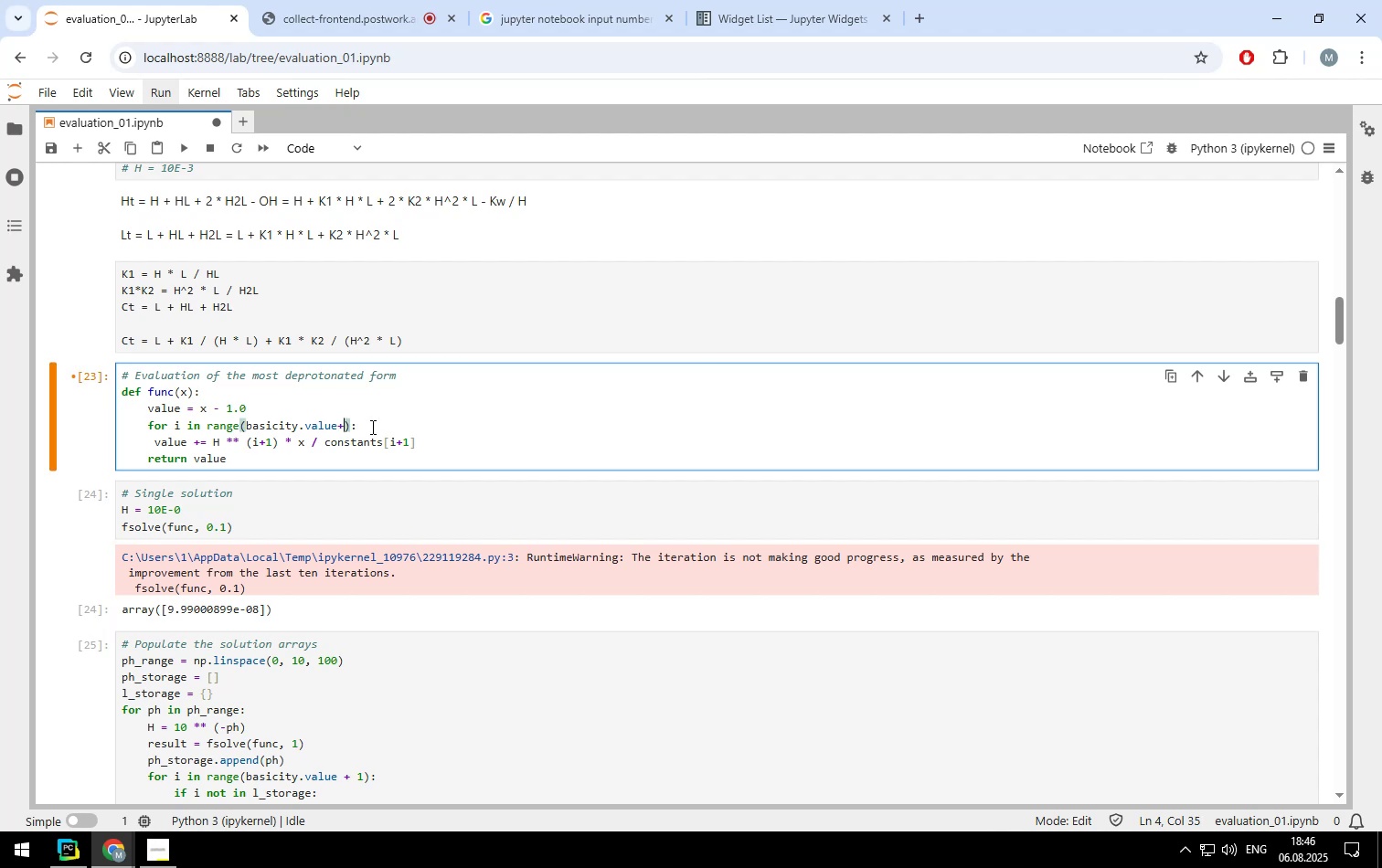 
key(1)
 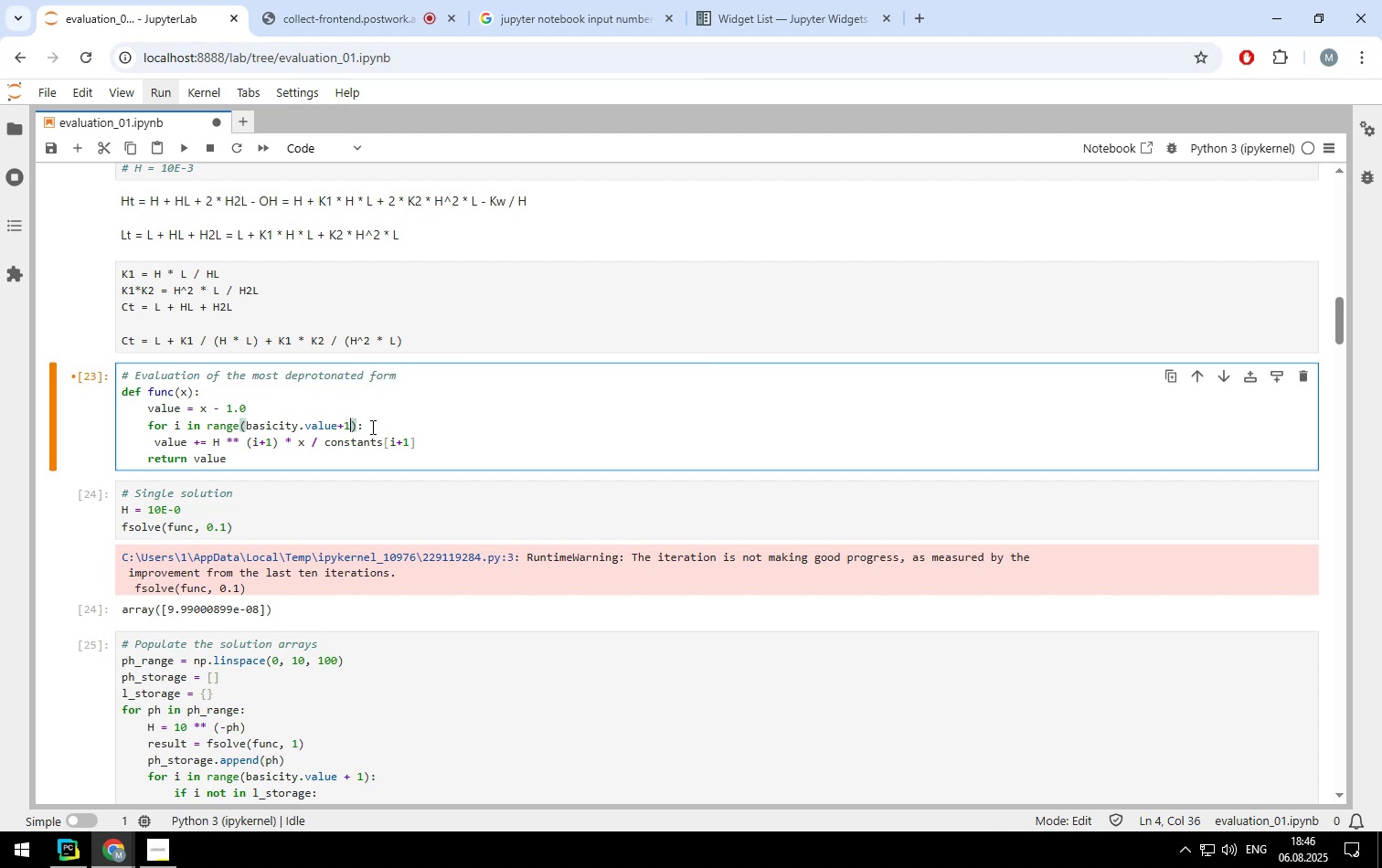 
key(ArrowLeft)
 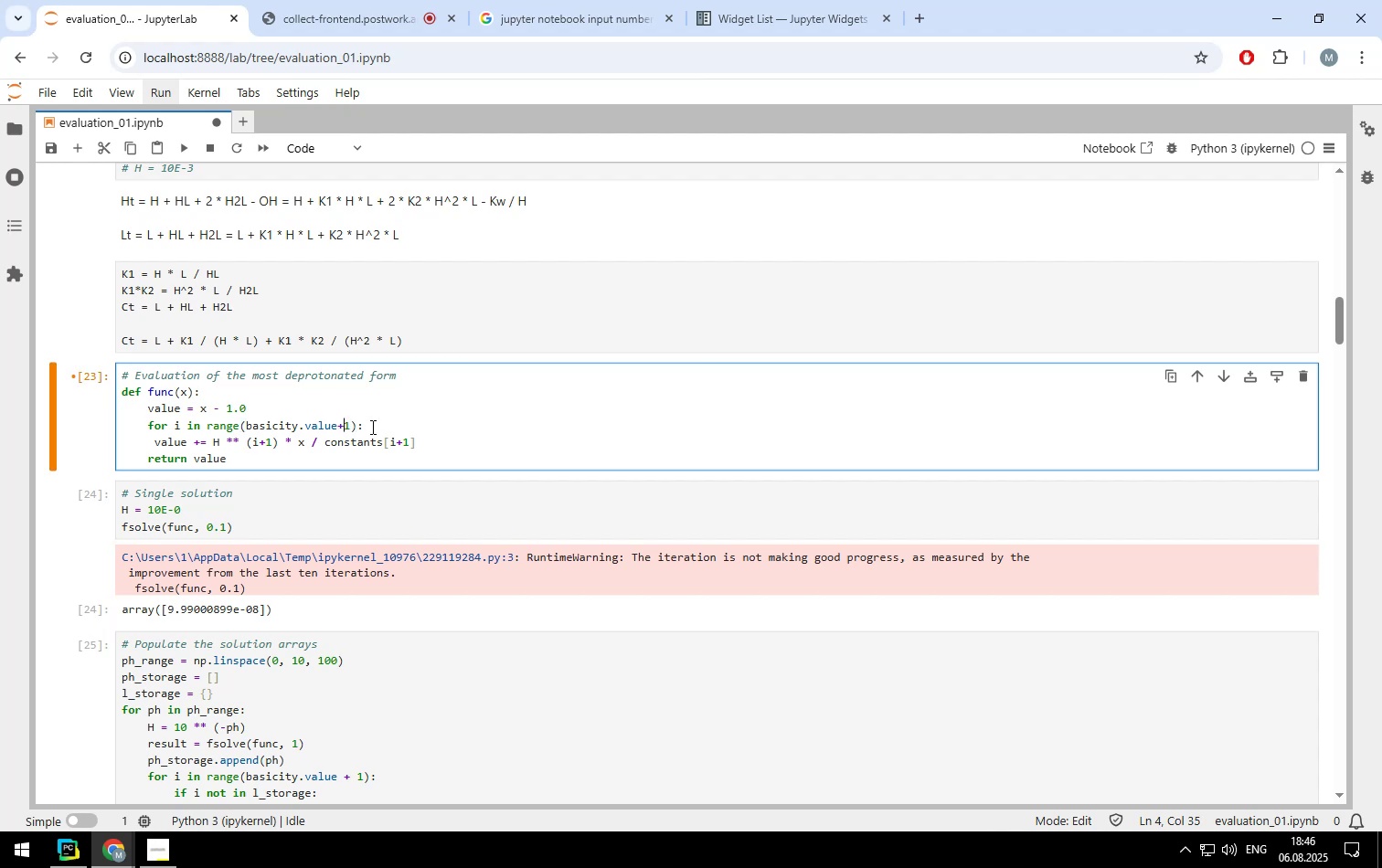 
key(ArrowLeft)
 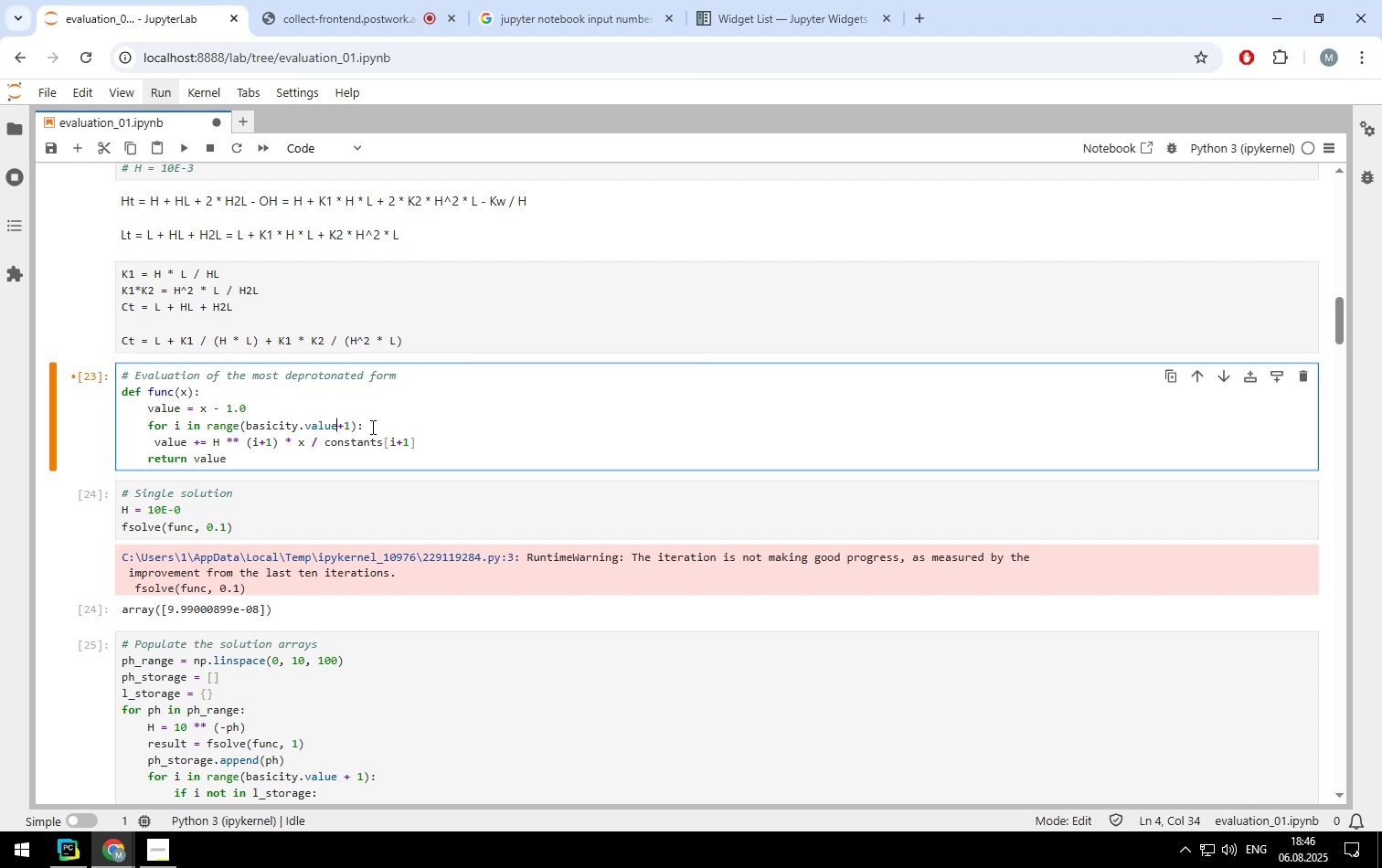 
key(Space)
 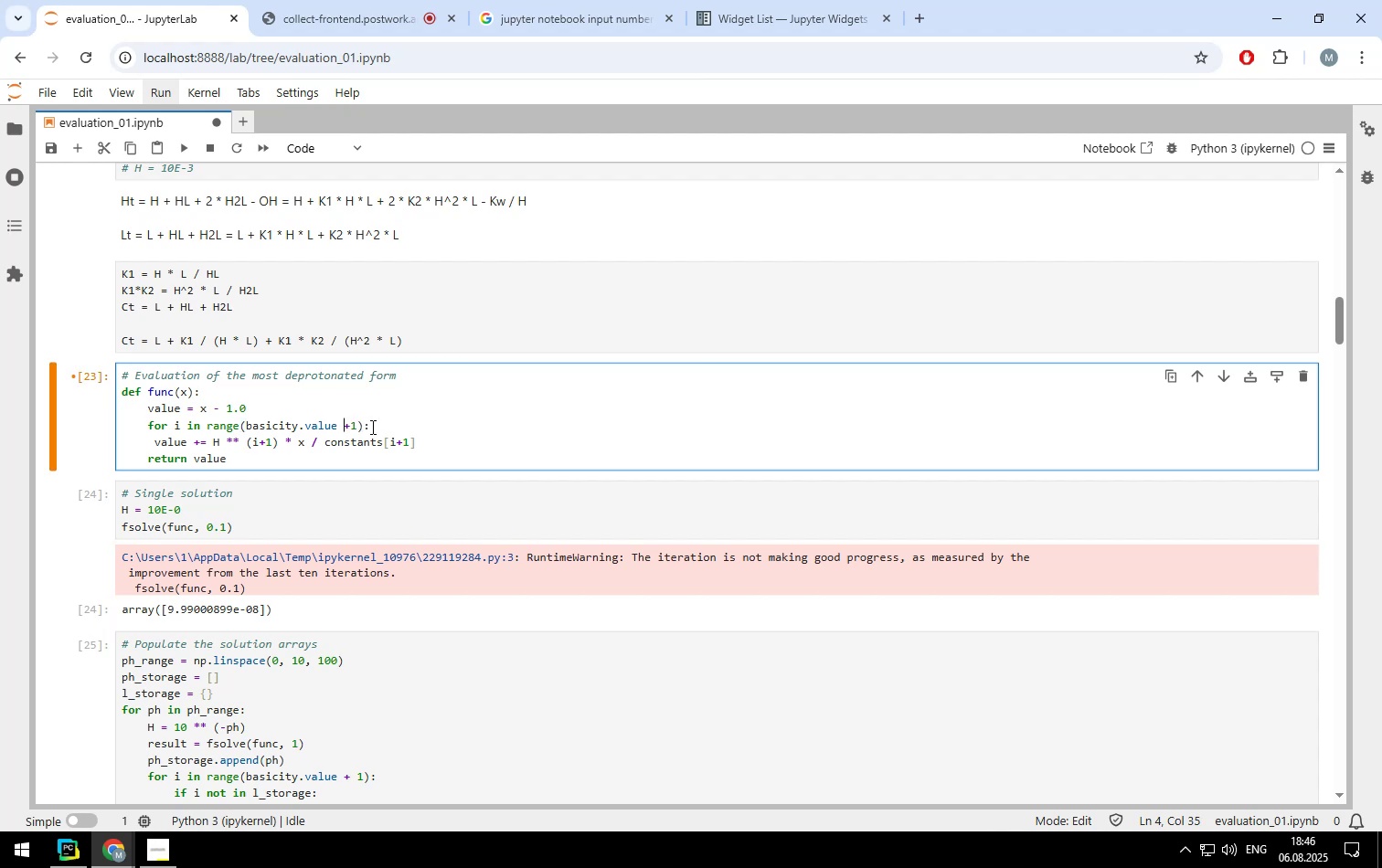 
key(ArrowRight)
 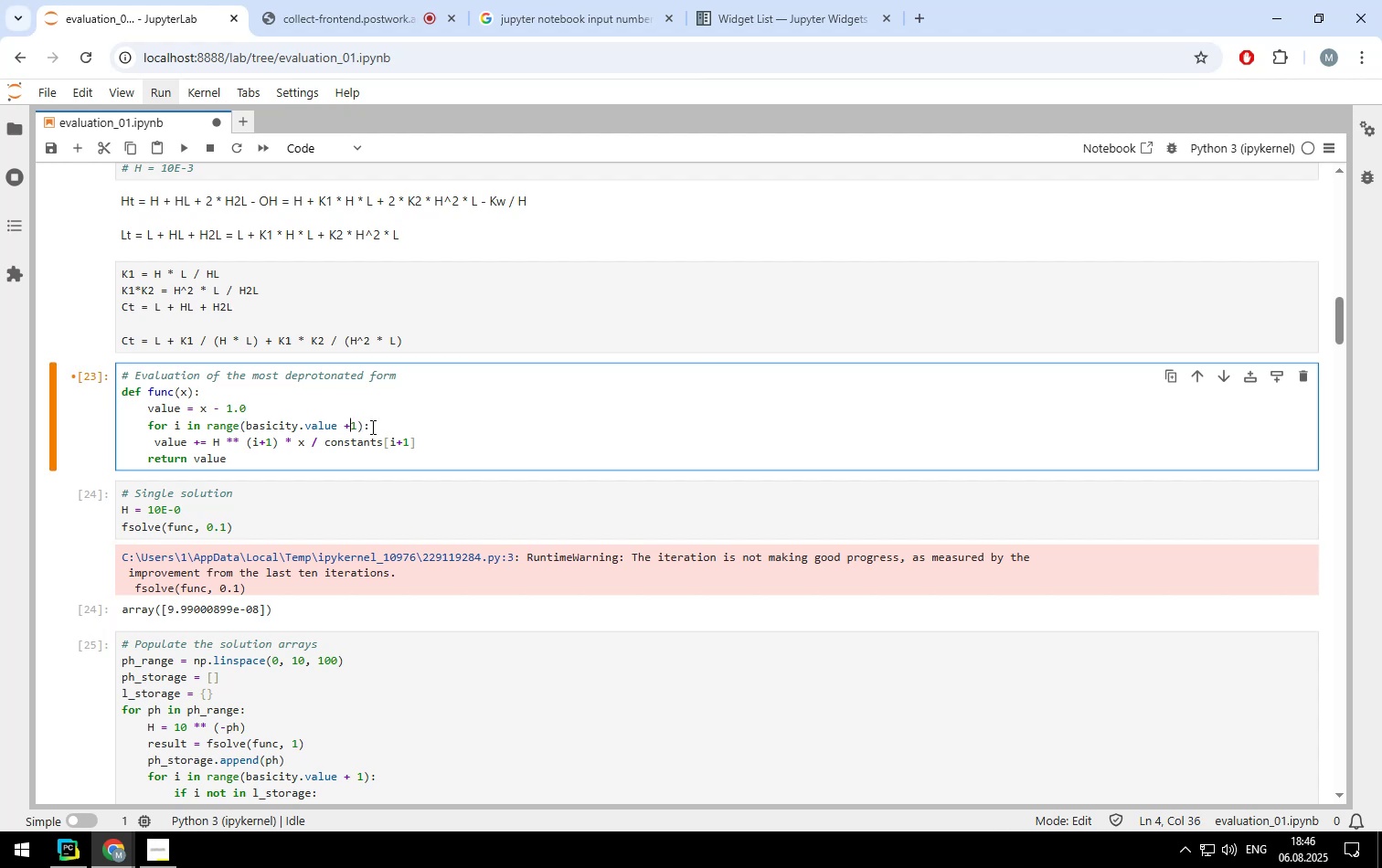 
key(Space)
 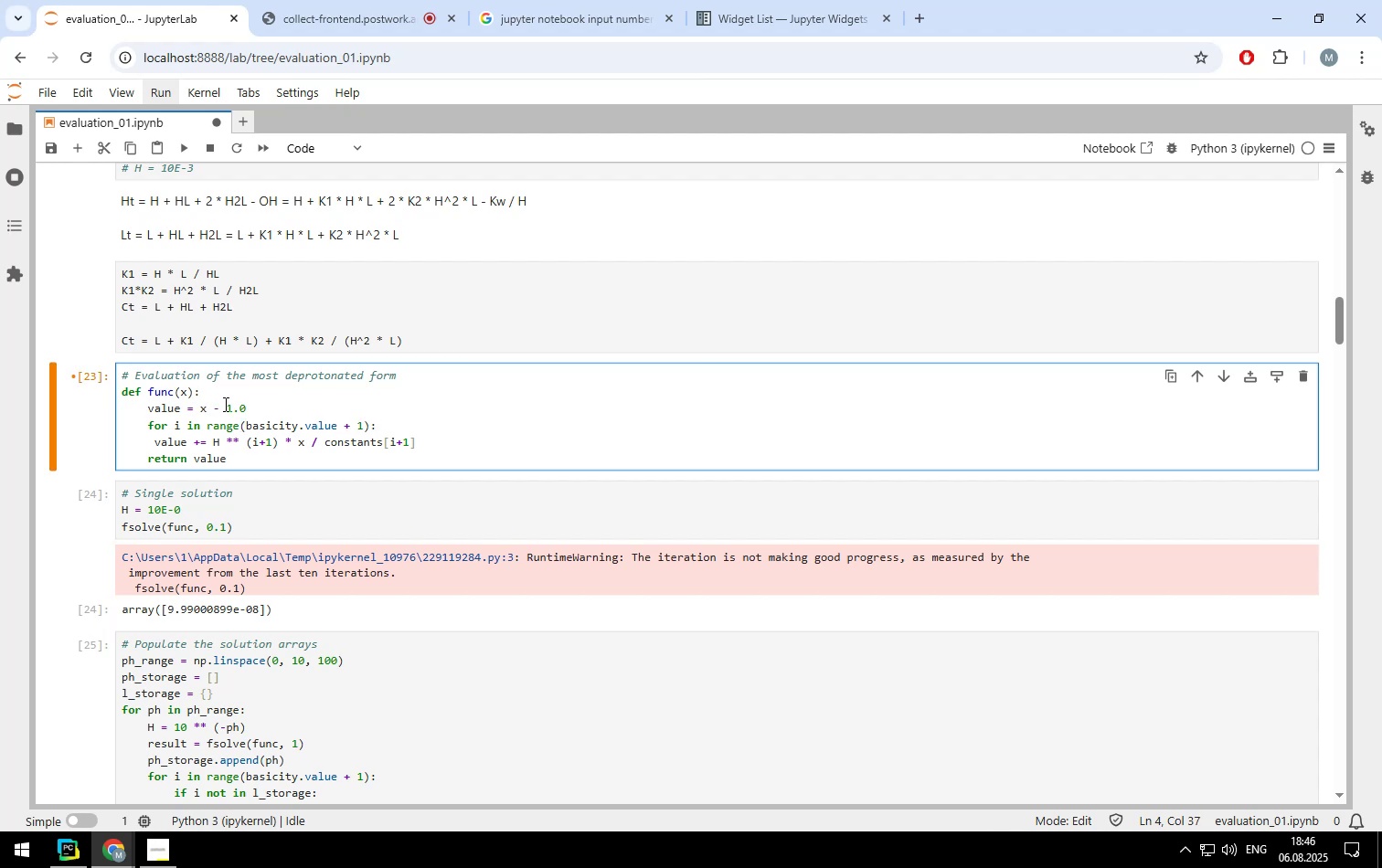 
left_click([224, 404])
 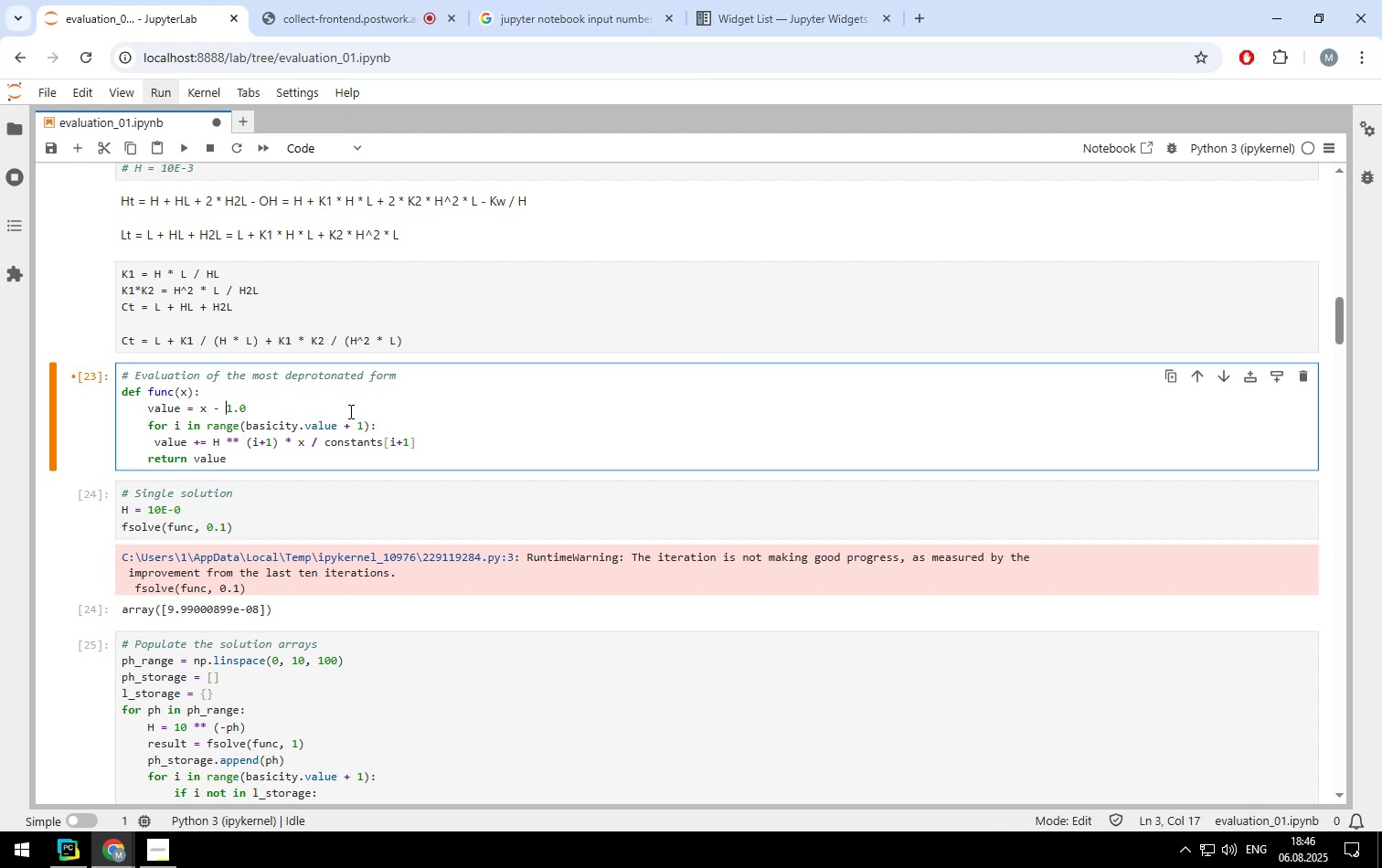 
key(Backspace)
 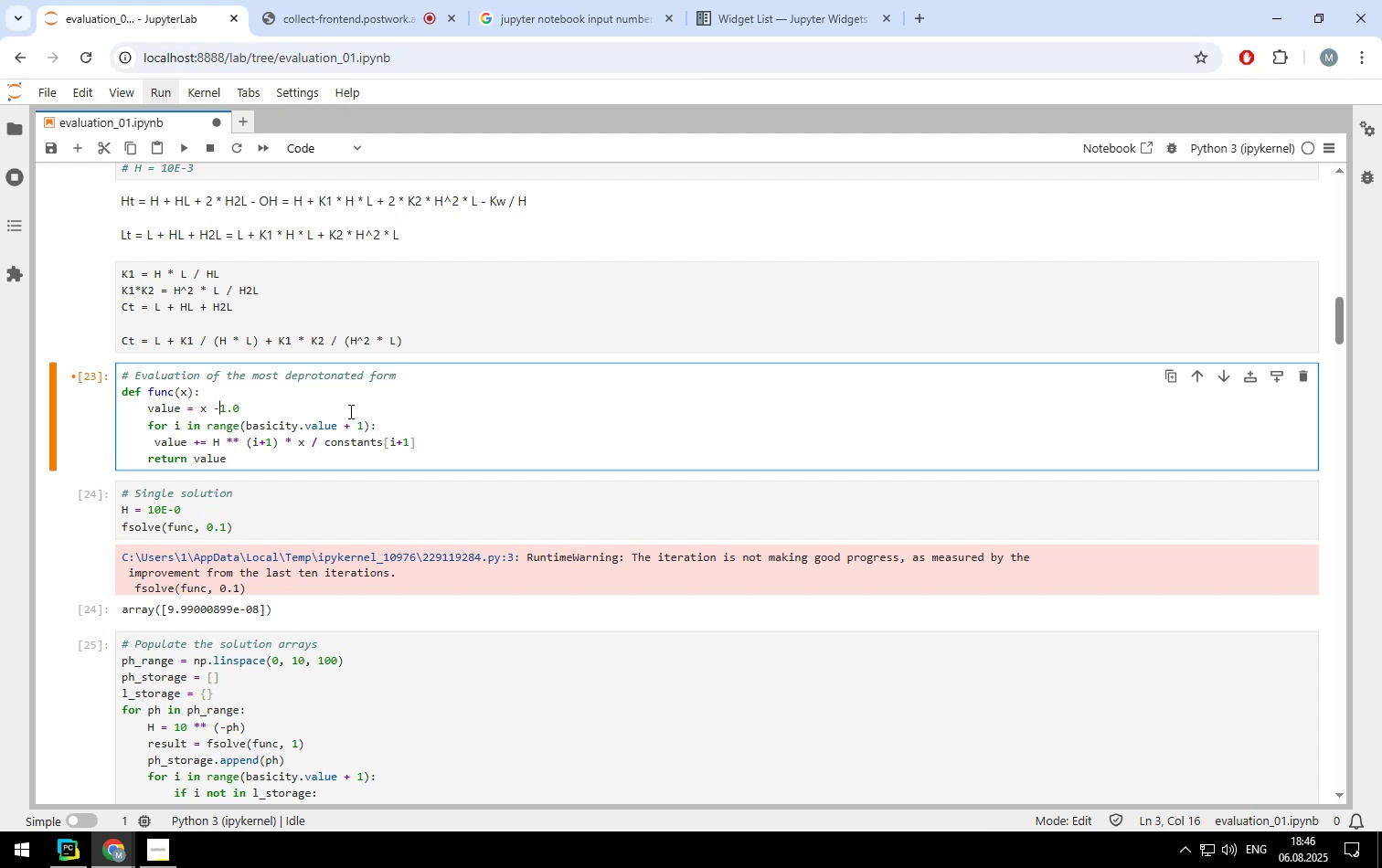 
key(Backspace)
 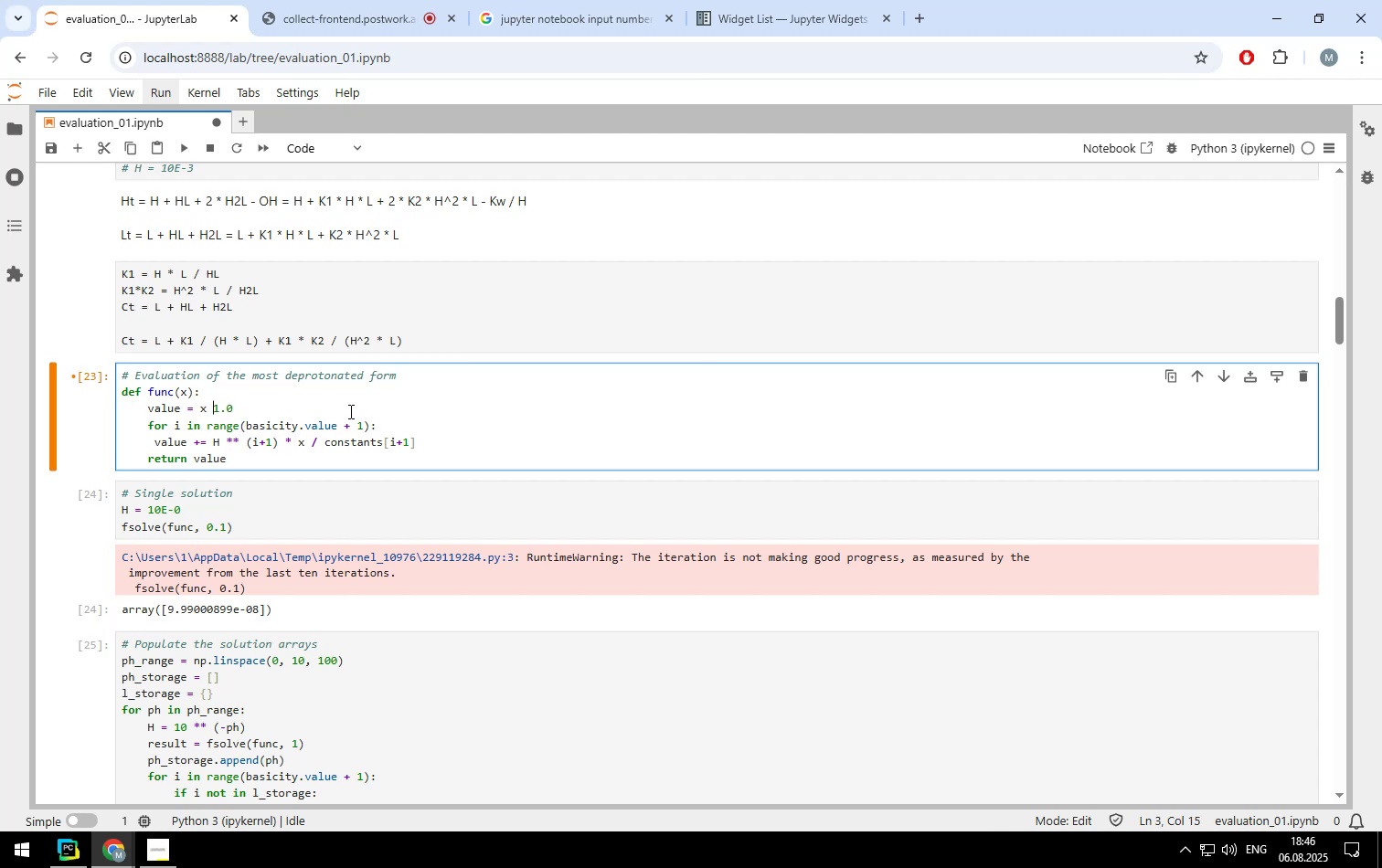 
key(Backspace)
 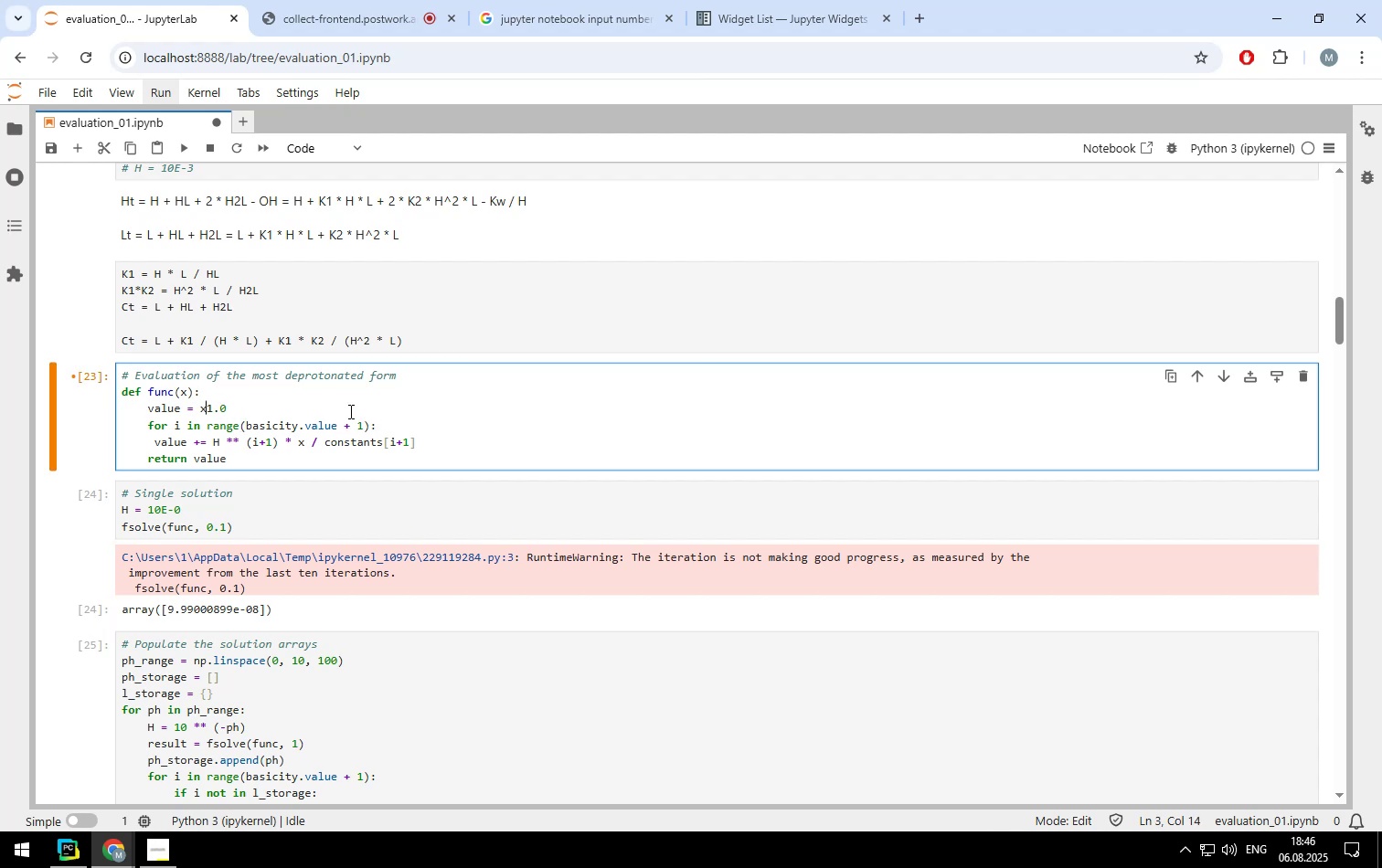 
key(Backspace)
 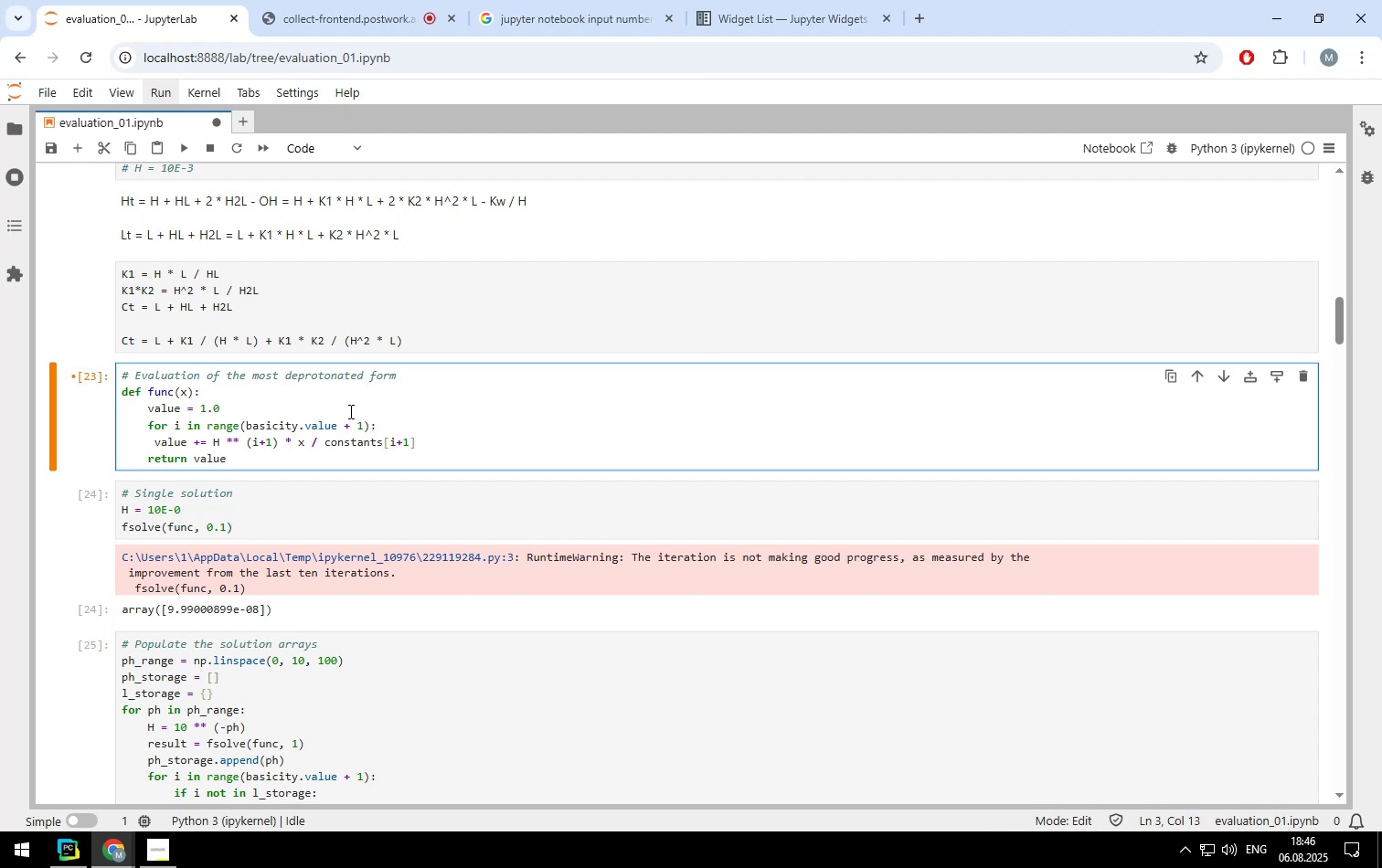 
key(ArrowDown)
 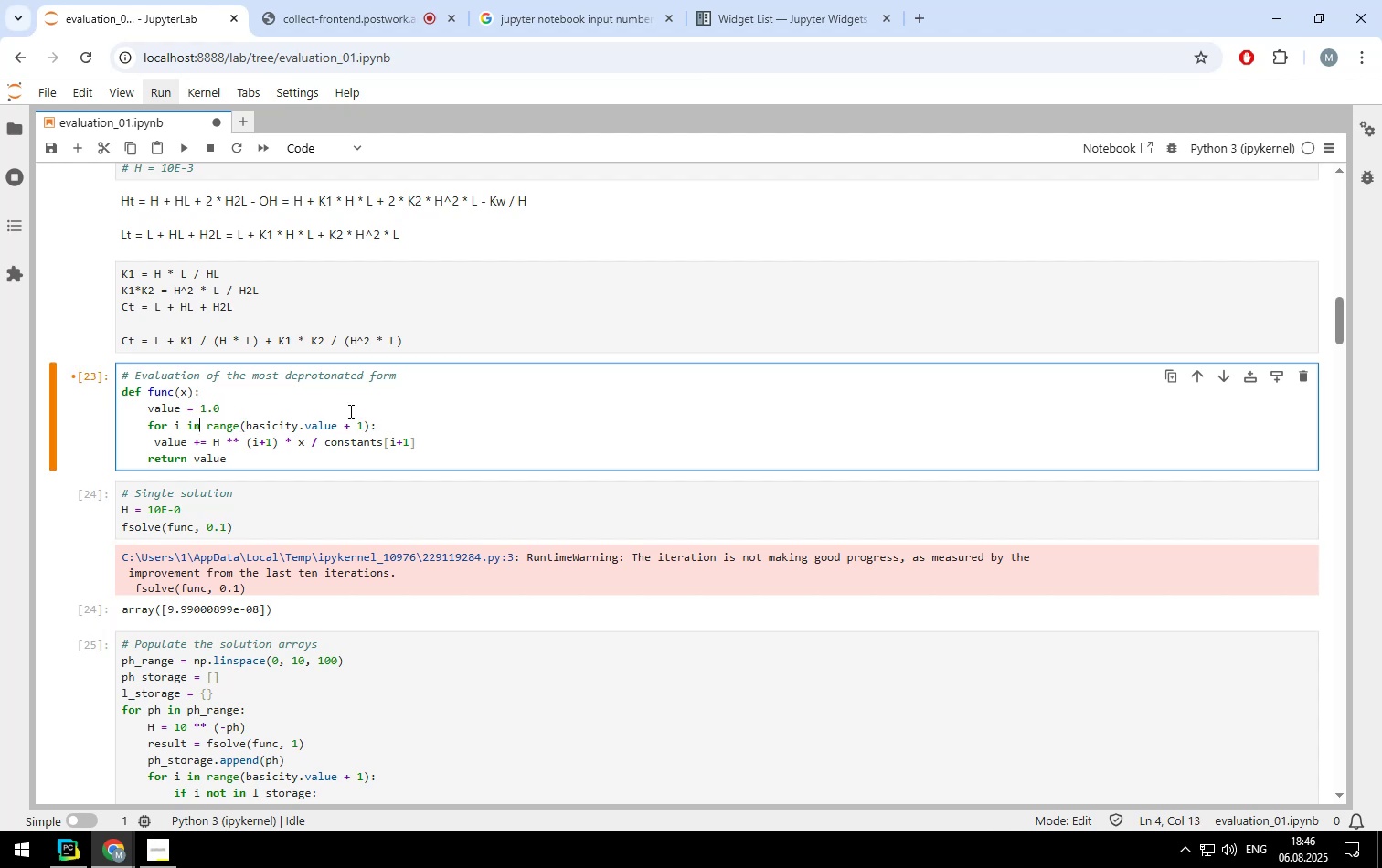 
key(ArrowDown)
 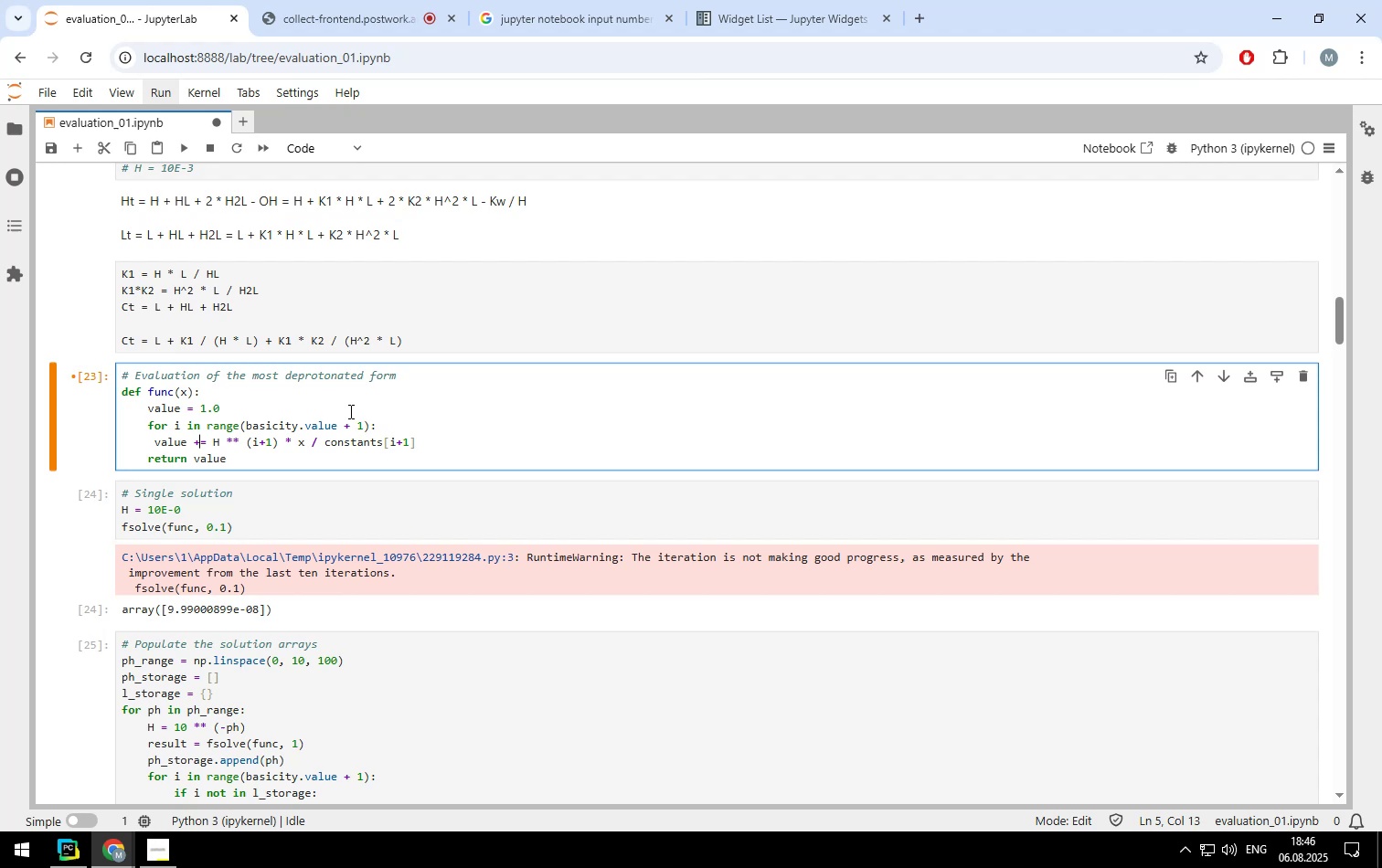 
key(ArrowUp)
 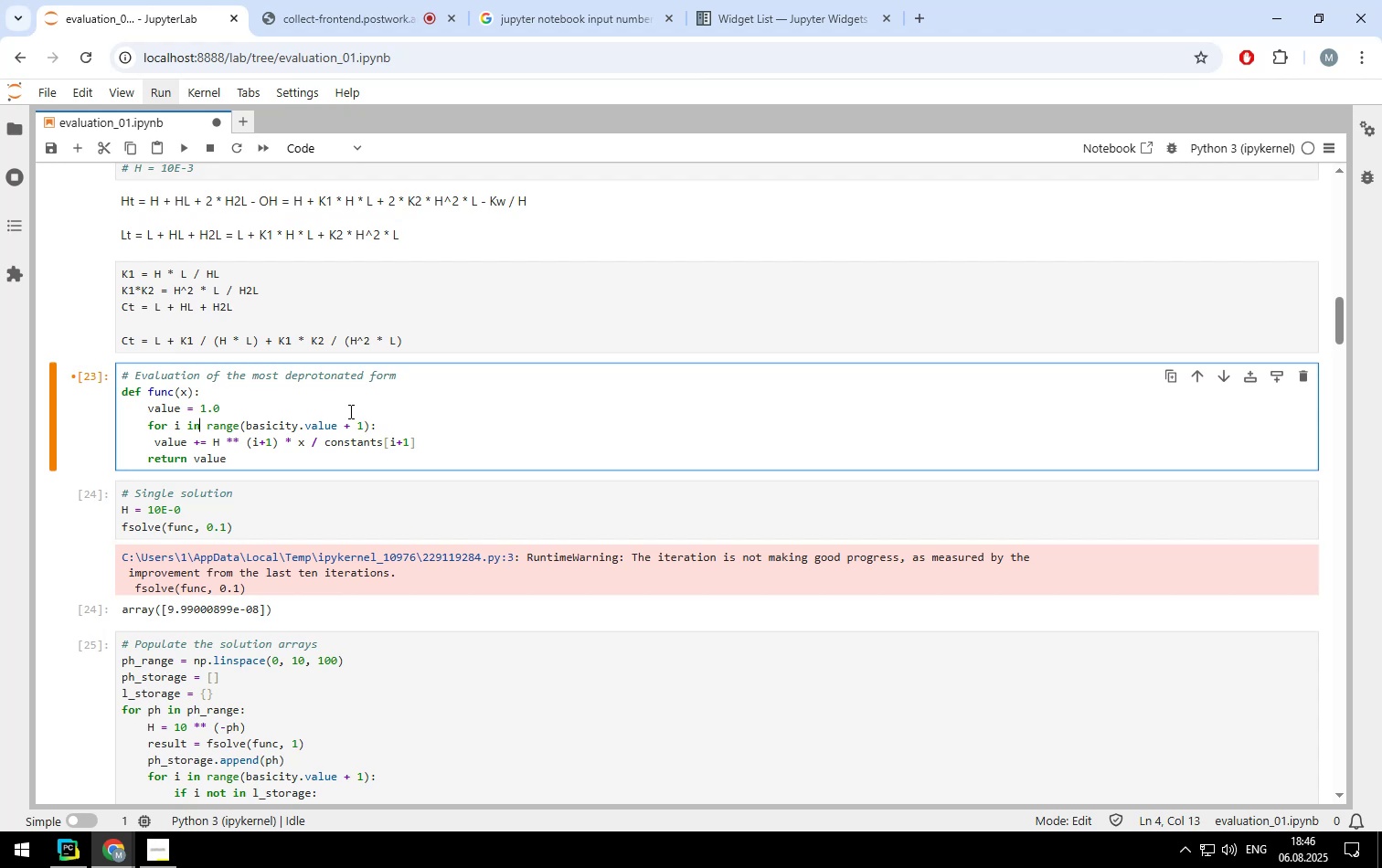 
key(ArrowUp)
 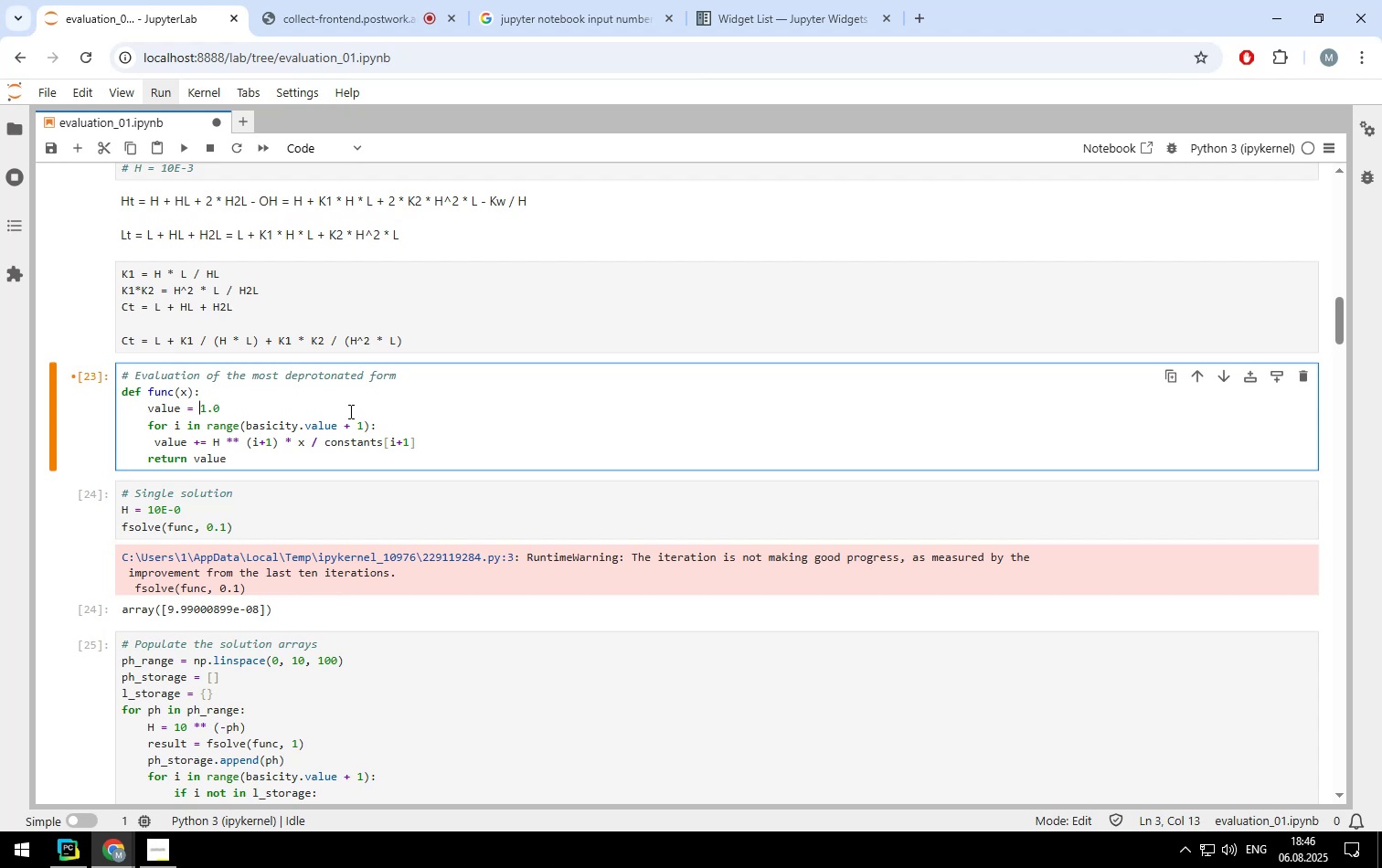 
key(Minus)
 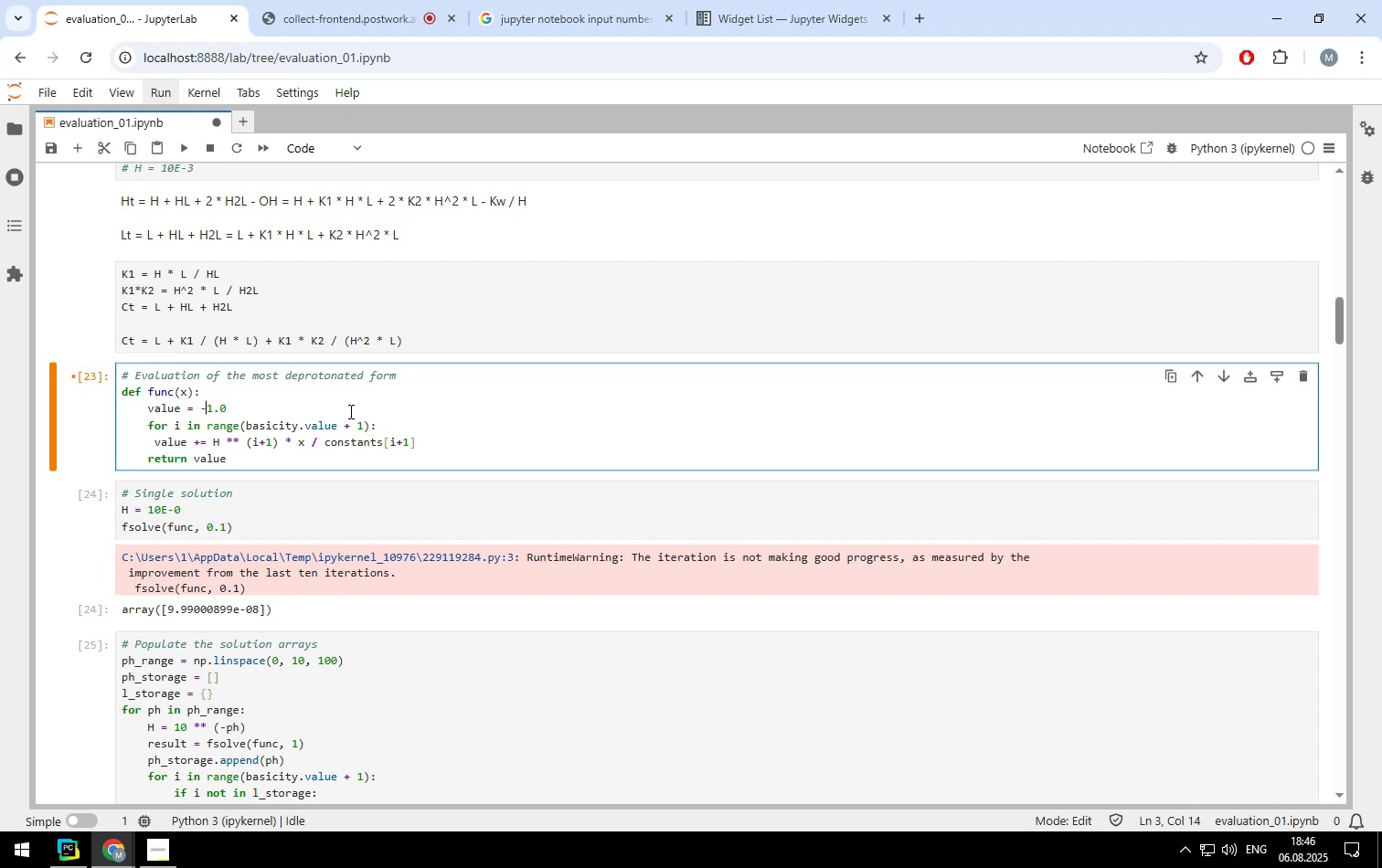 
key(Space)
 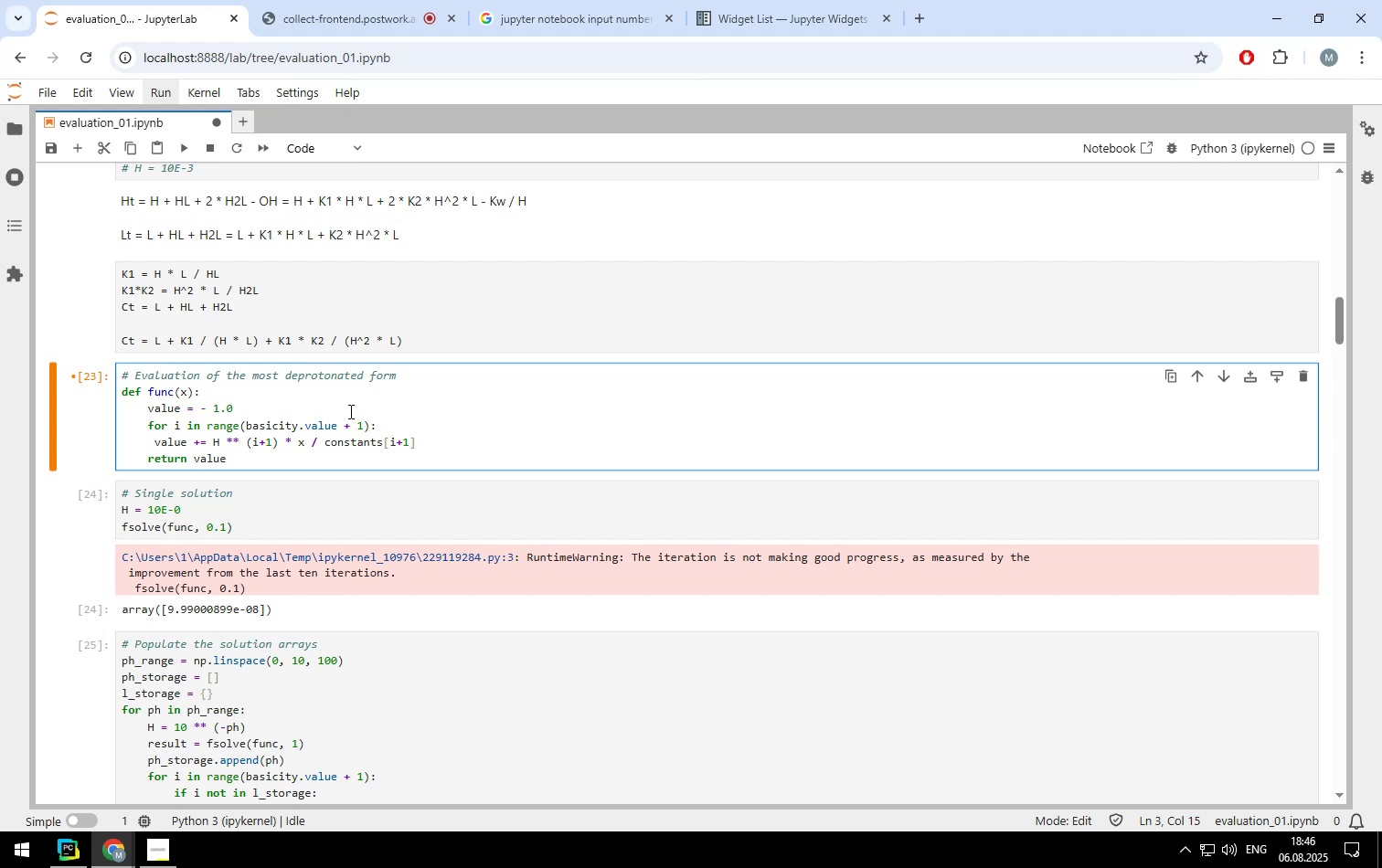 
key(Backspace)
 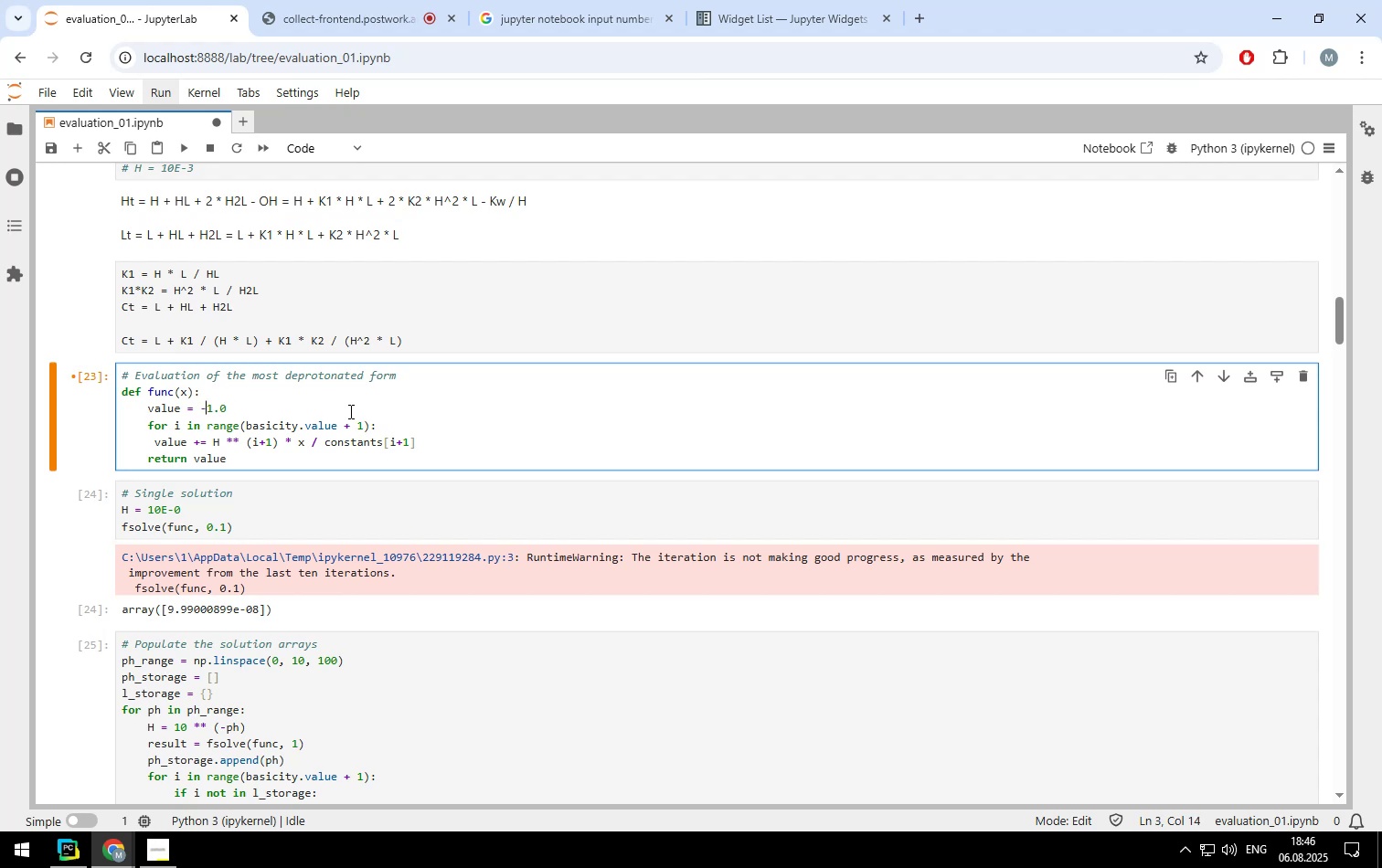 
key(Shift+ShiftLeft)
 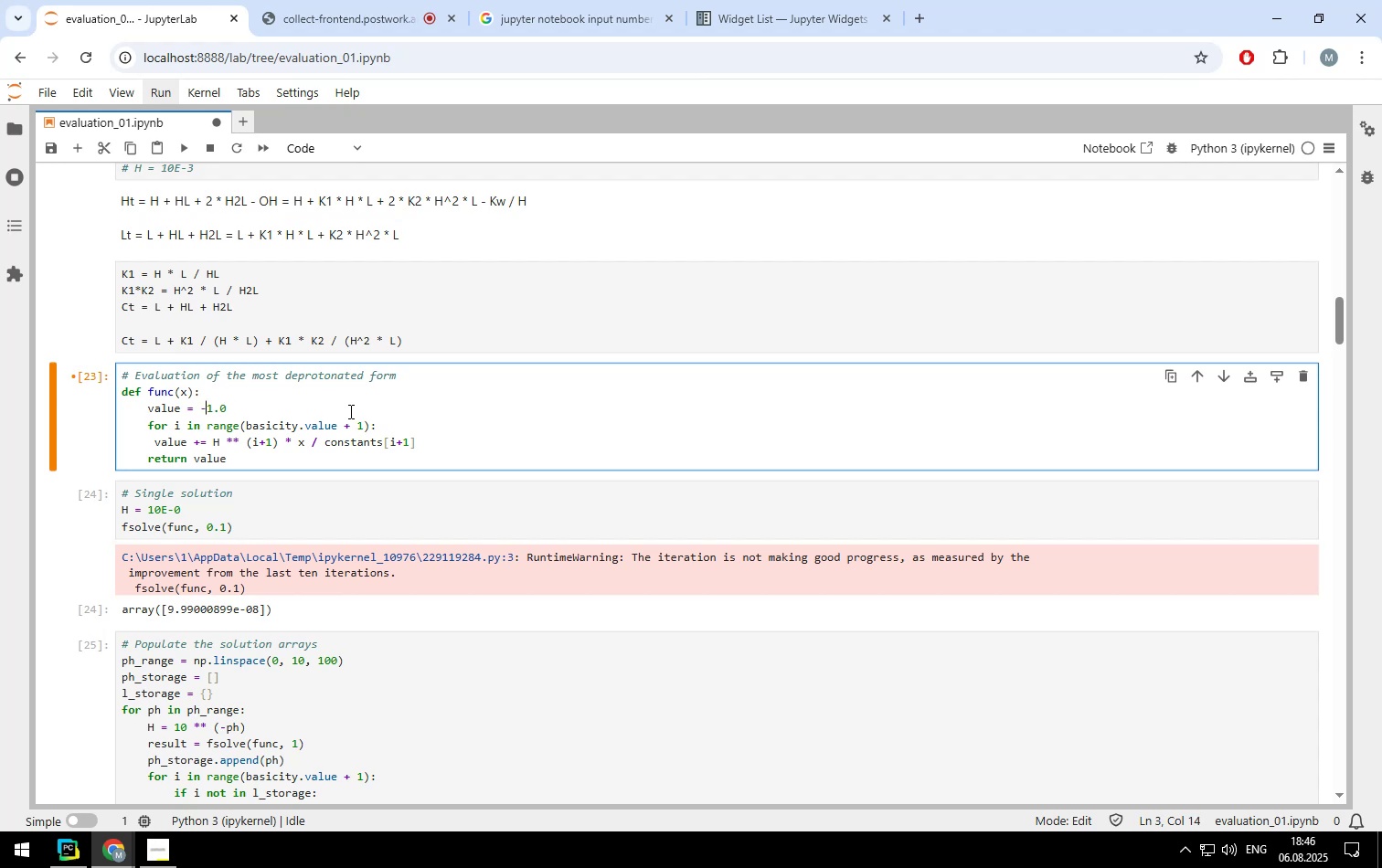 
key(Shift+Enter)
 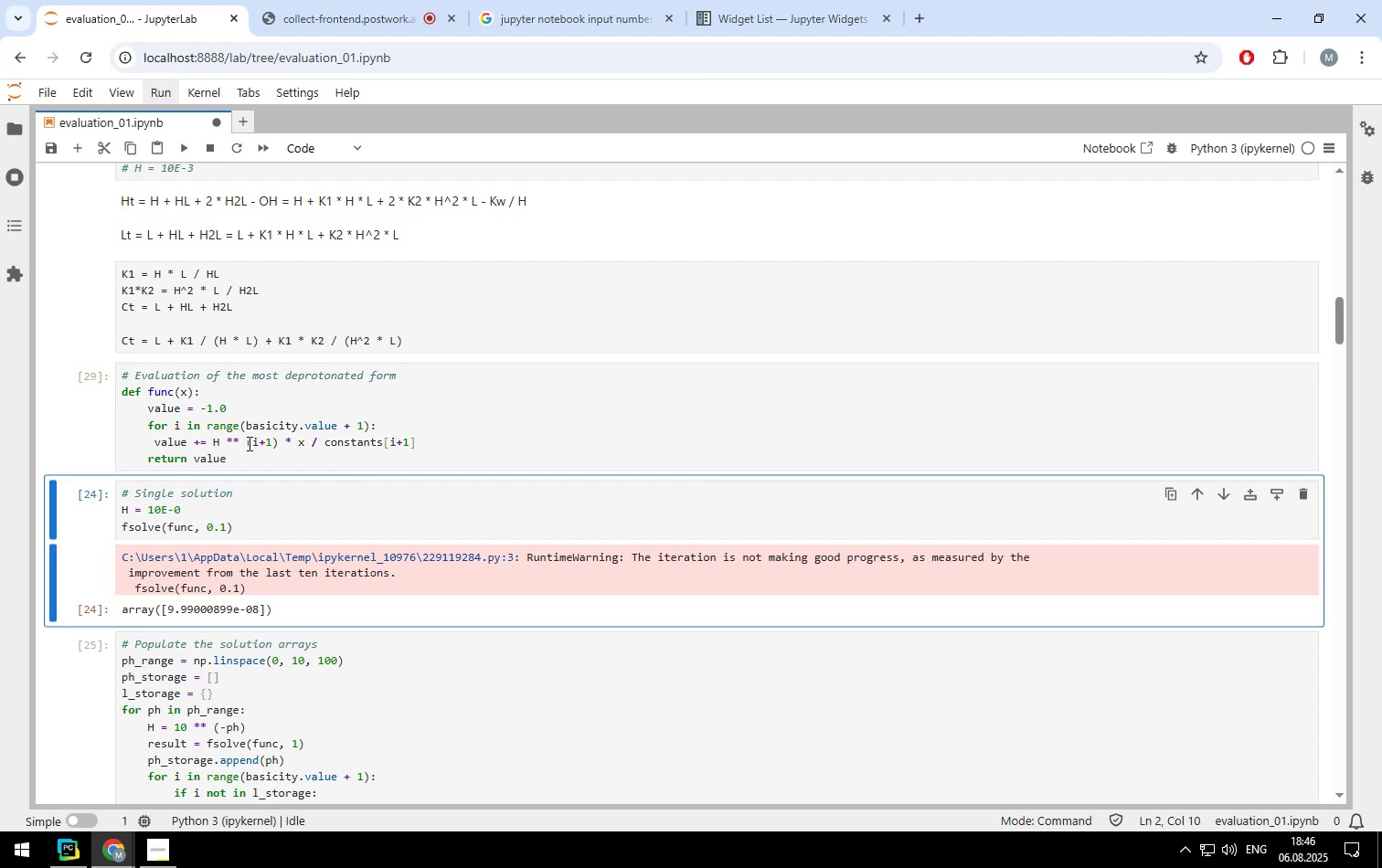 
left_click([269, 443])
 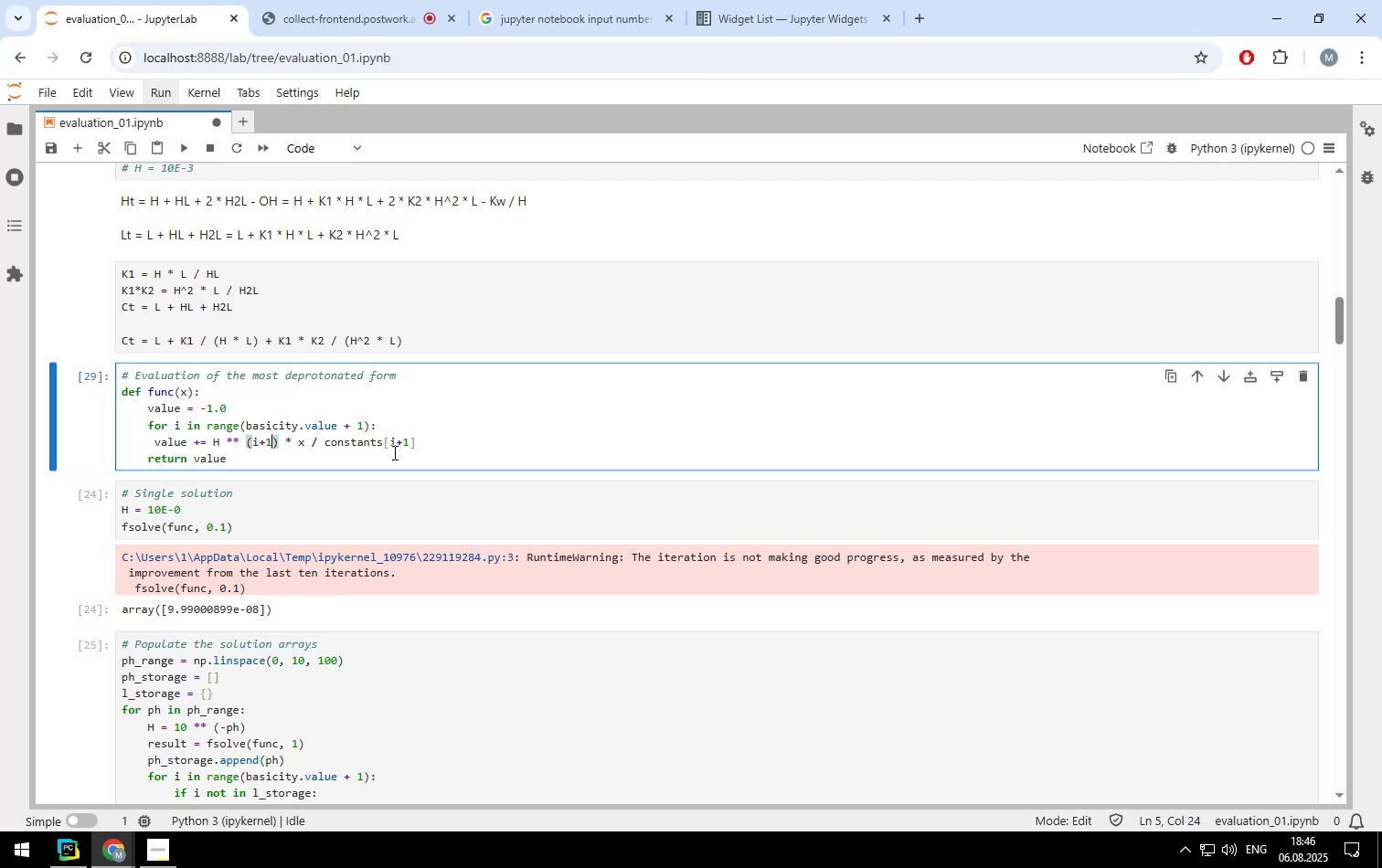 
key(Backspace)
 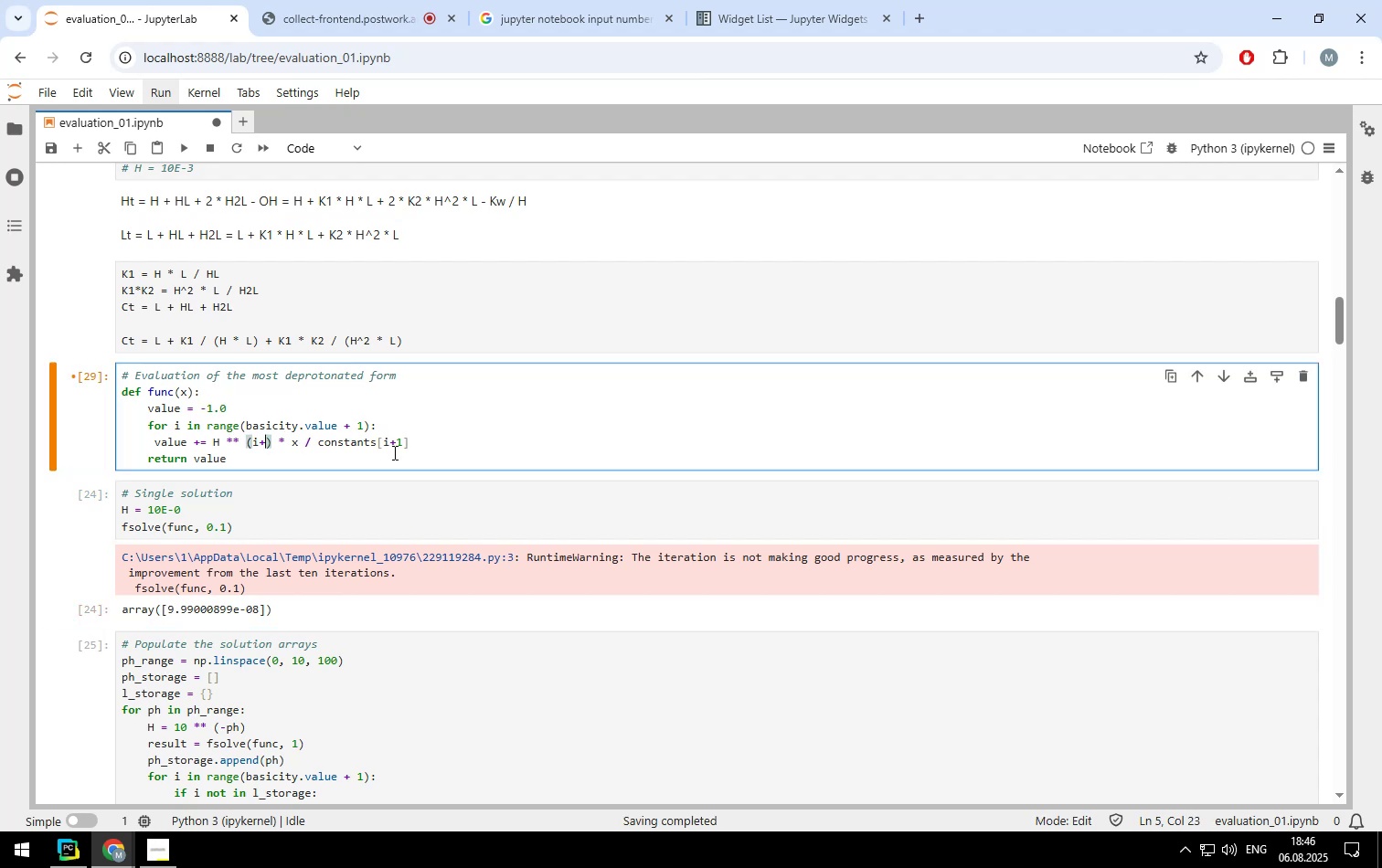 
key(Backspace)
 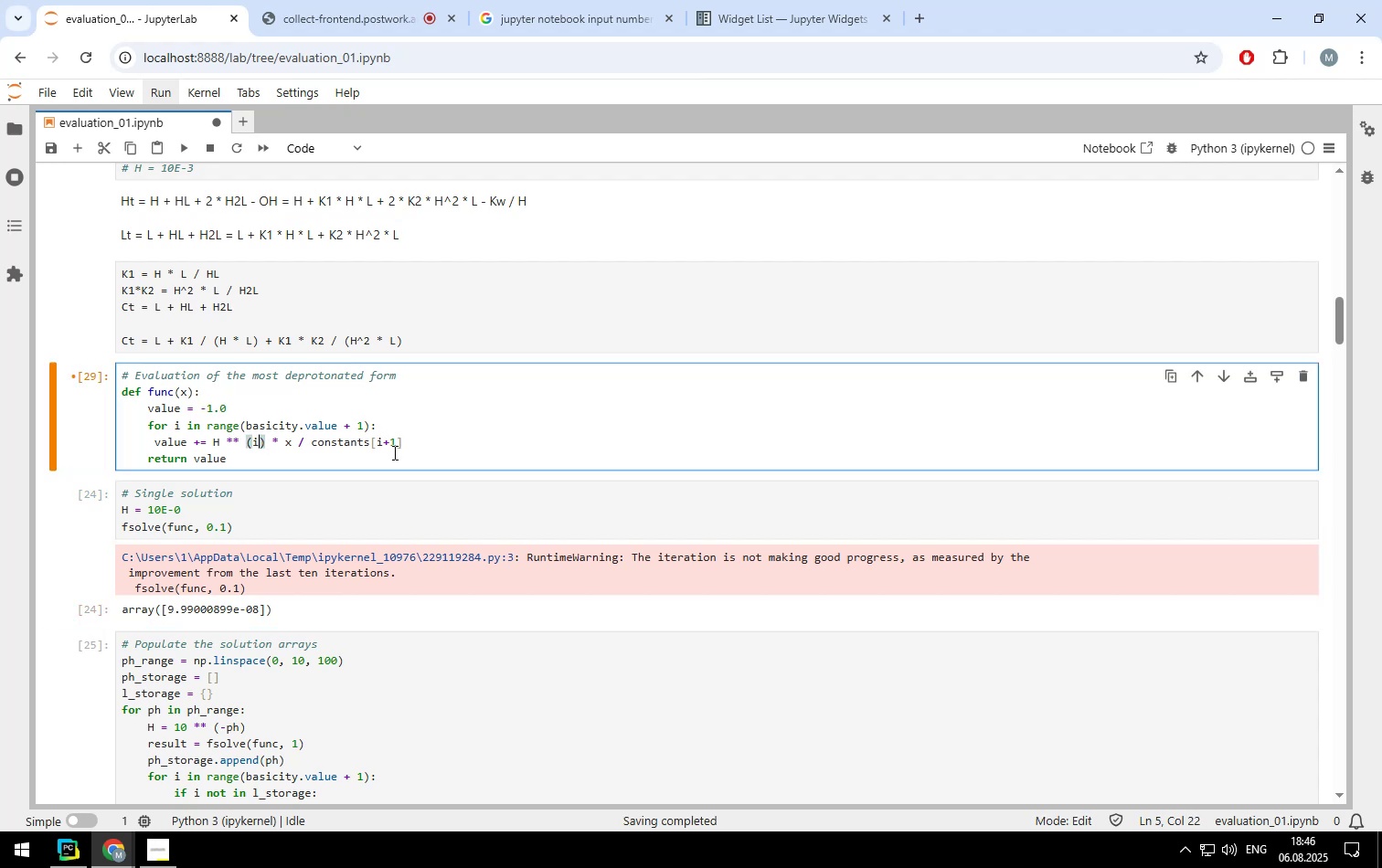 
key(ArrowLeft)
 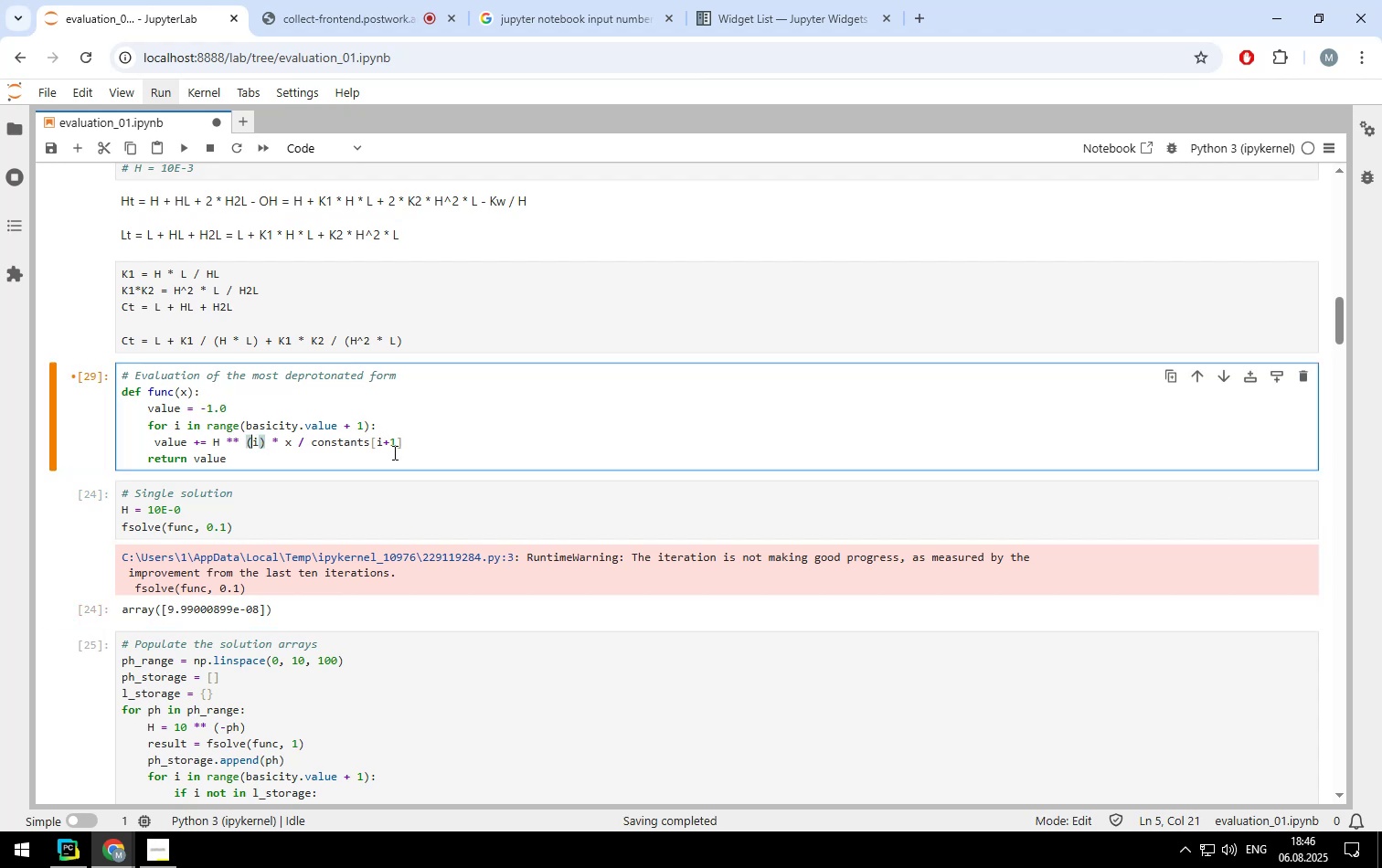 
key(ArrowLeft)
 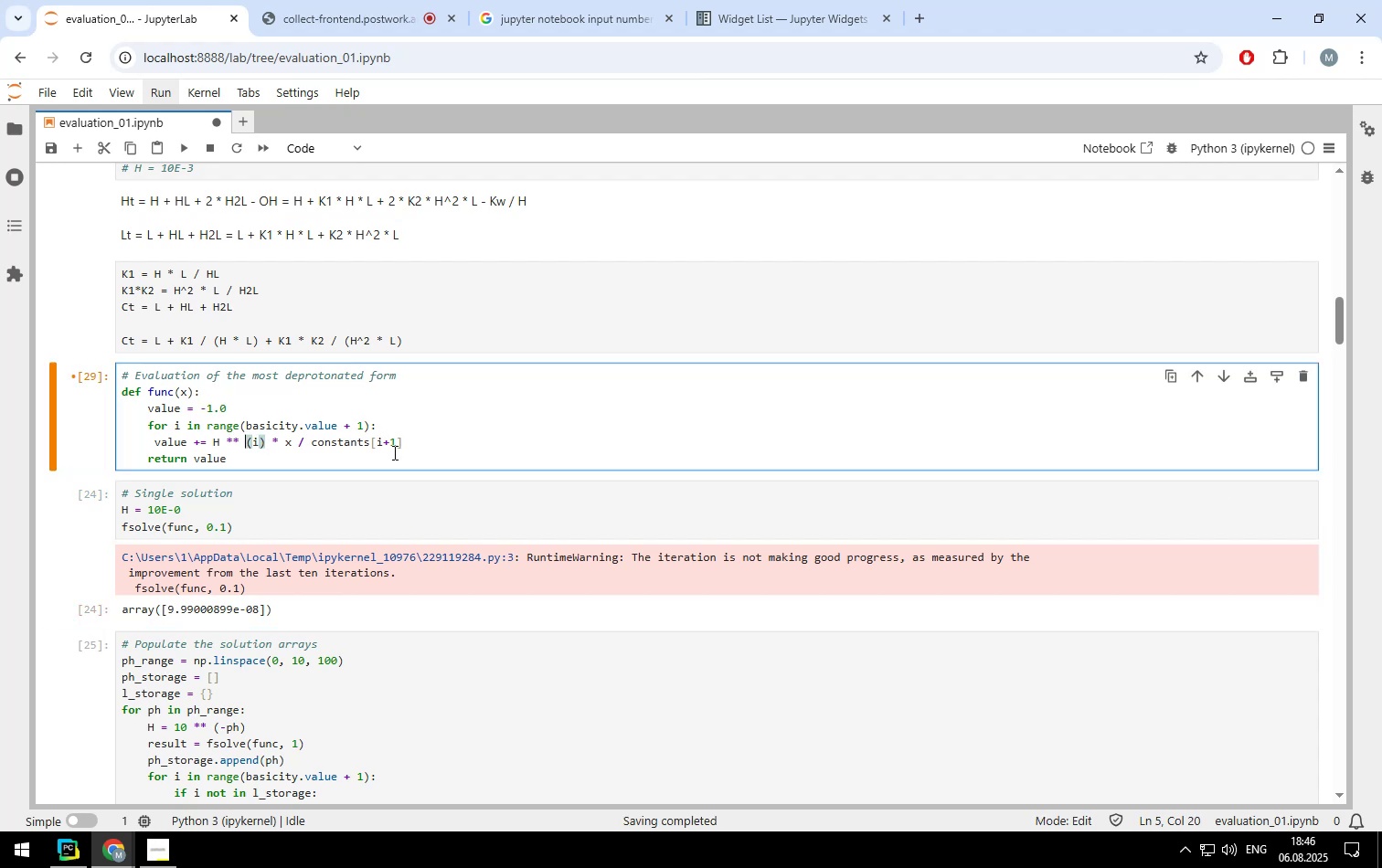 
key(ArrowLeft)
 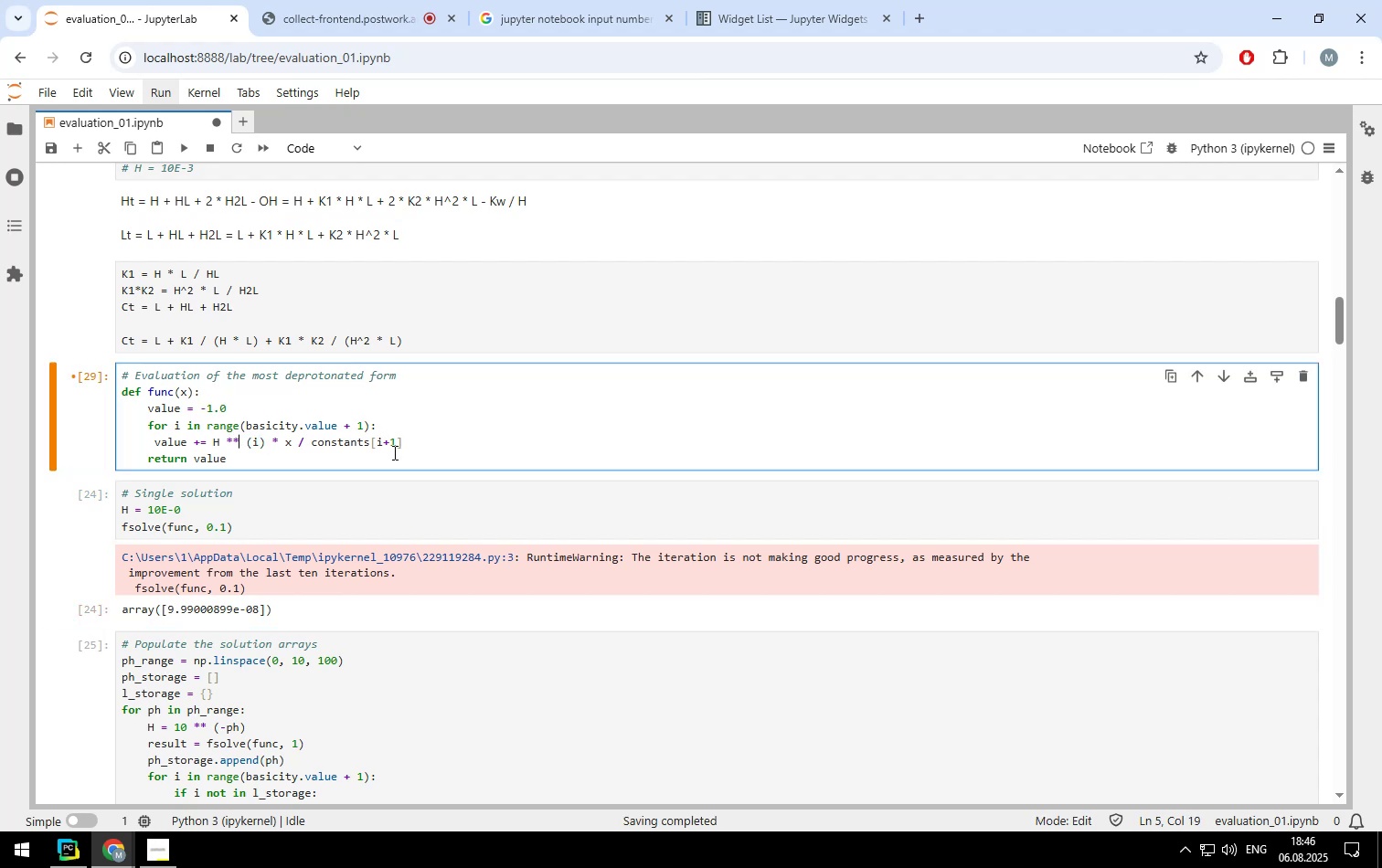 
key(ArrowLeft)
 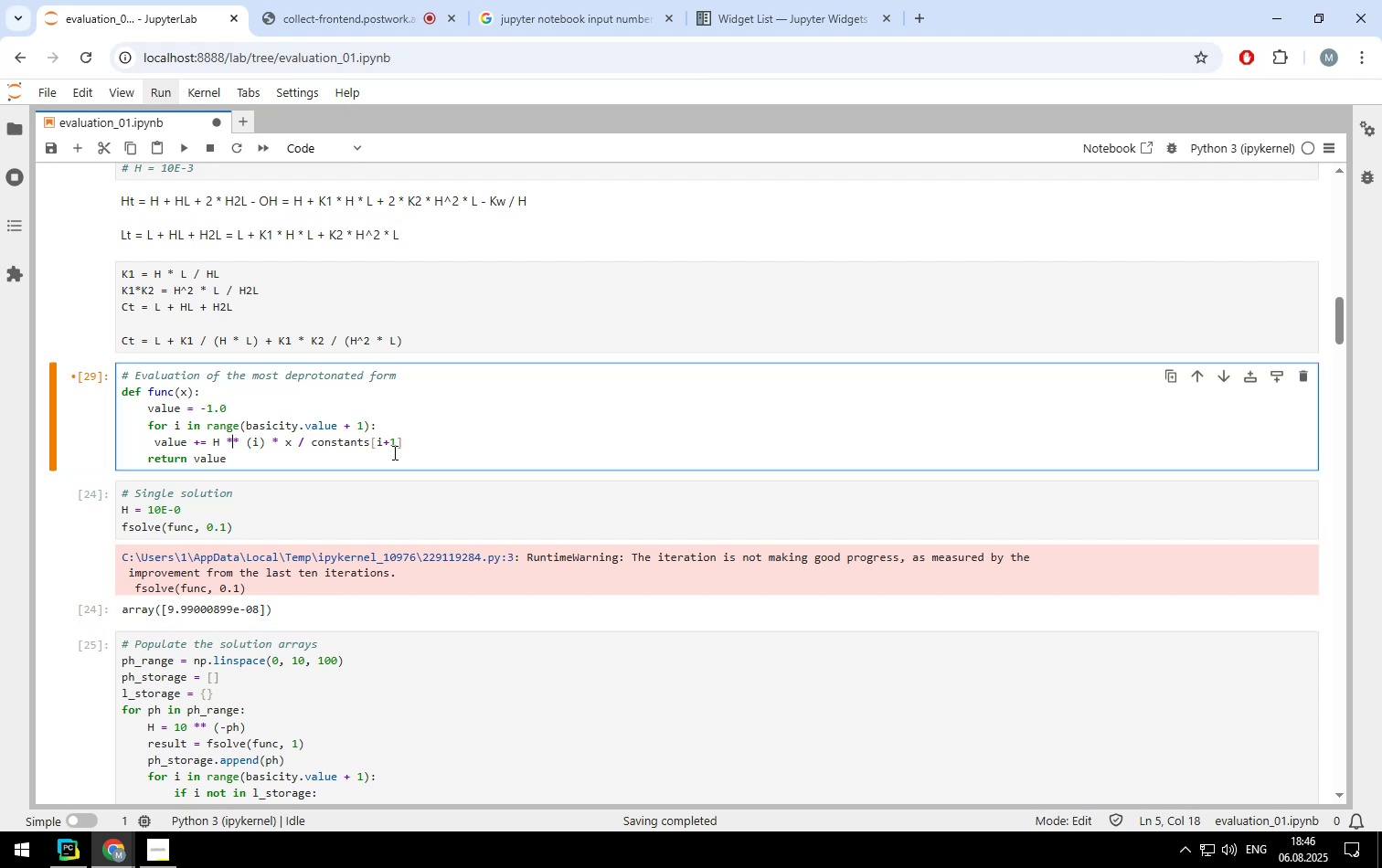 
key(ArrowLeft)
 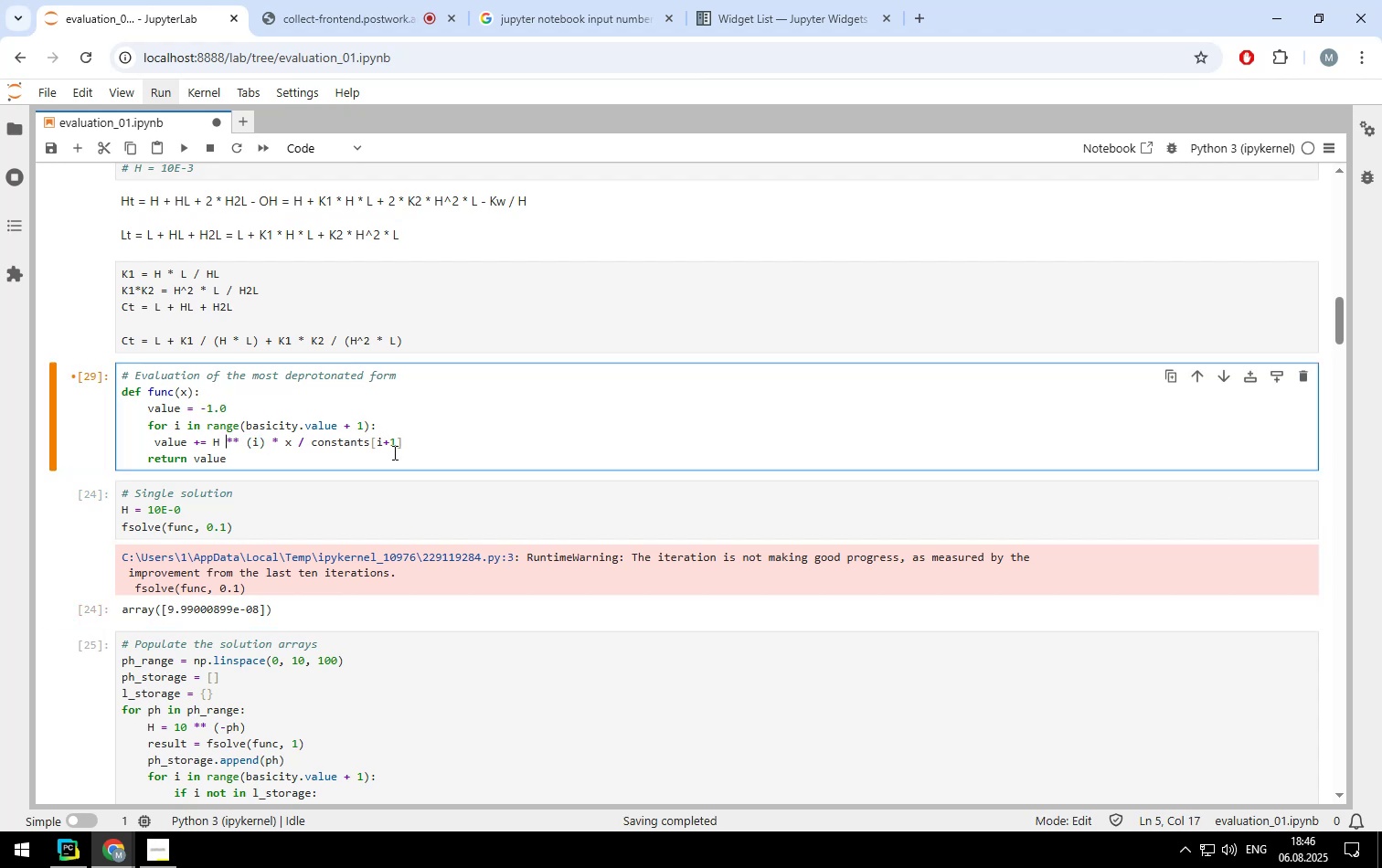 
key(ArrowRight)
 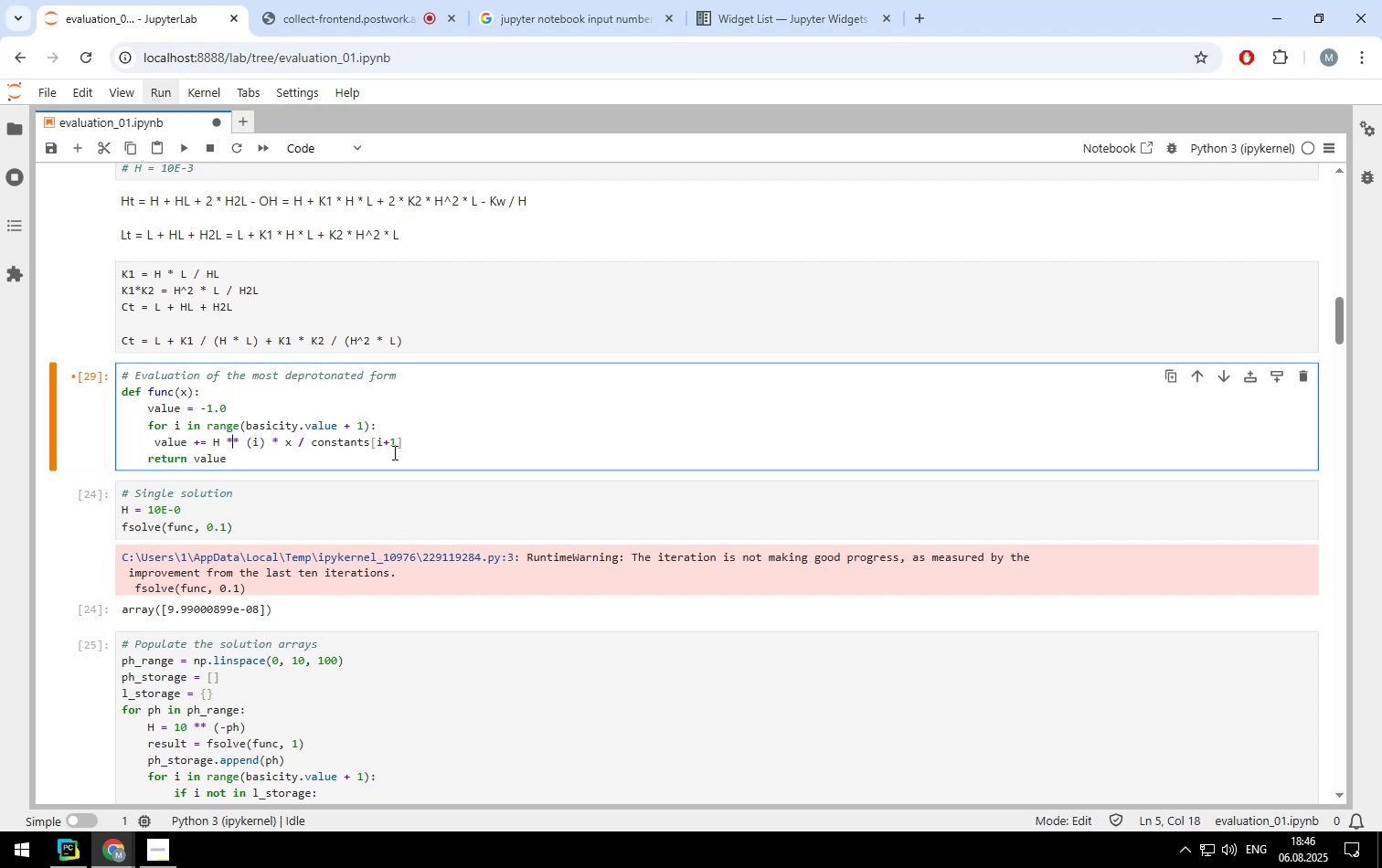 
key(ArrowRight)
 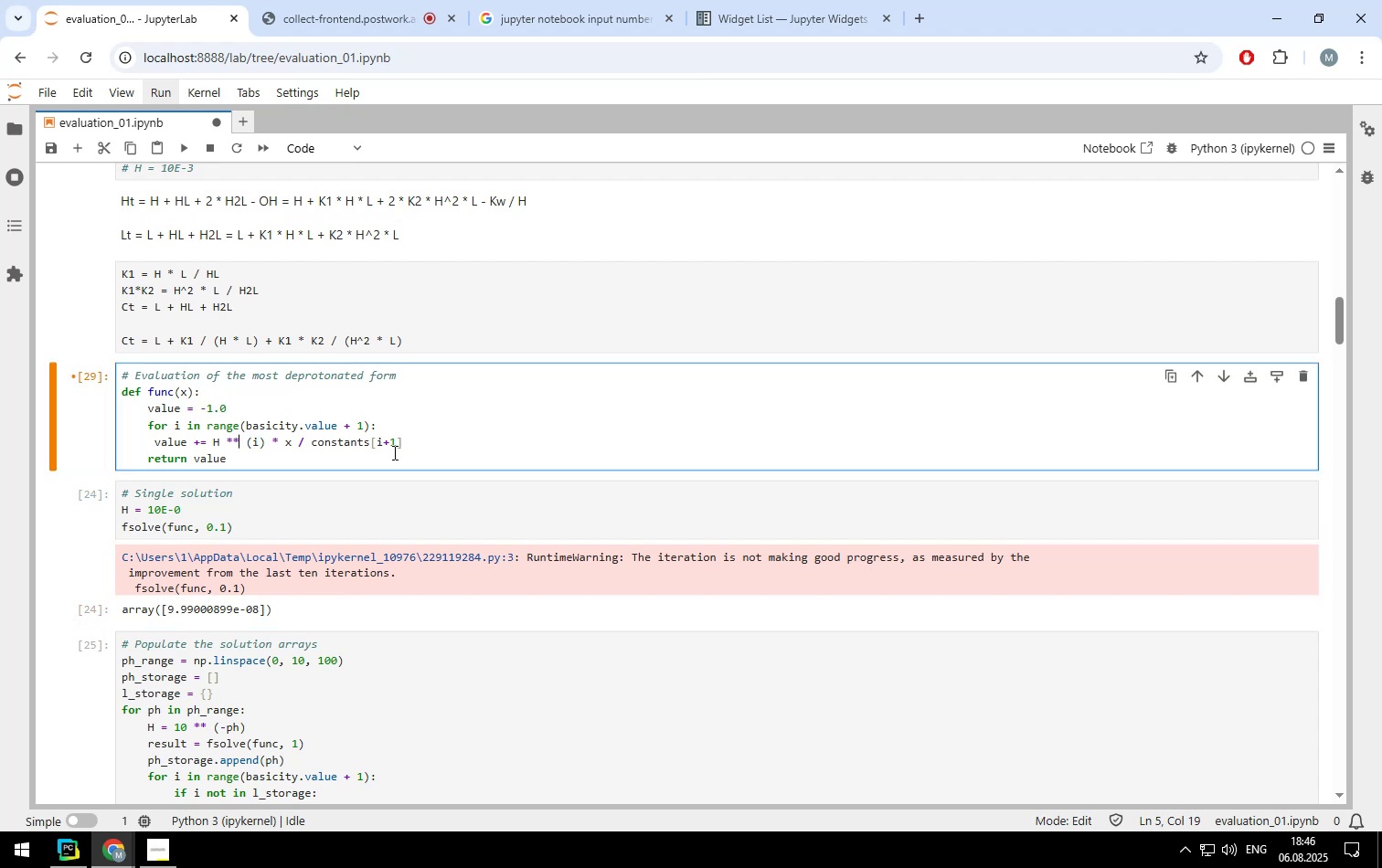 
key(ArrowRight)
 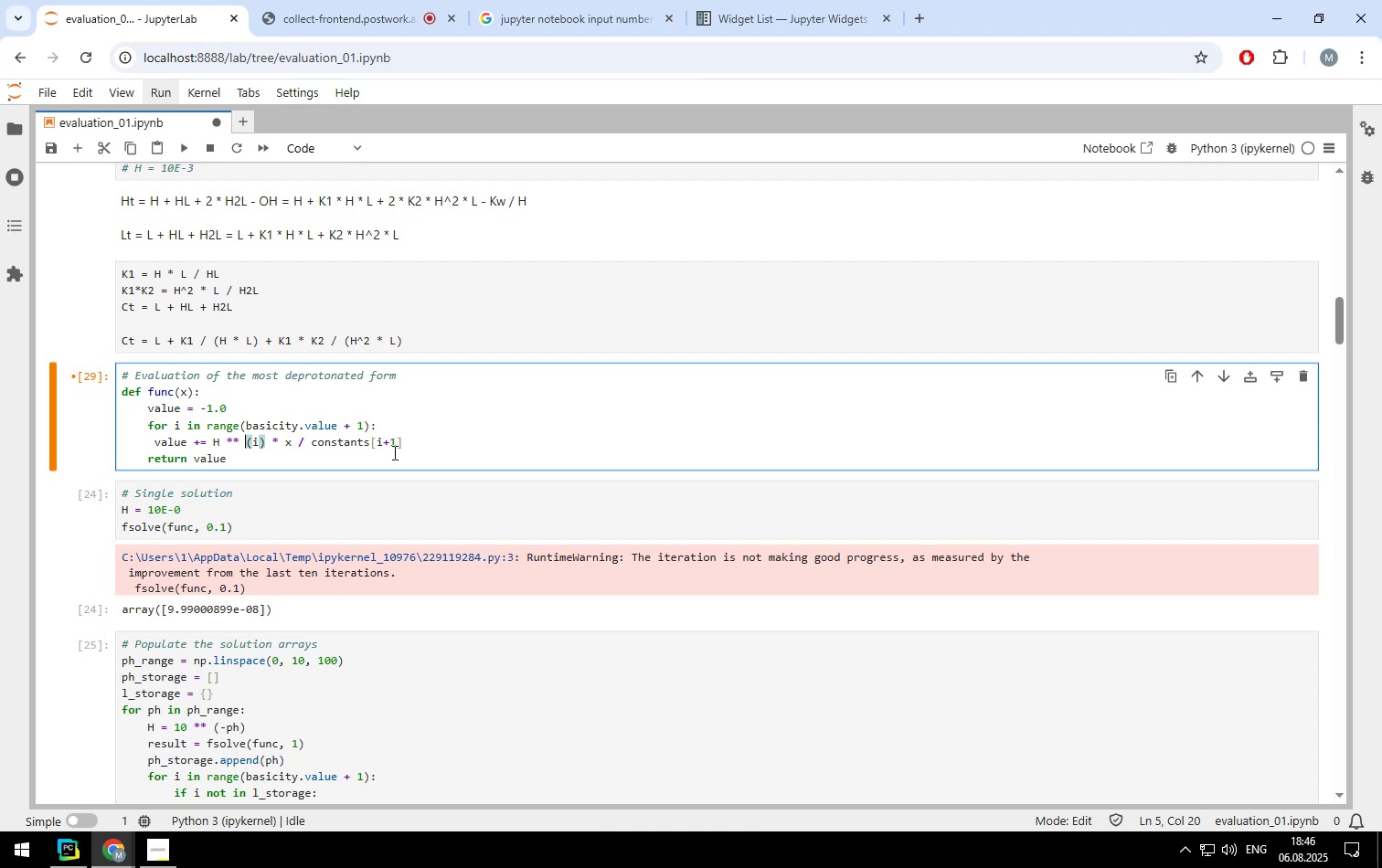 
key(ArrowRight)
 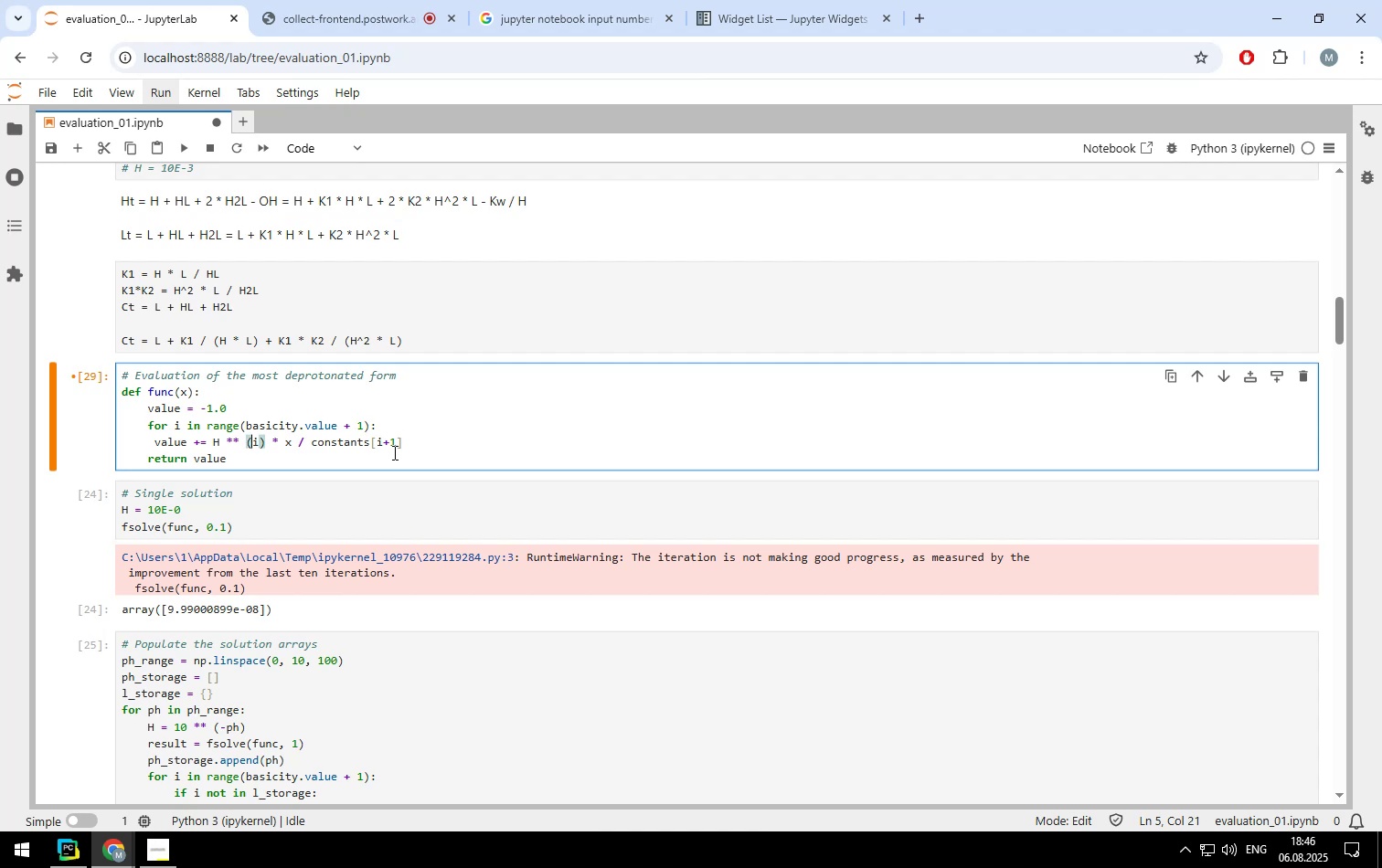 
key(ArrowRight)
 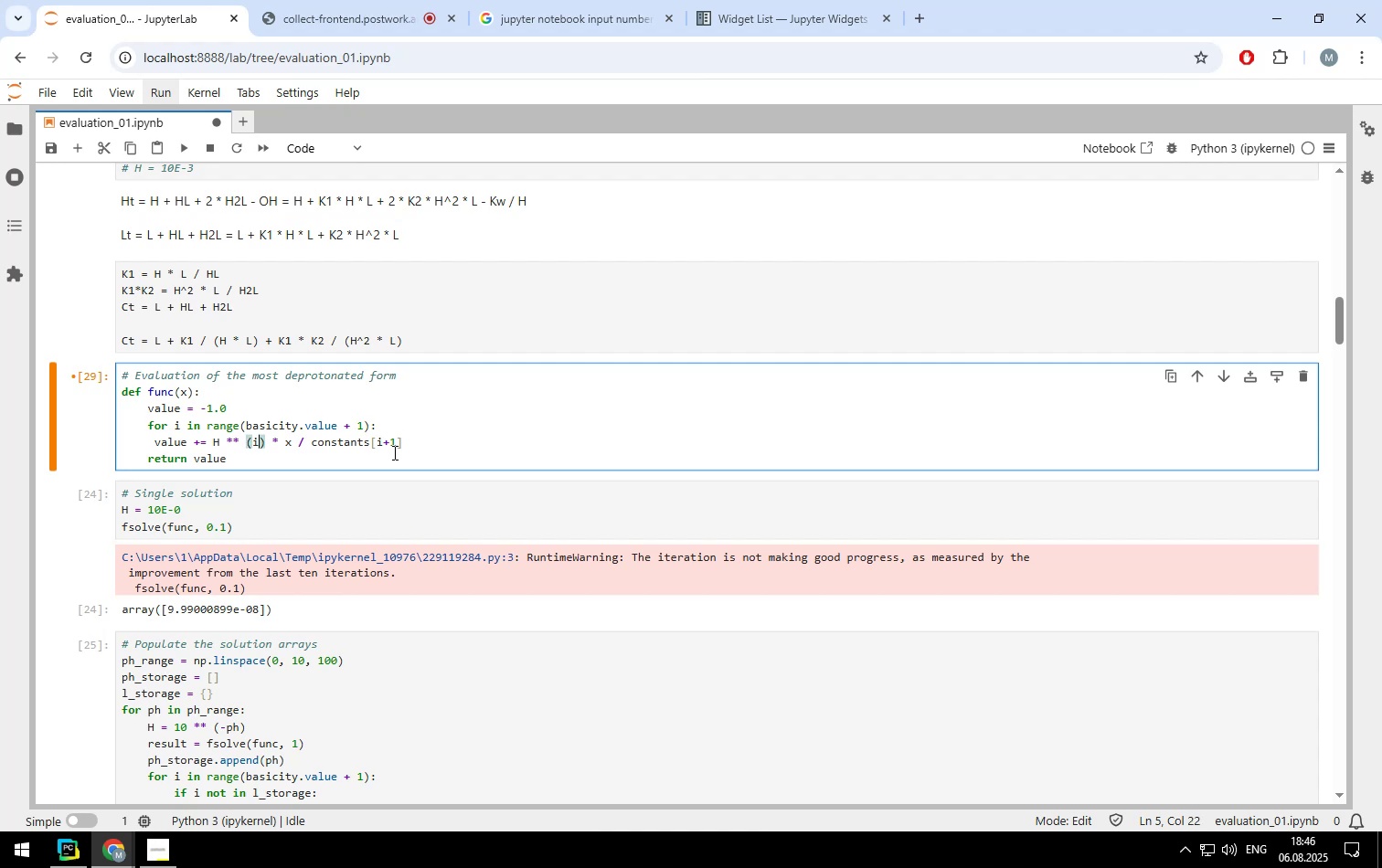 
key(ArrowLeft)
 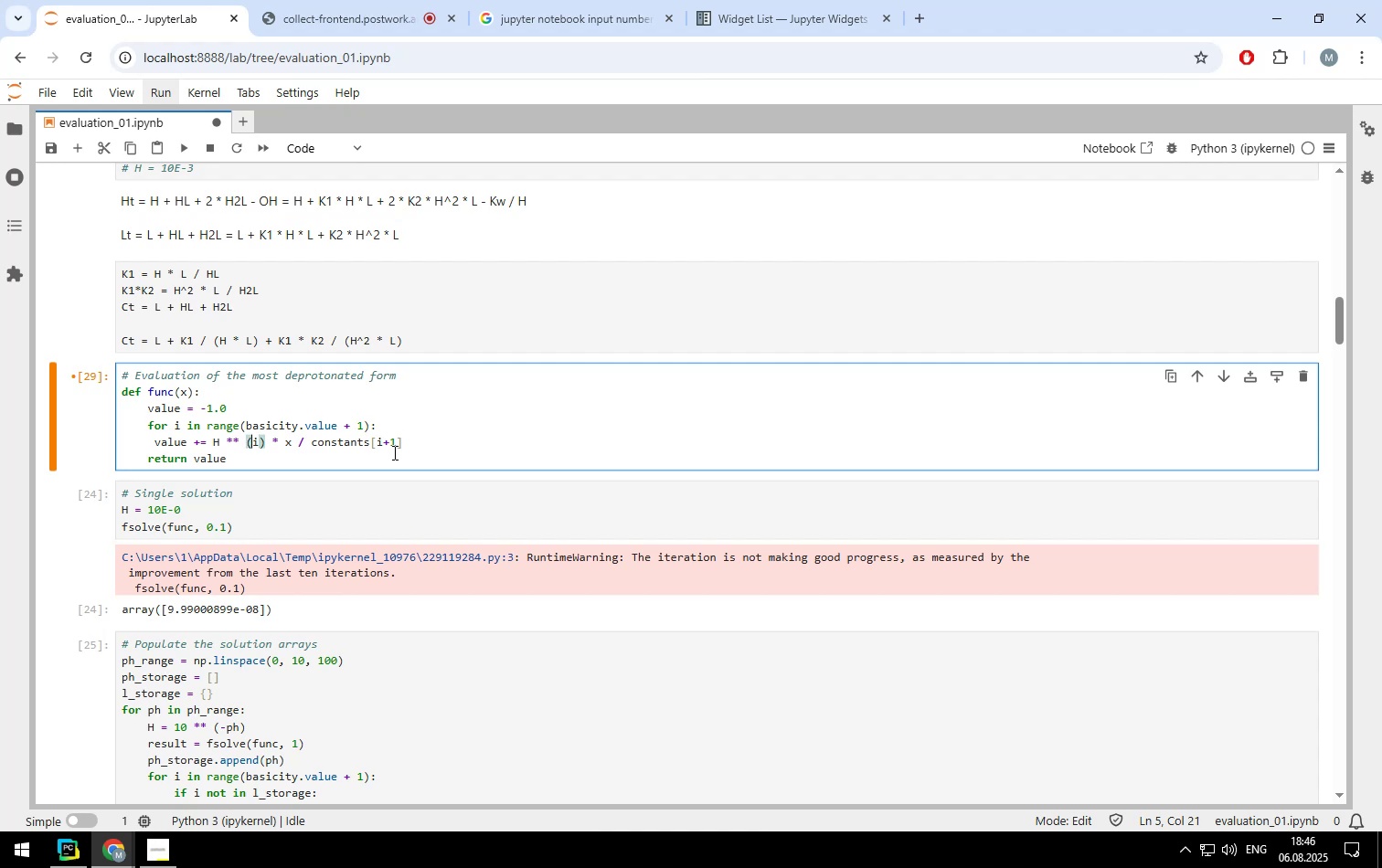 
key(Backspace)
 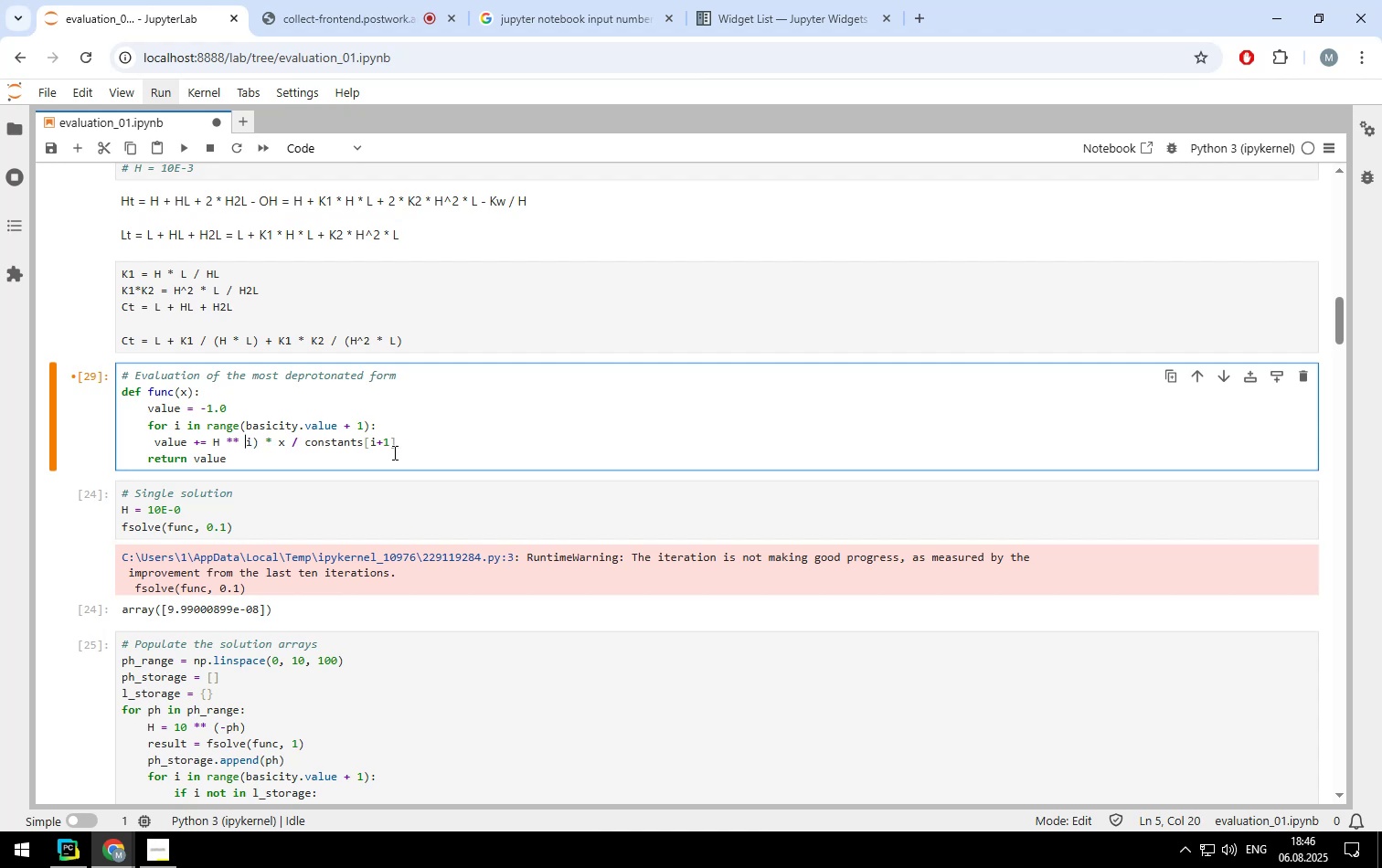 
key(ArrowRight)
 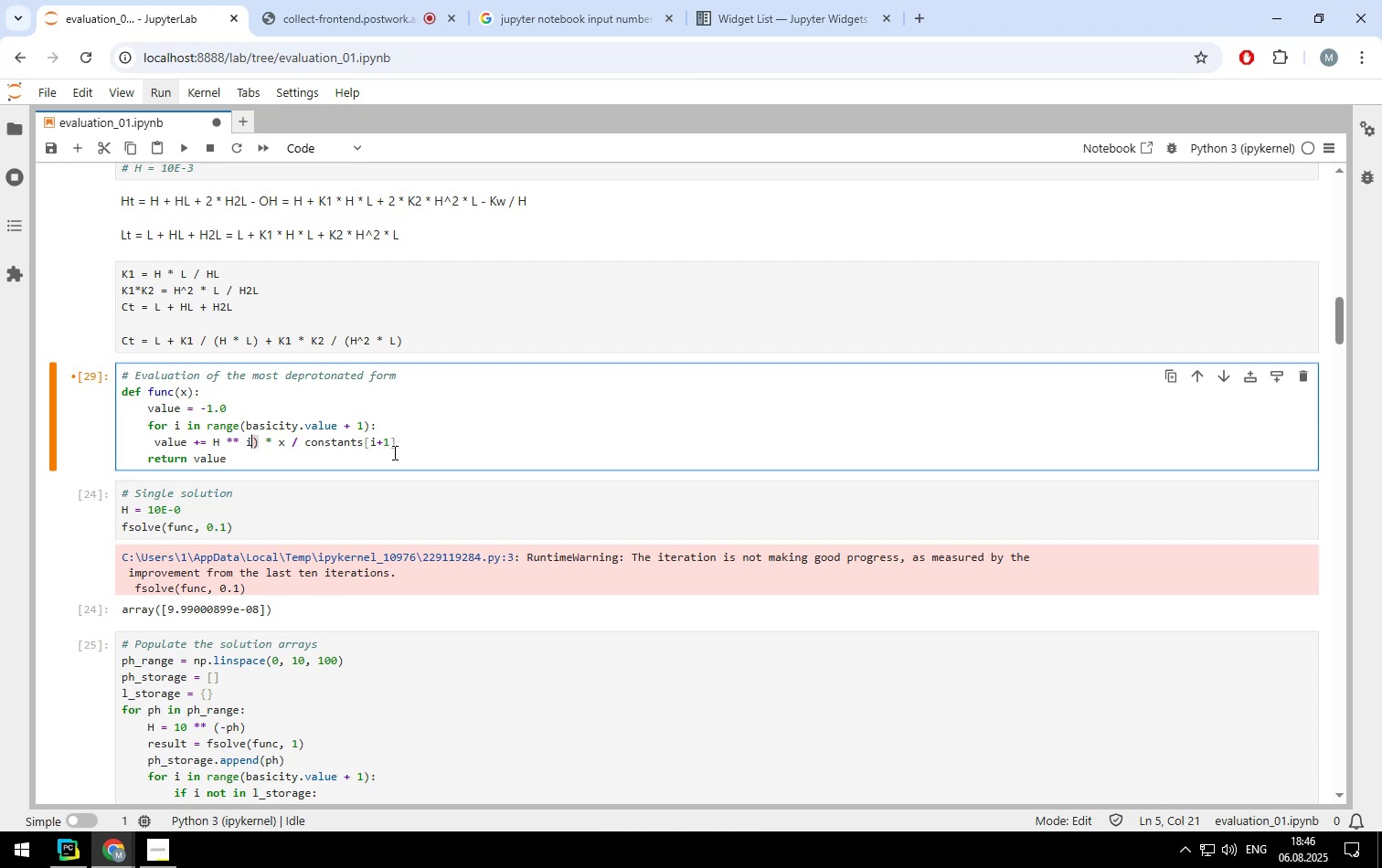 
key(ArrowRight)
 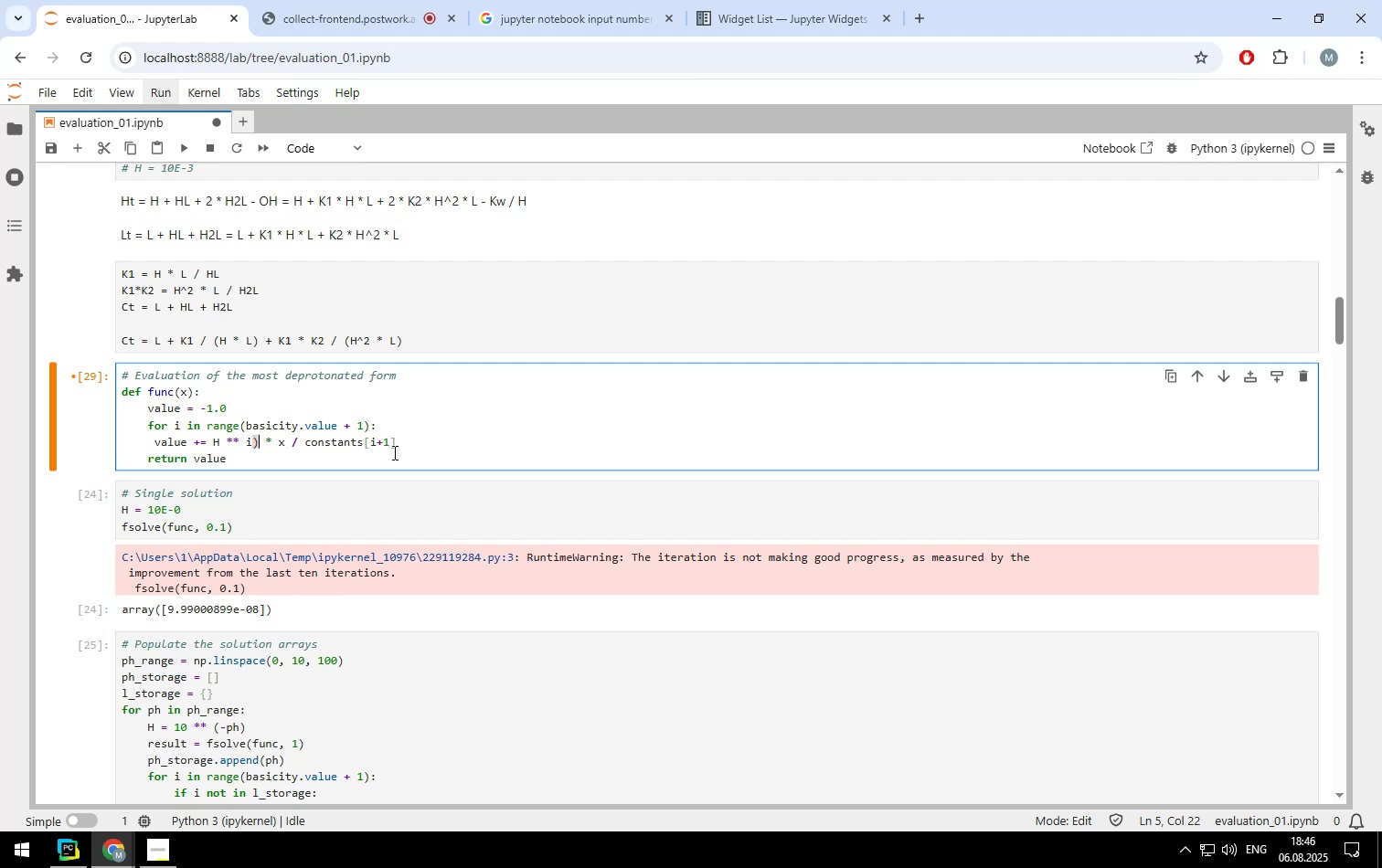 
key(Backspace)
 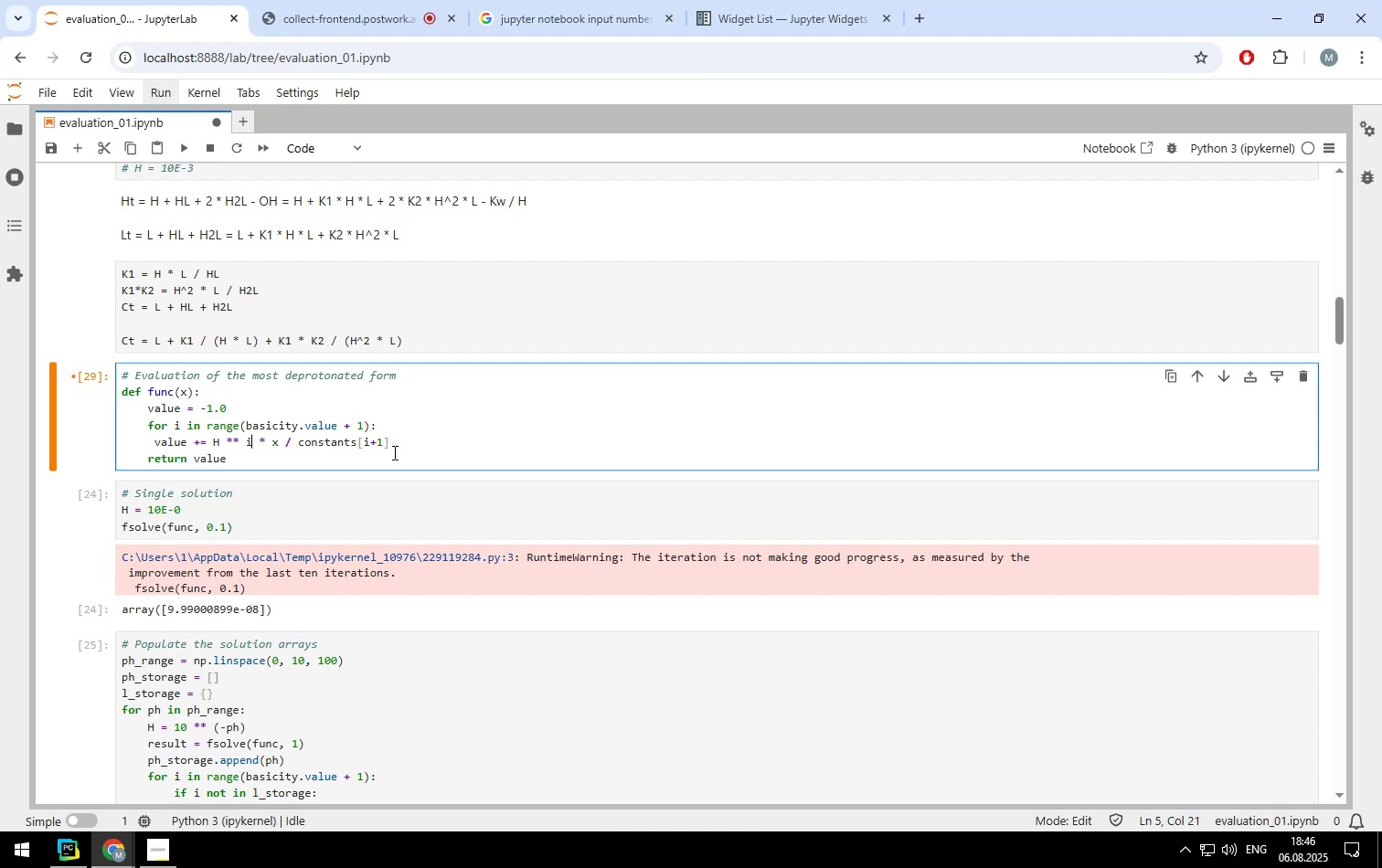 
key(ArrowRight)
 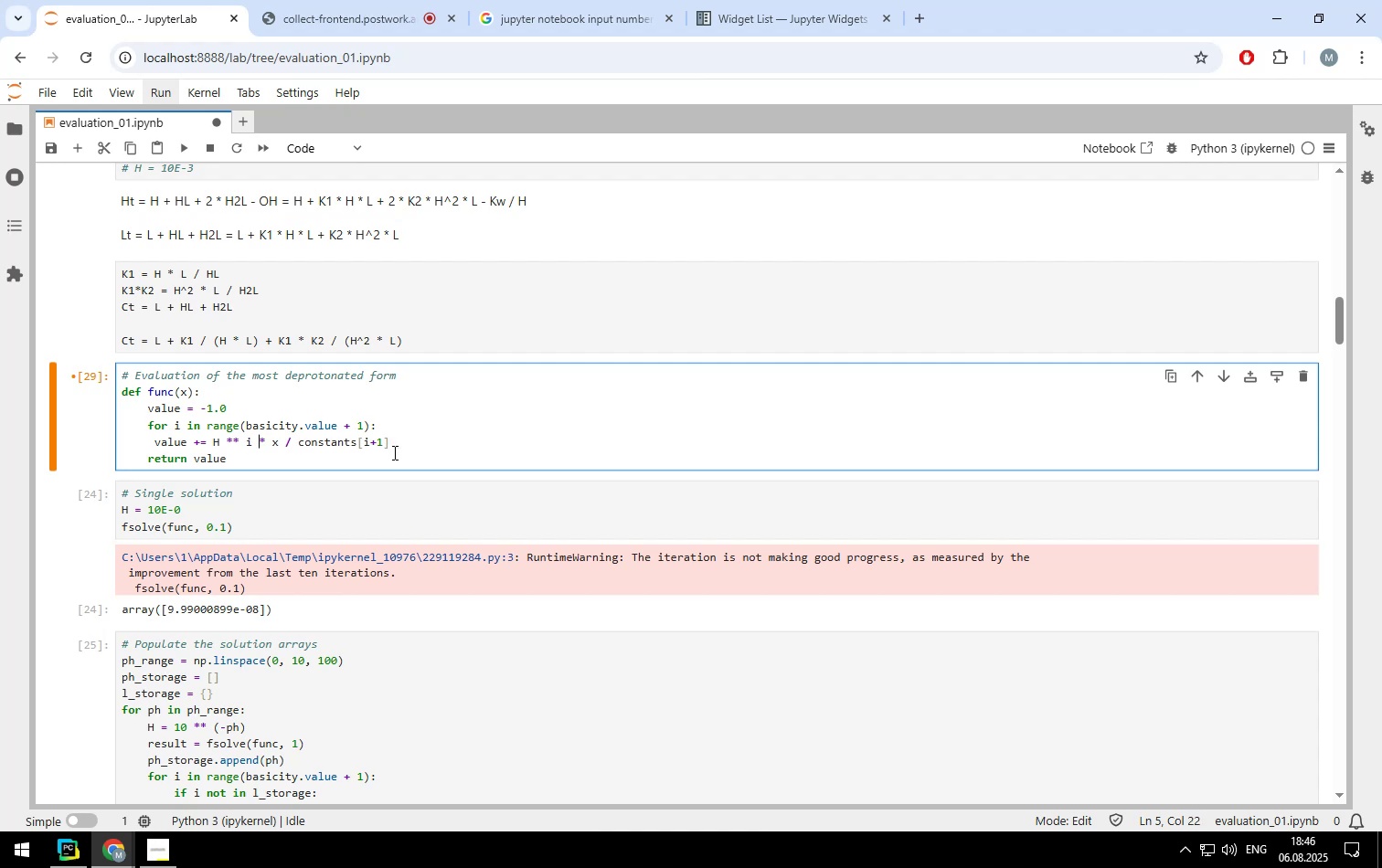 
key(ArrowRight)
 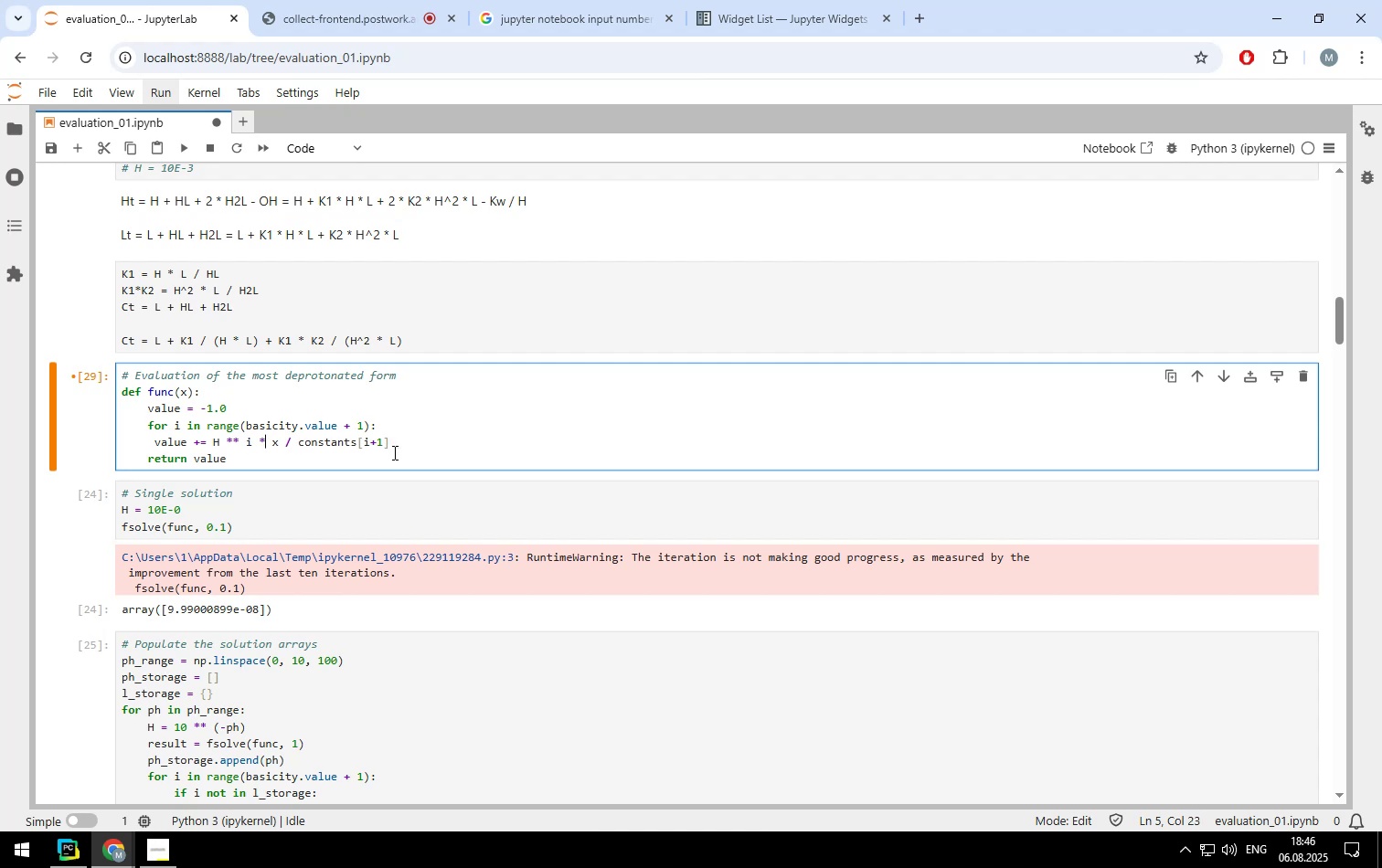 
key(ArrowRight)
 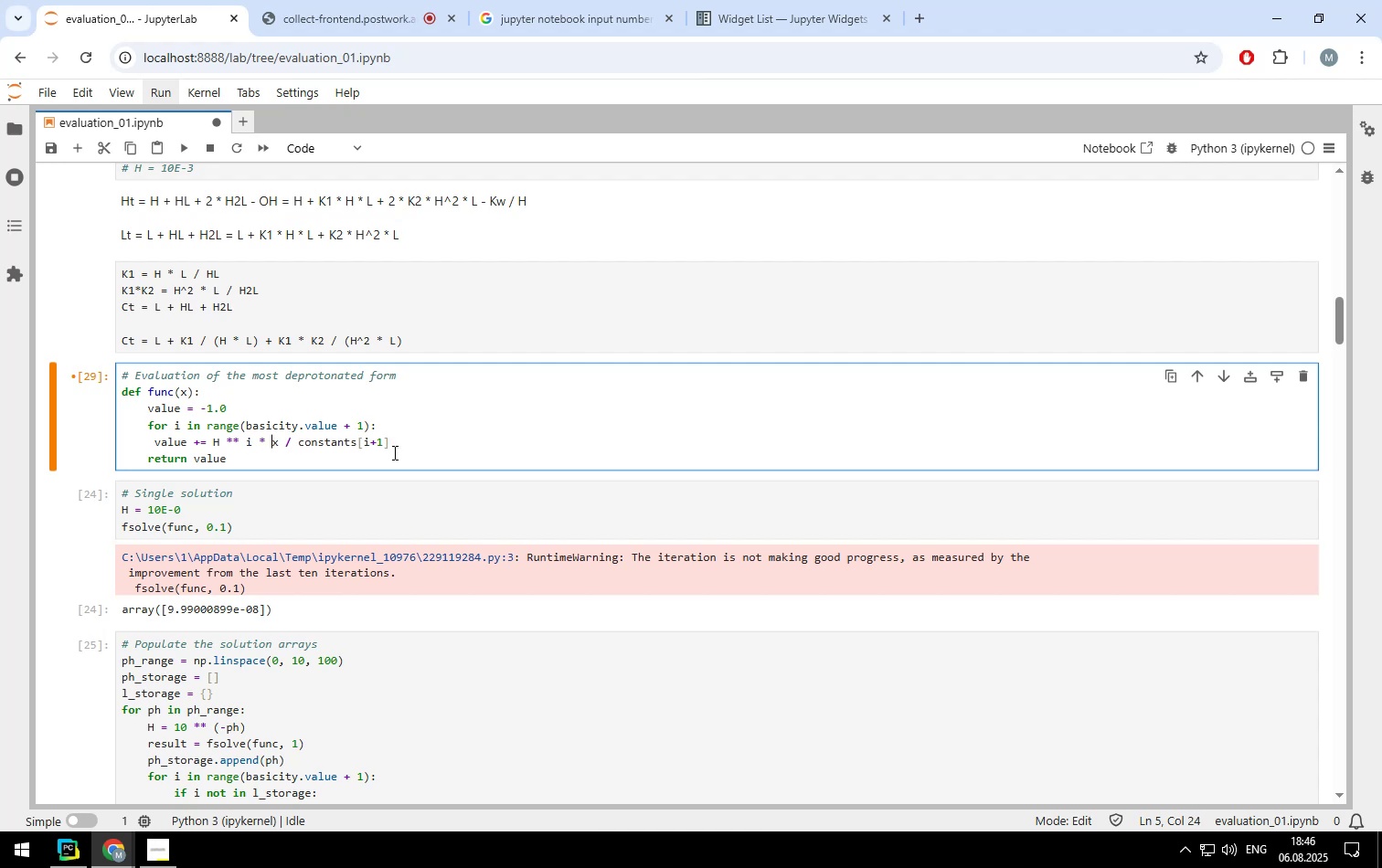 
key(ArrowRight)
 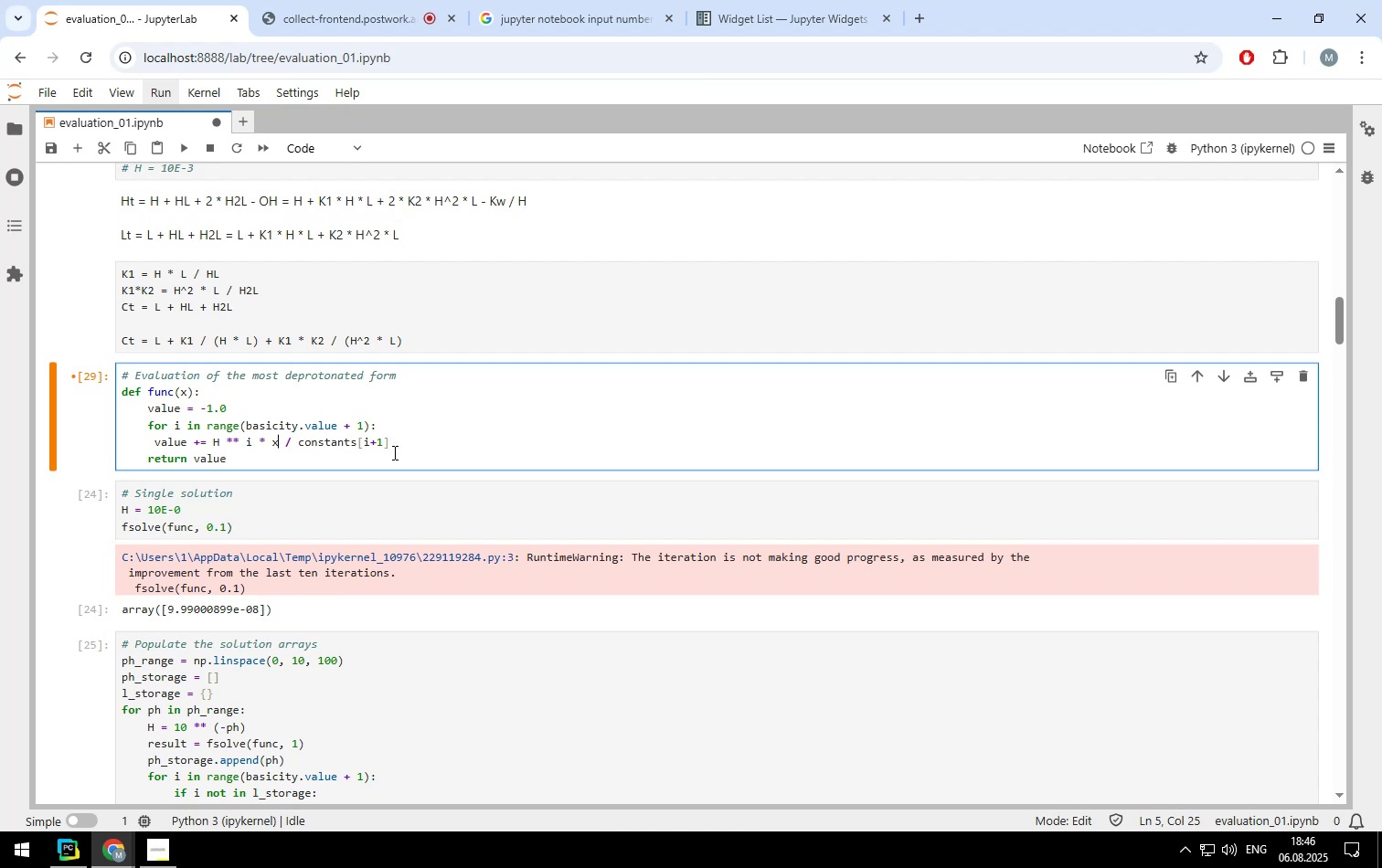 
key(ArrowRight)
 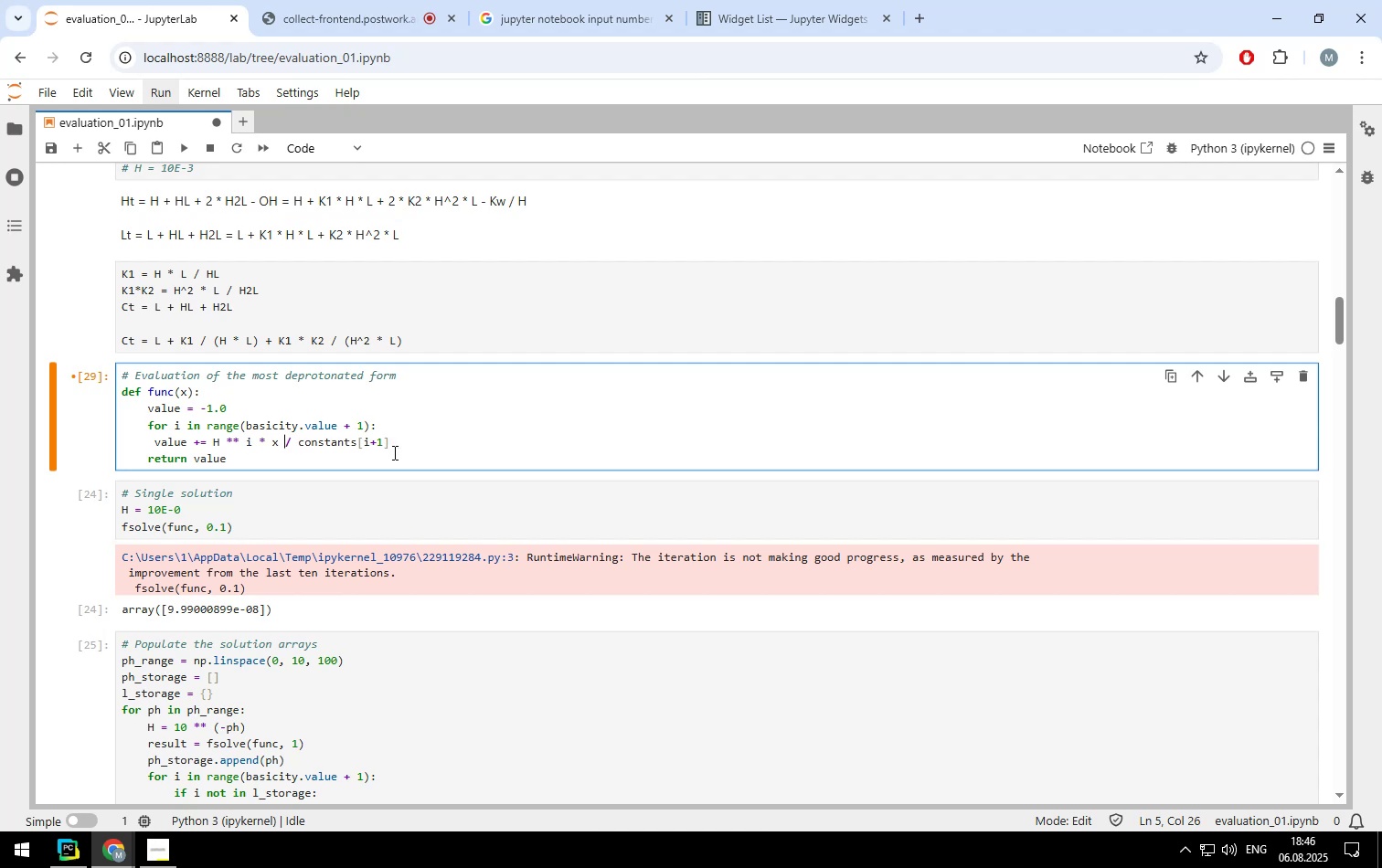 
key(ArrowRight)
 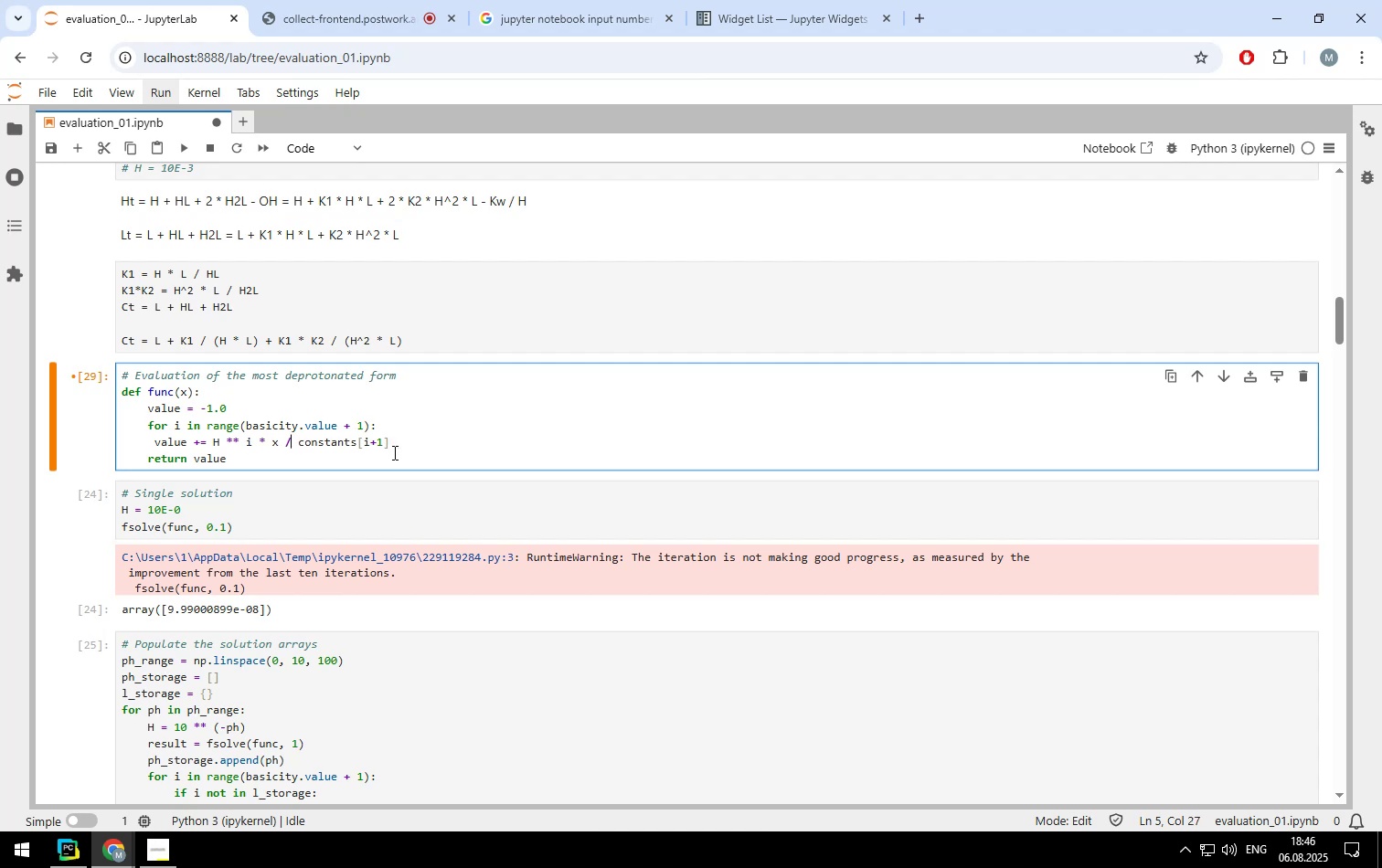 
hold_key(key=ArrowRight, duration=1.44)
 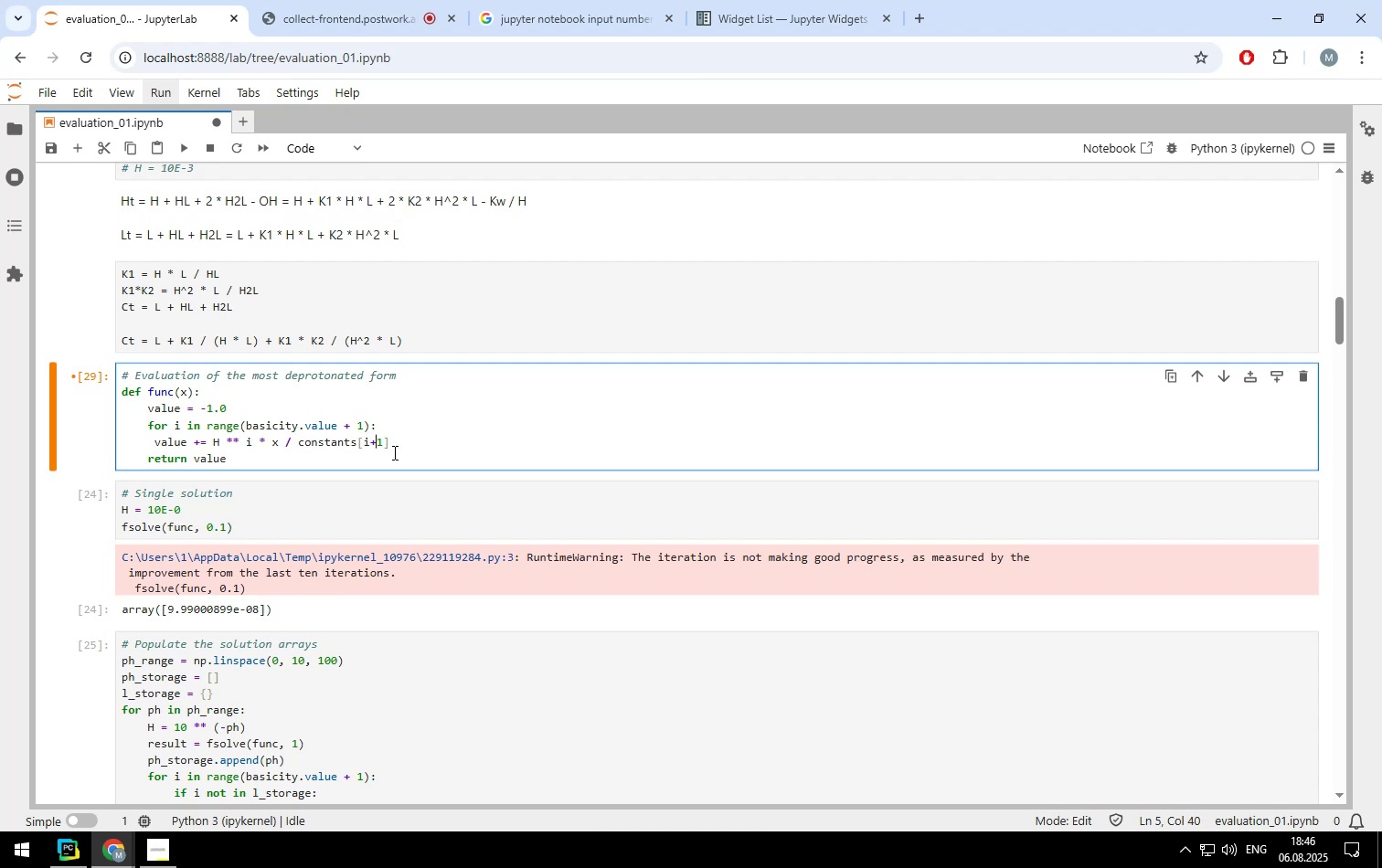 
key(ArrowRight)
 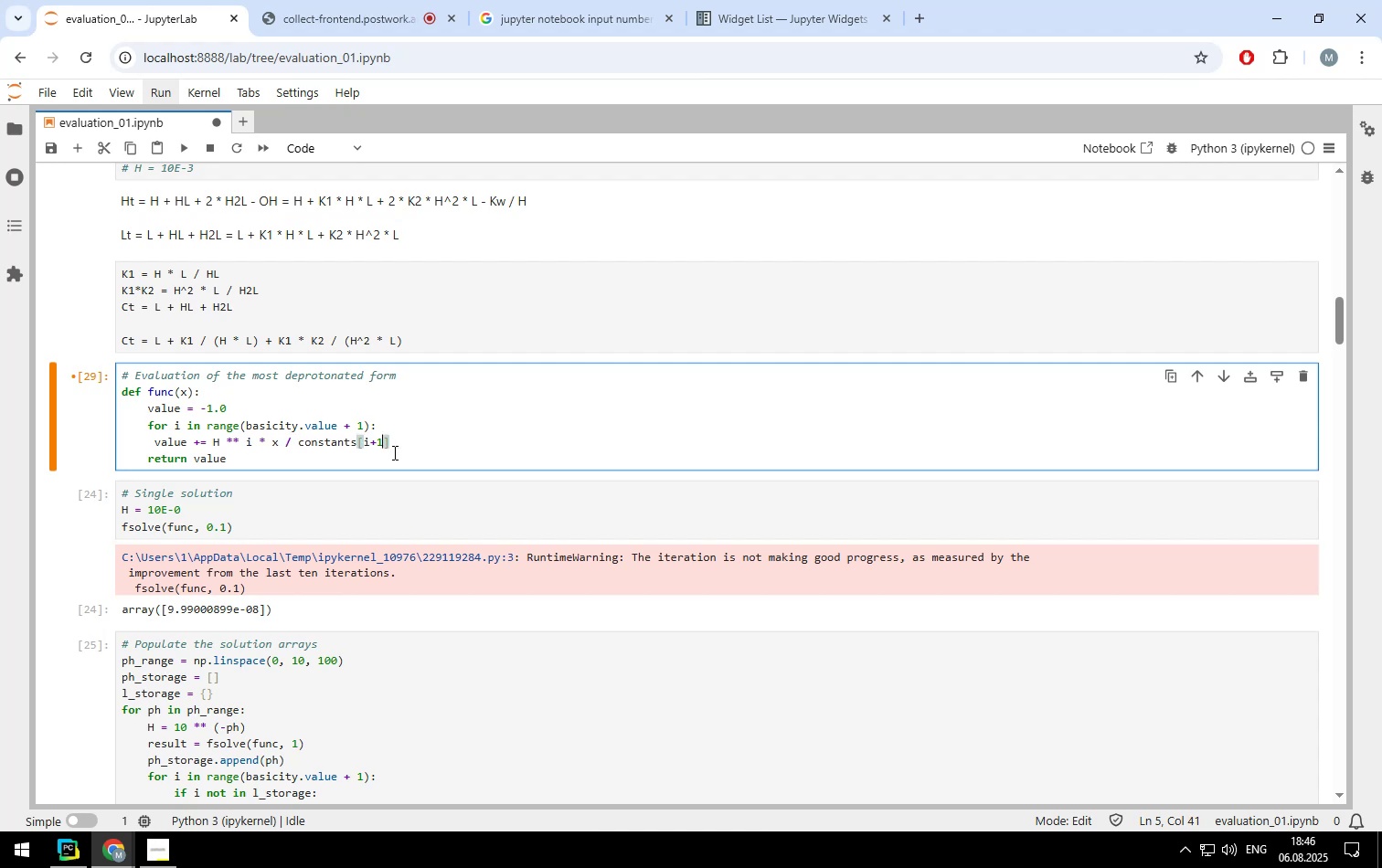 
key(Backspace)
 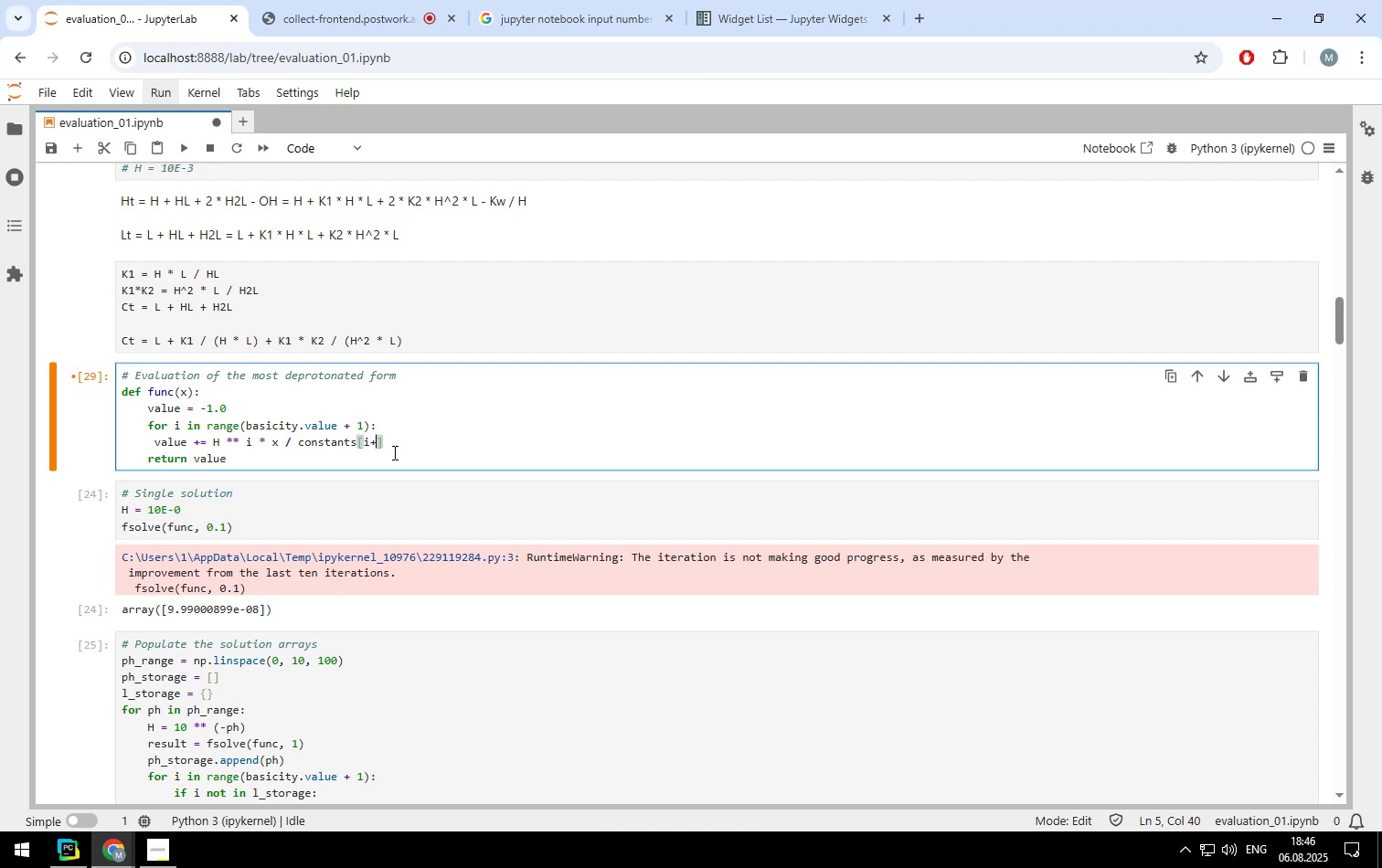 
key(Backspace)
 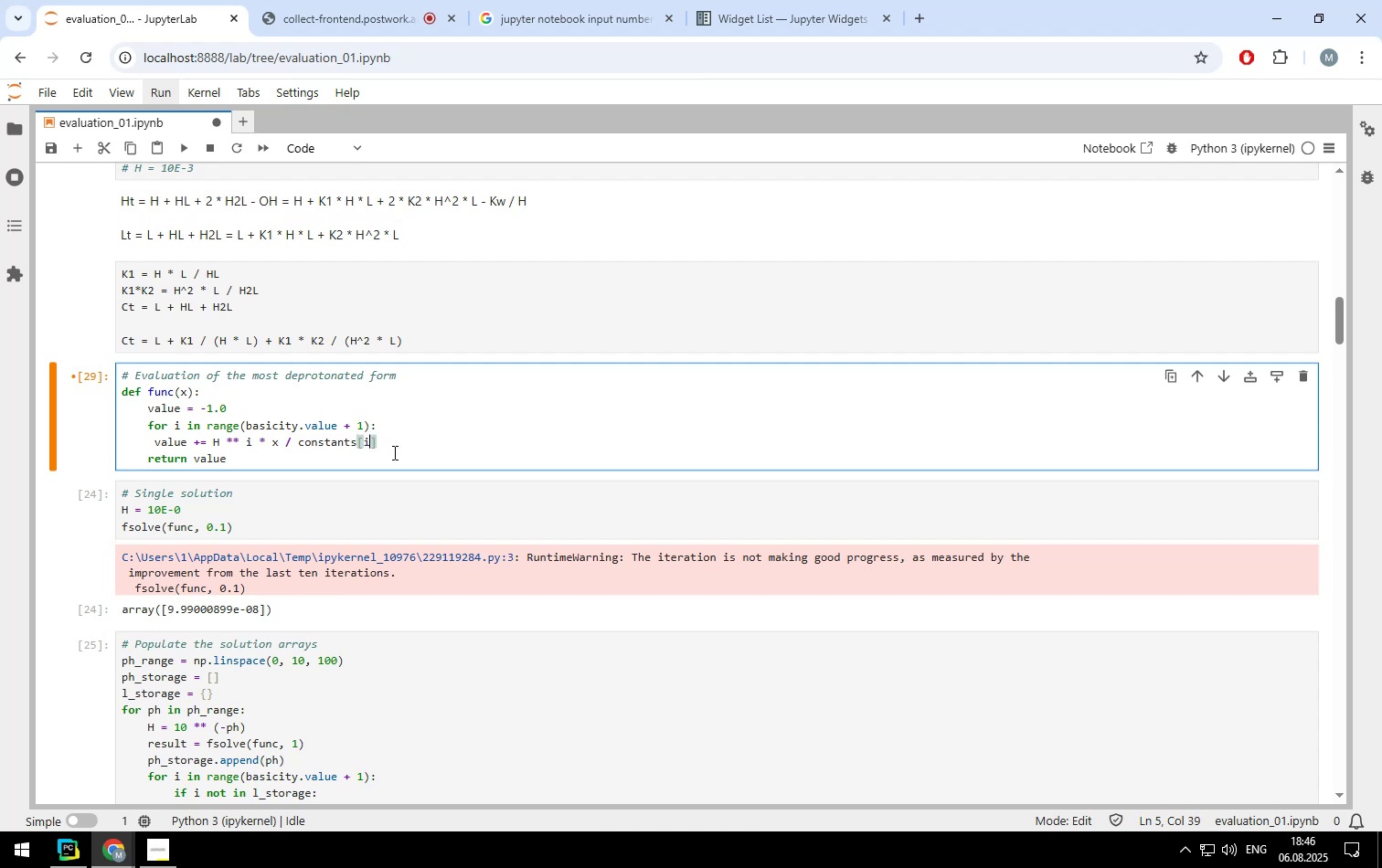 
key(Shift+Enter)
 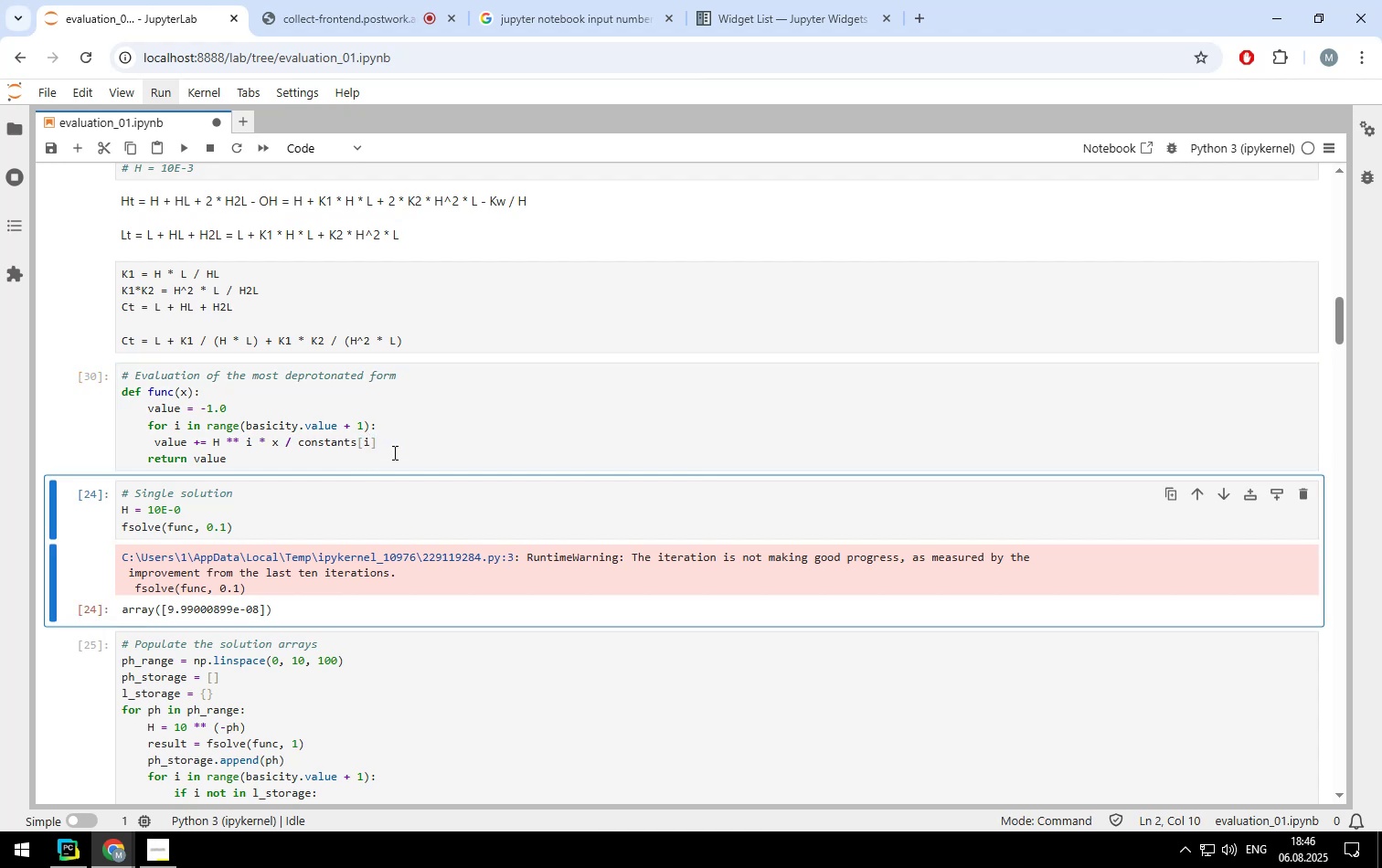 
key(Shift+Enter)
 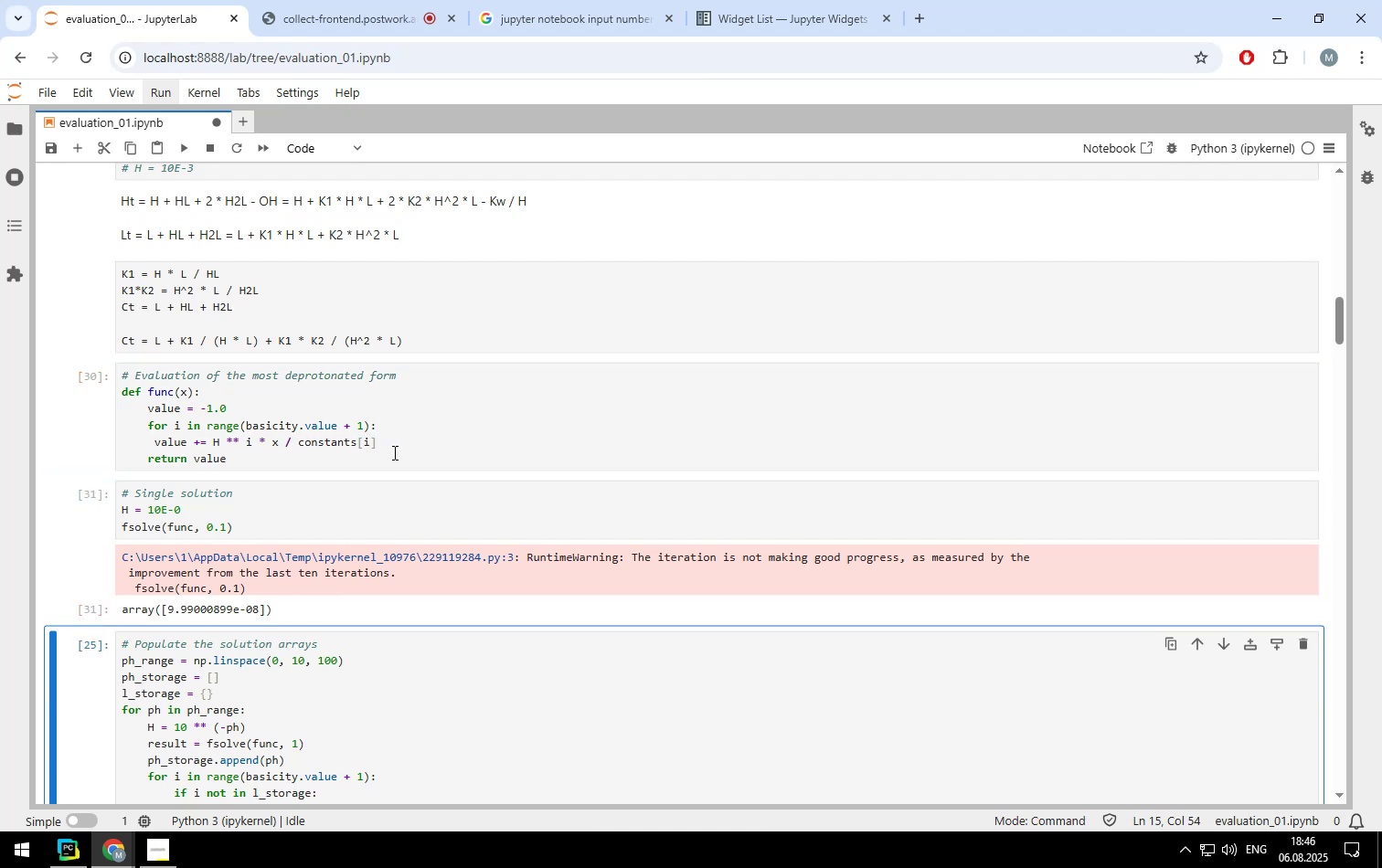 
scroll: coordinate [367, 446], scroll_direction: down, amount: 2.0
 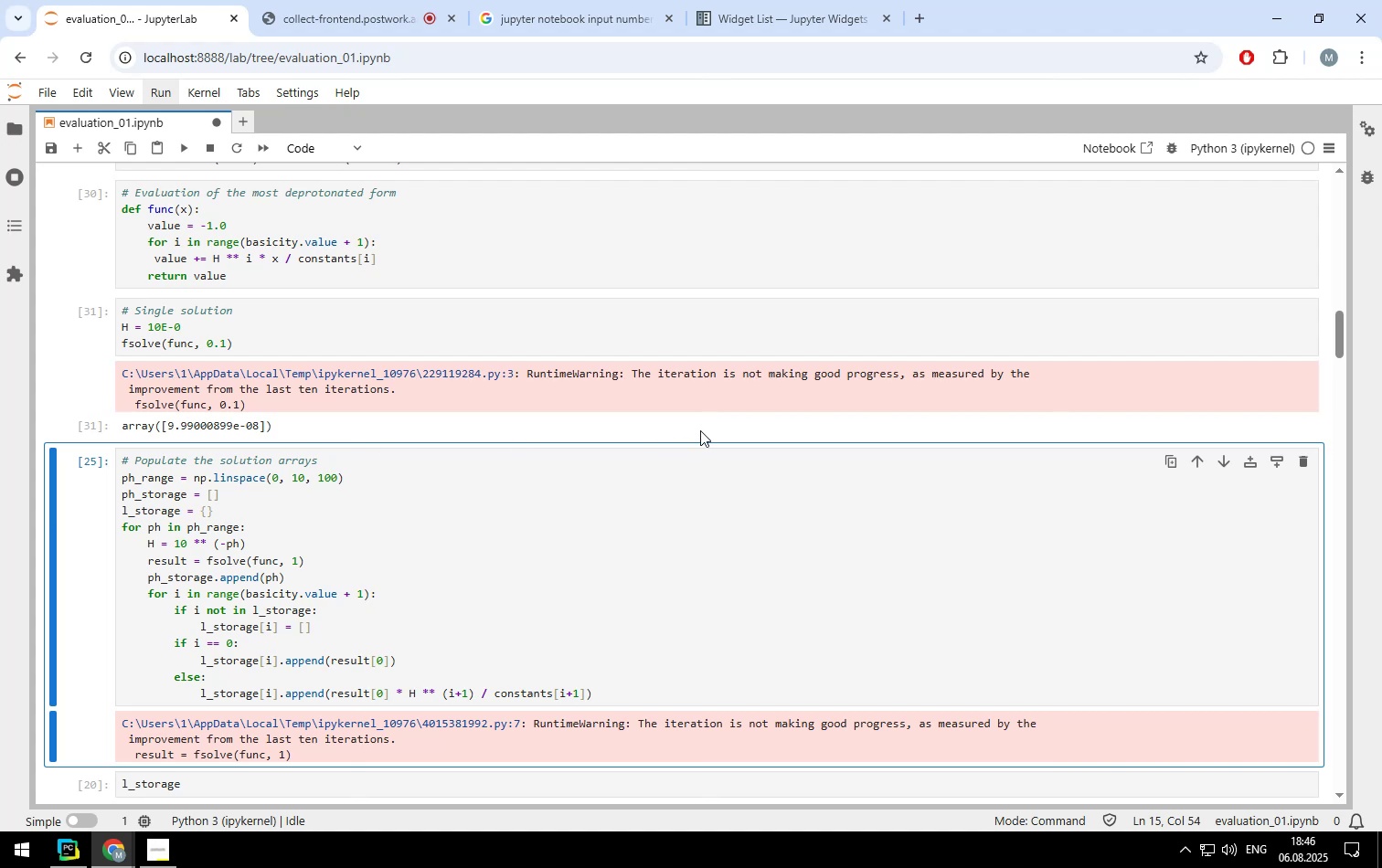 
key(Shift+Enter)
 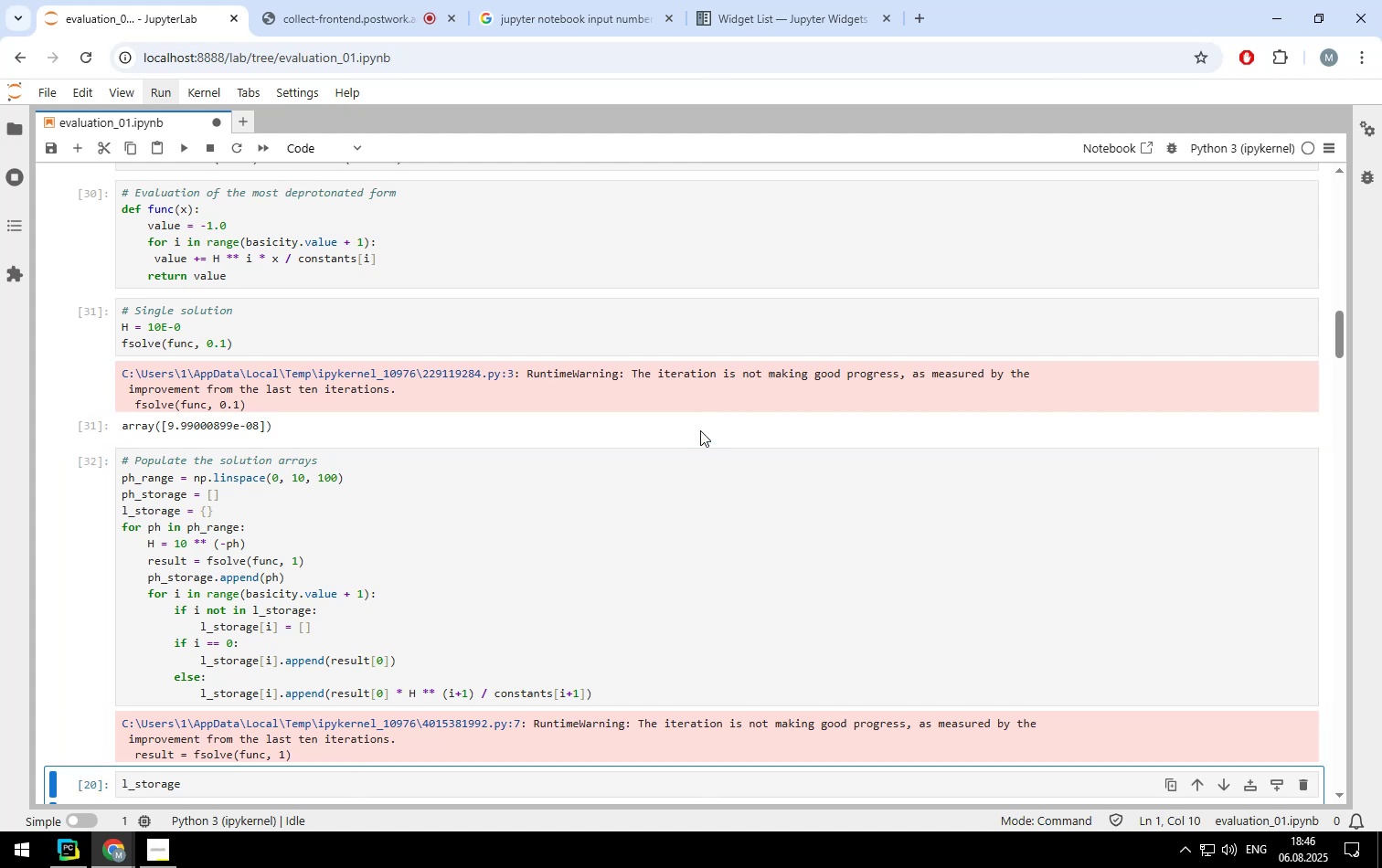 
scroll: coordinate [691, 431], scroll_direction: down, amount: 3.0
 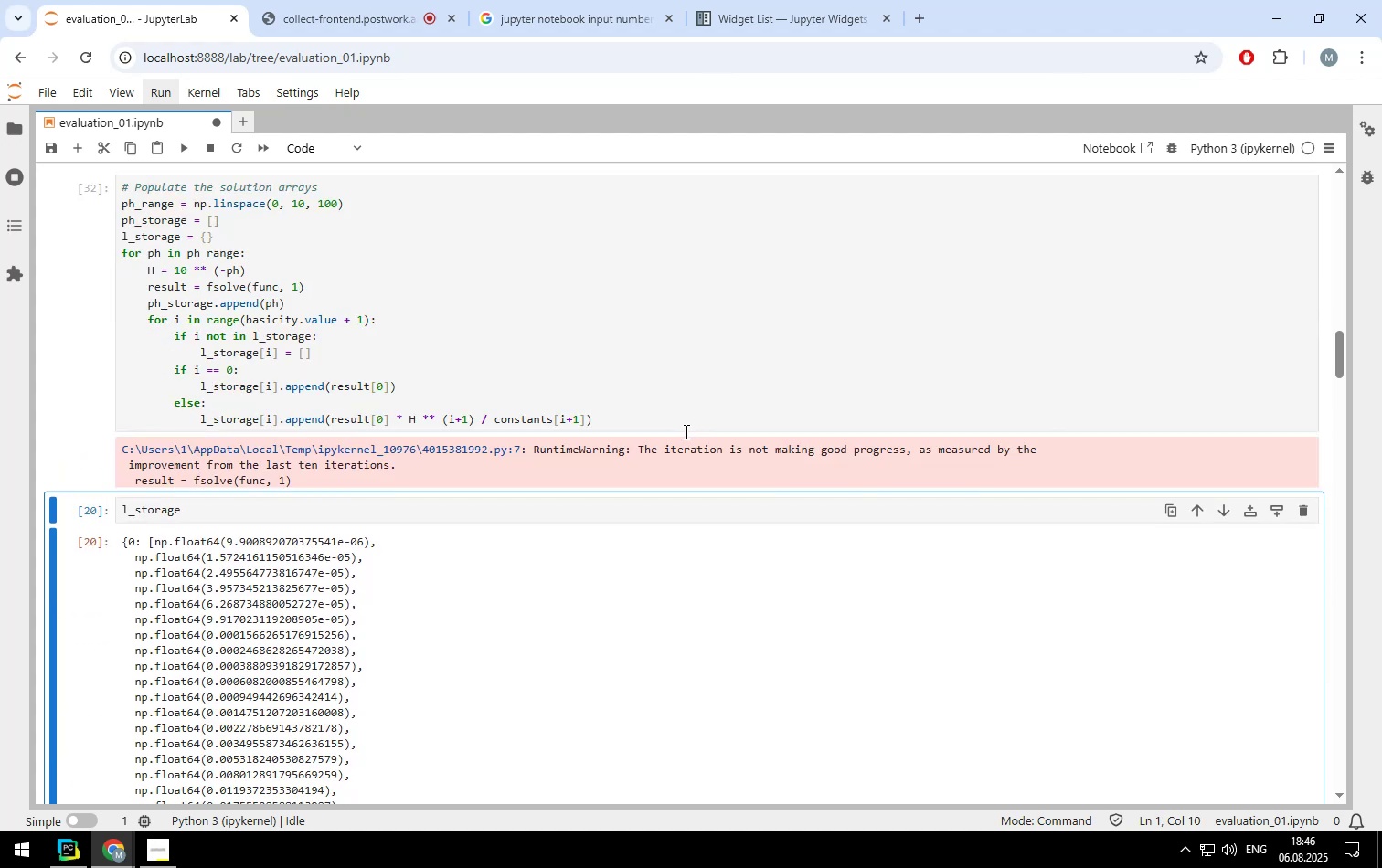 
key(Shift+Enter)
 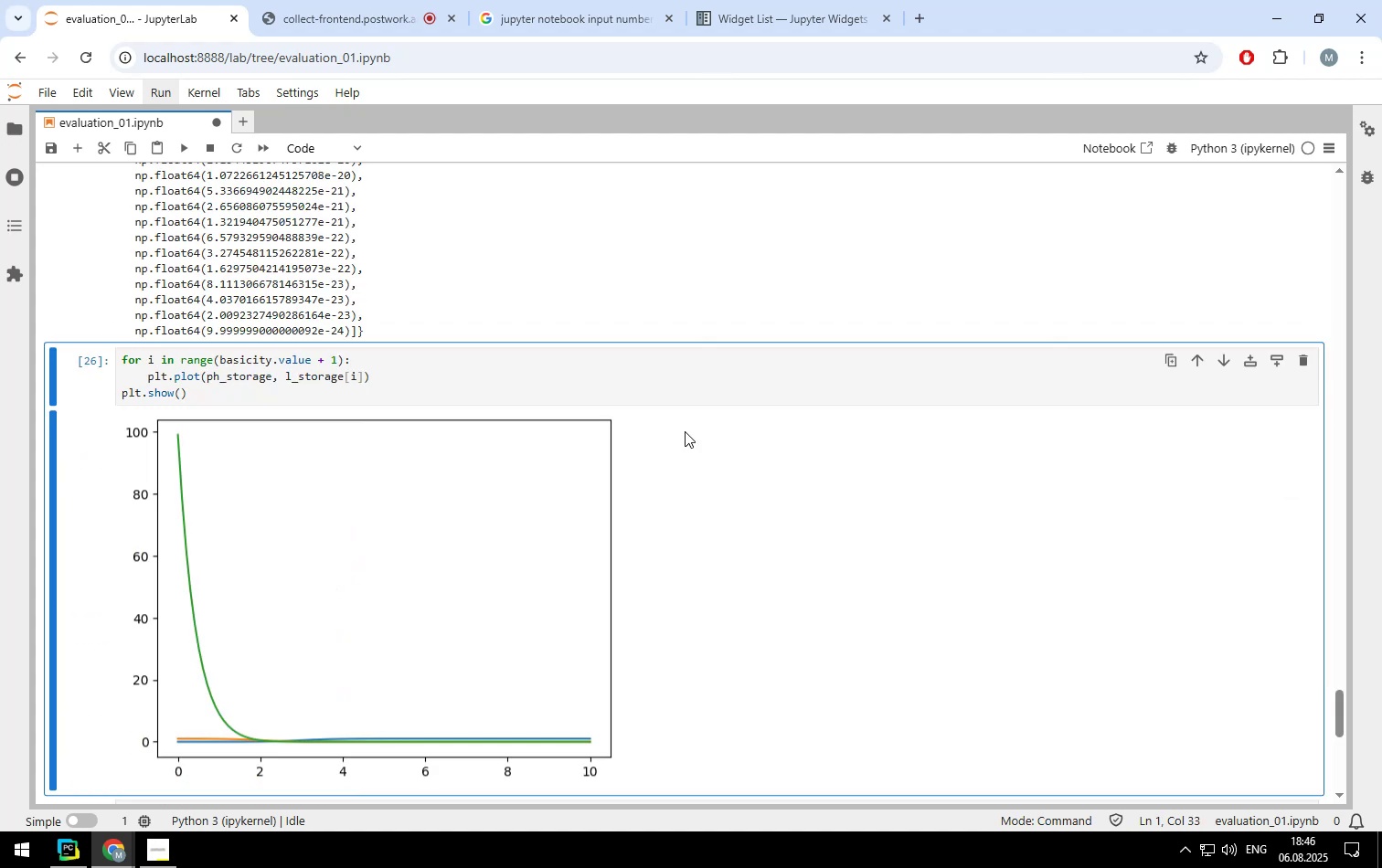 
scroll: coordinate [484, 453], scroll_direction: up, amount: 20.0
 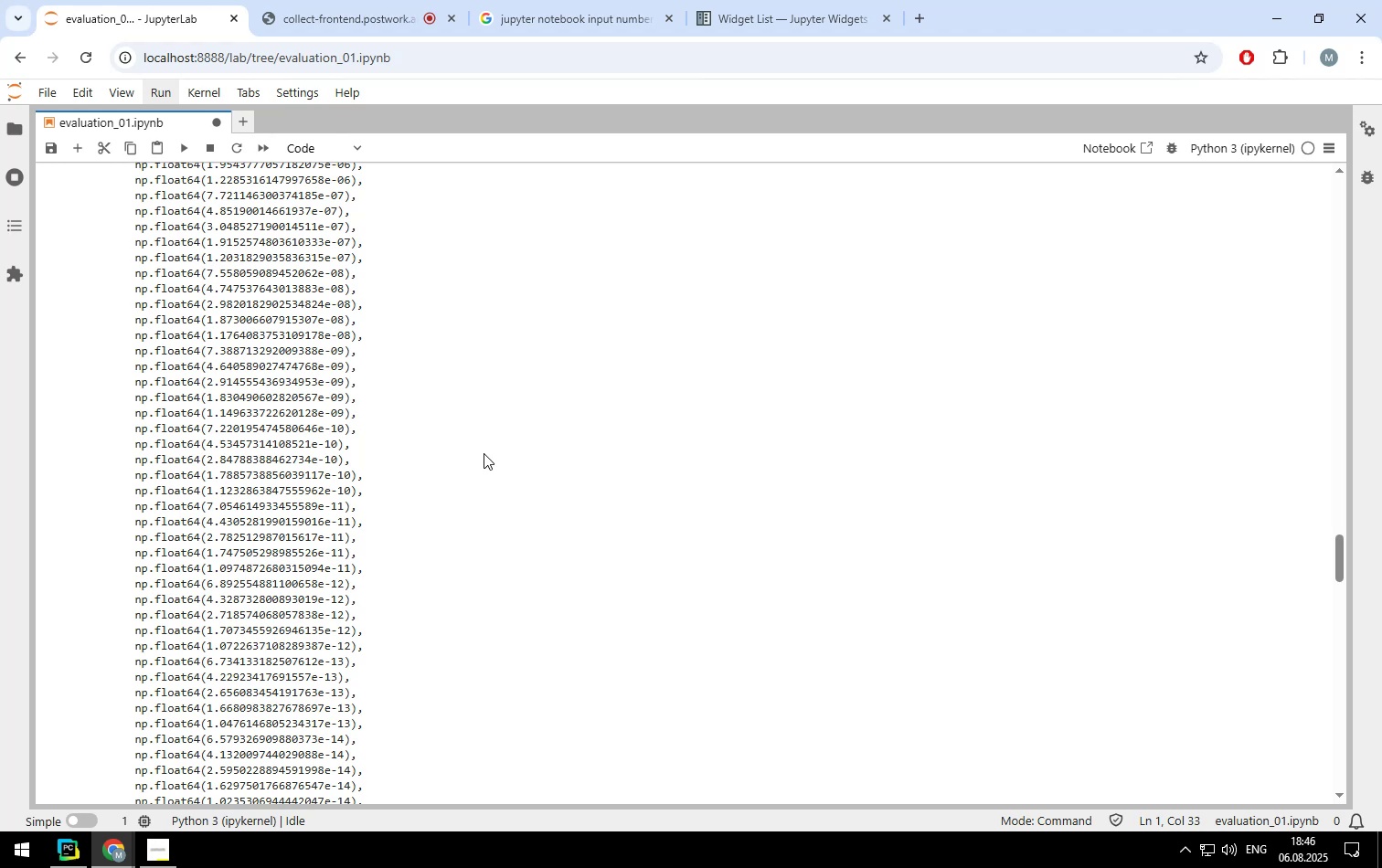 
scroll: coordinate [483, 454], scroll_direction: down, amount: 22.0
 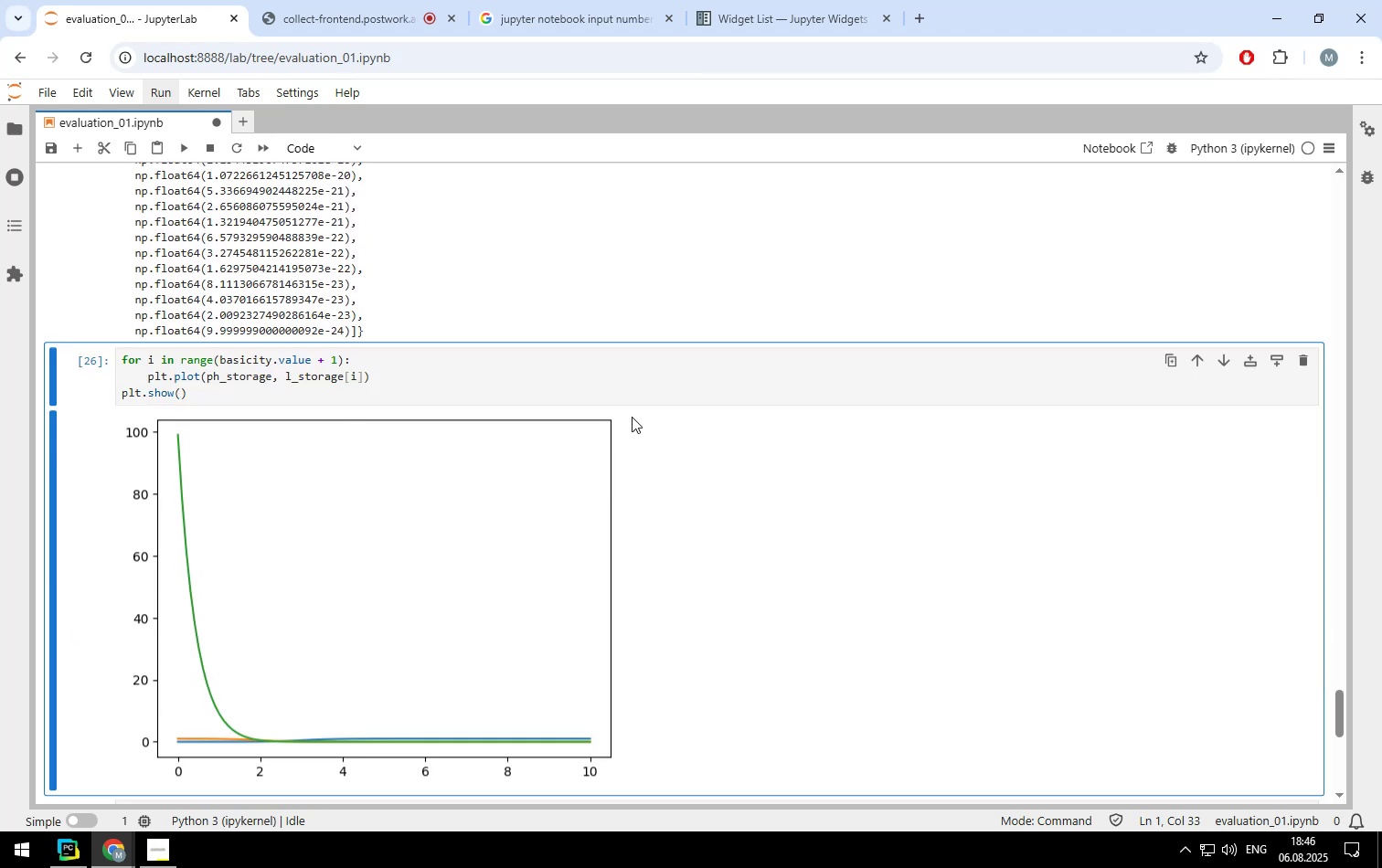 
key(Shift+ShiftLeft)
 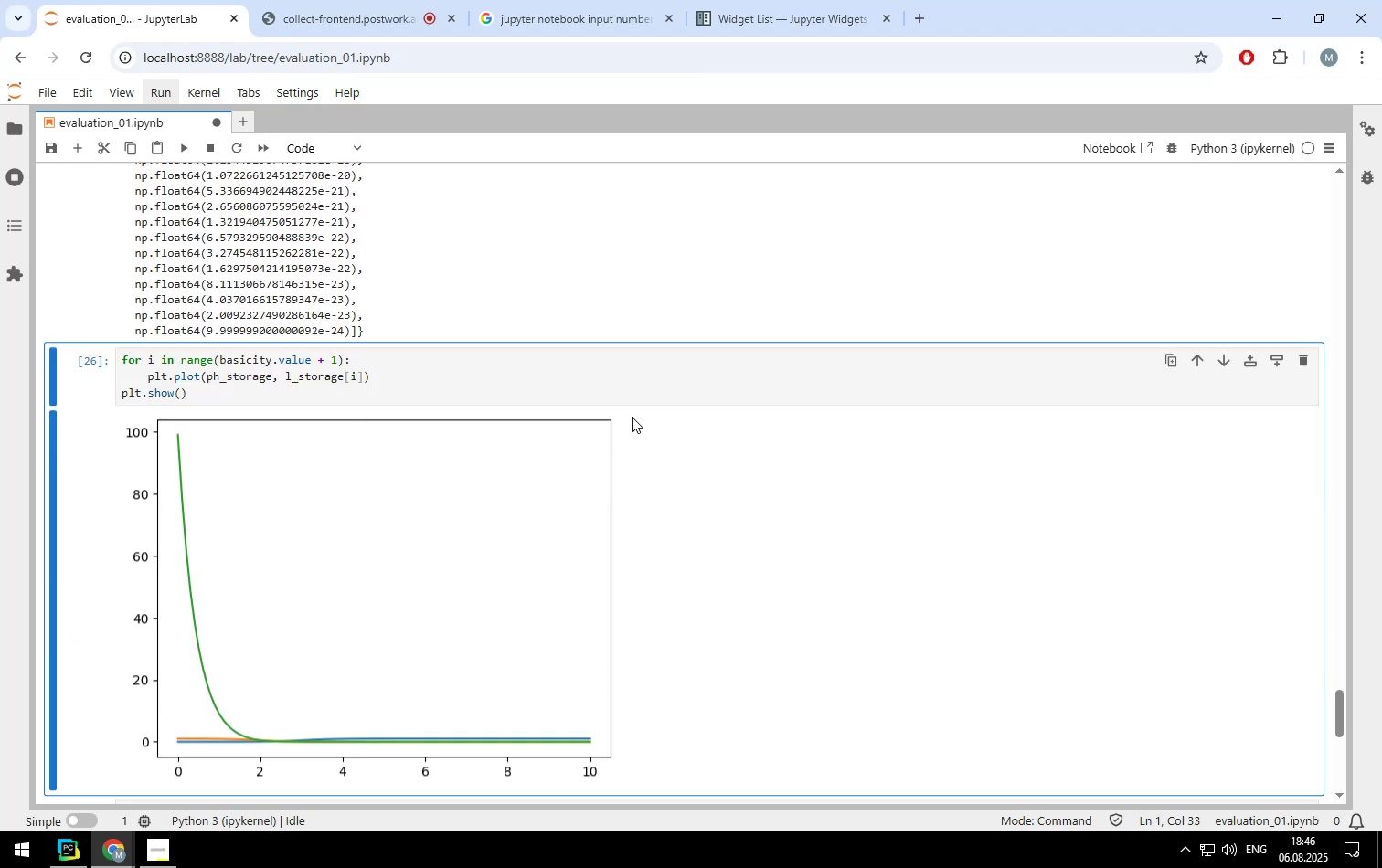 
key(Shift+Enter)
 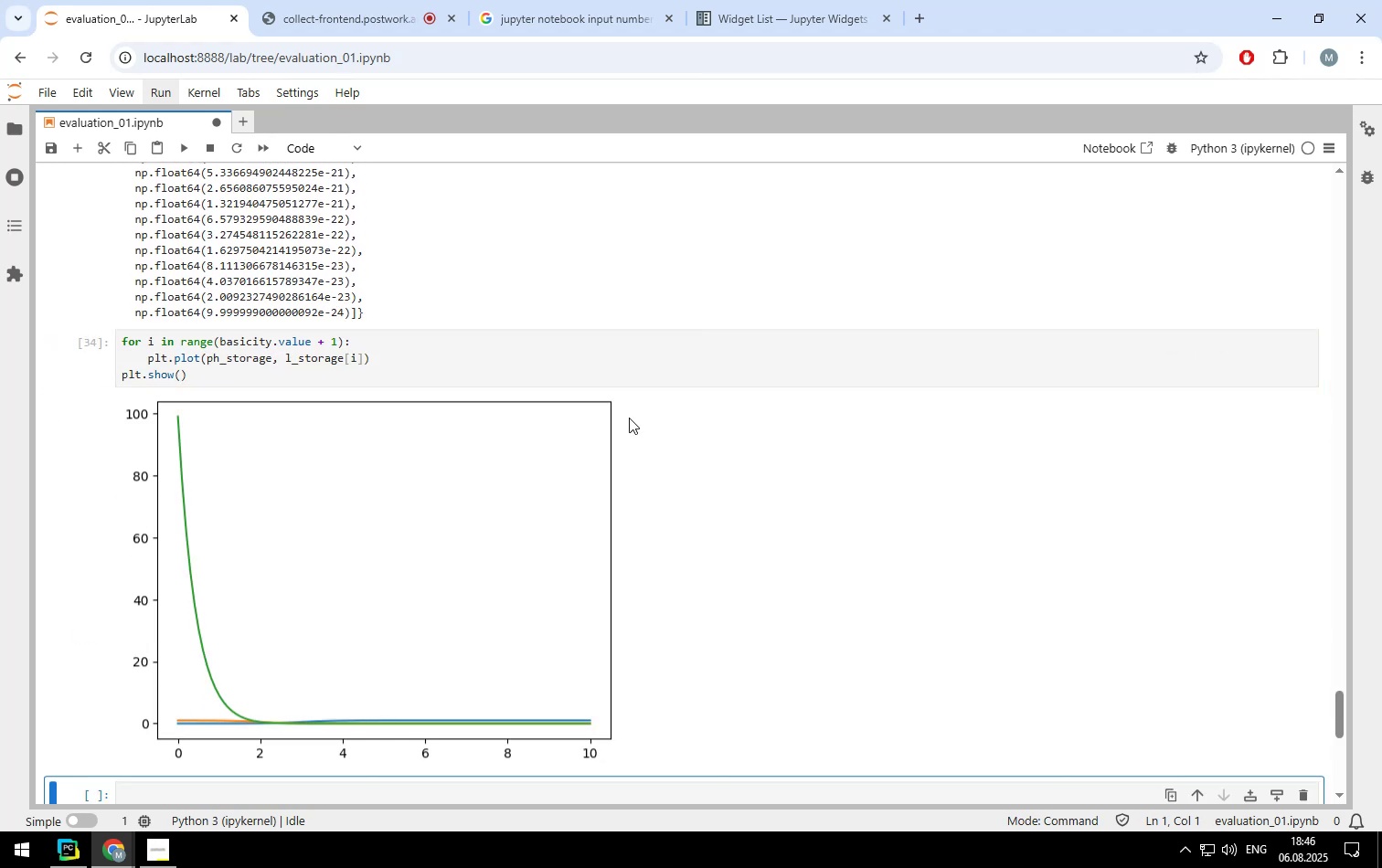 
scroll: coordinate [585, 437], scroll_direction: up, amount: 35.0
 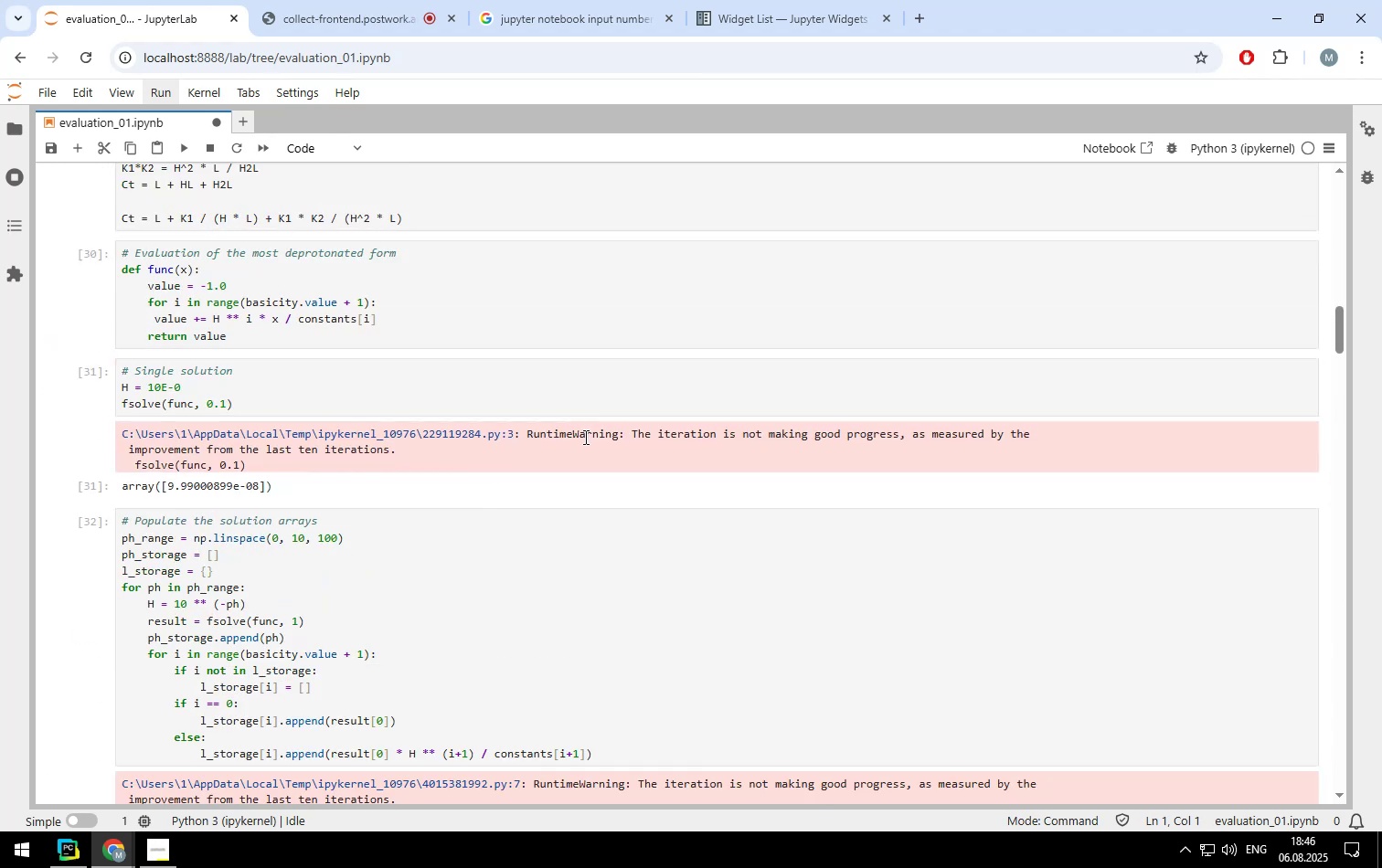 
scroll: coordinate [580, 437], scroll_direction: down, amount: 1.0
 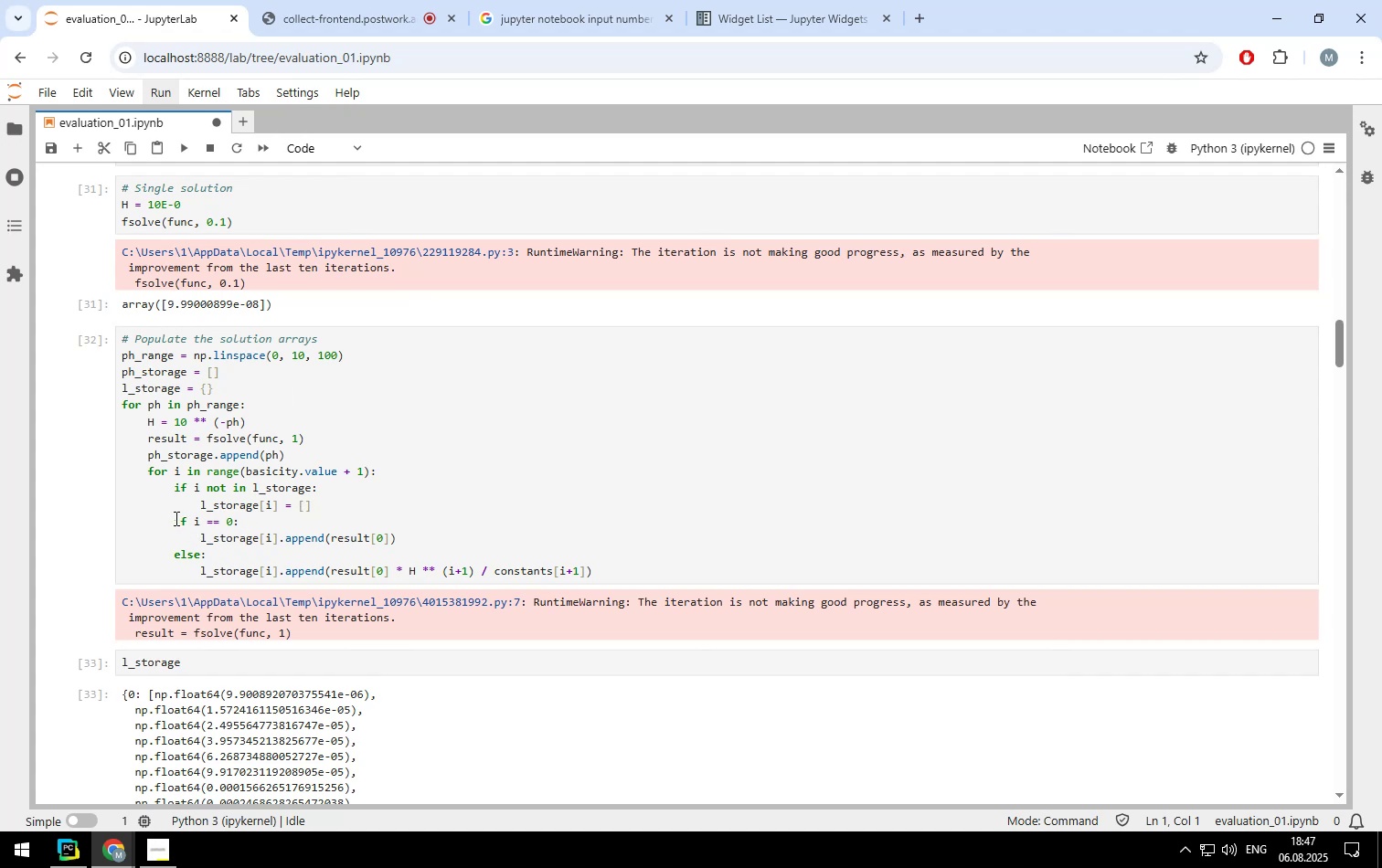 
wait(7.64)
 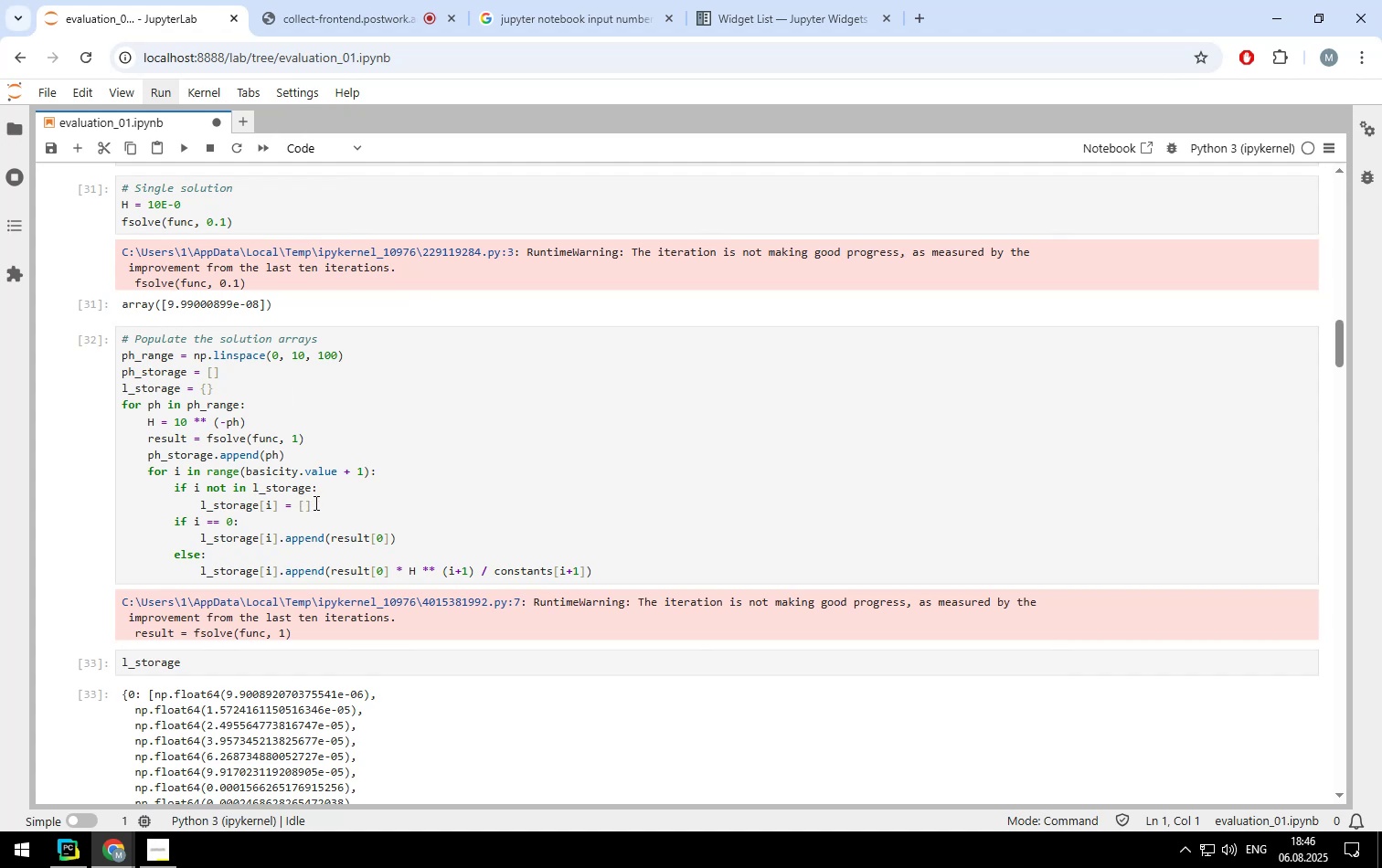 
left_click([452, 568])
 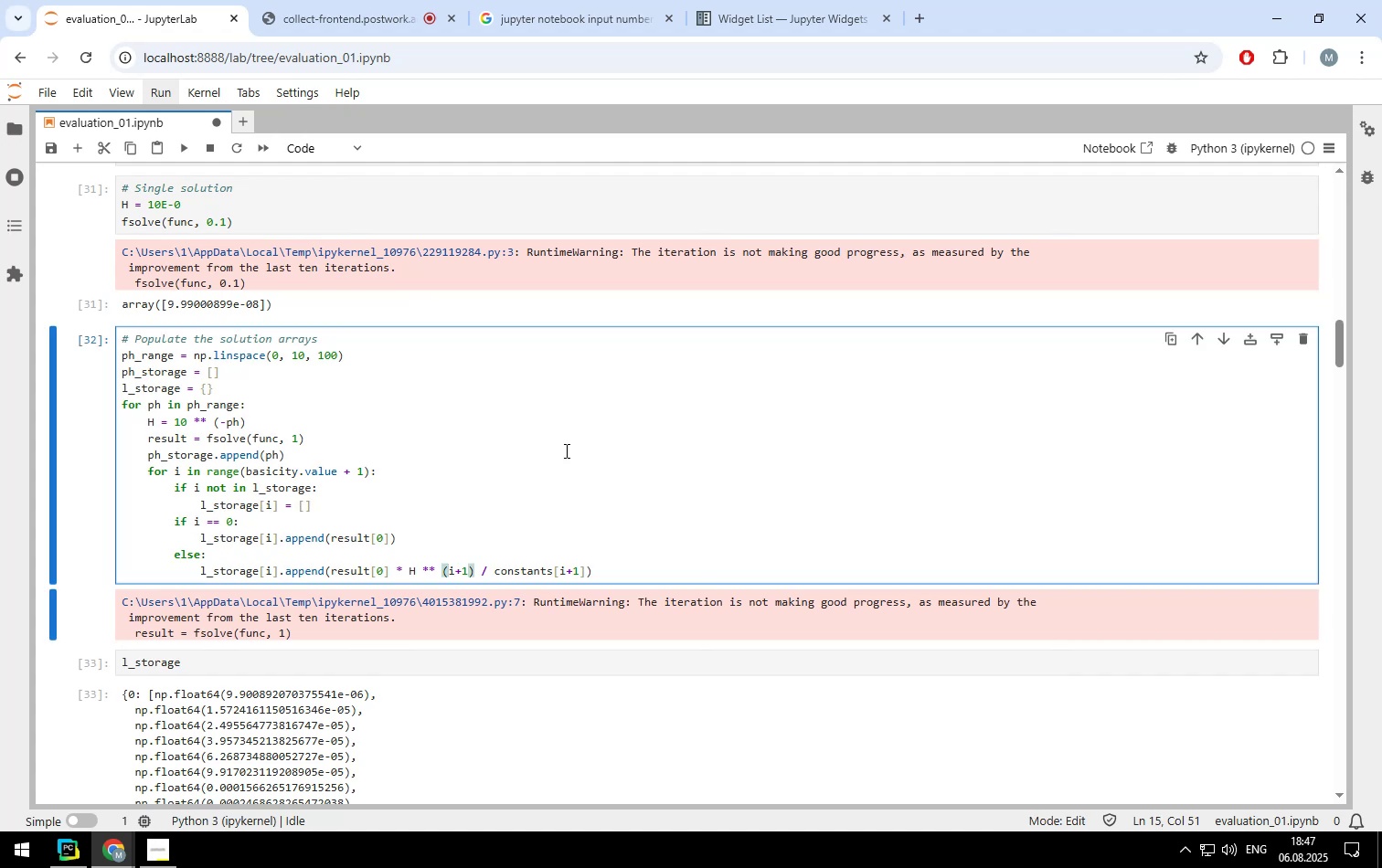 
key(ArrowLeft)
 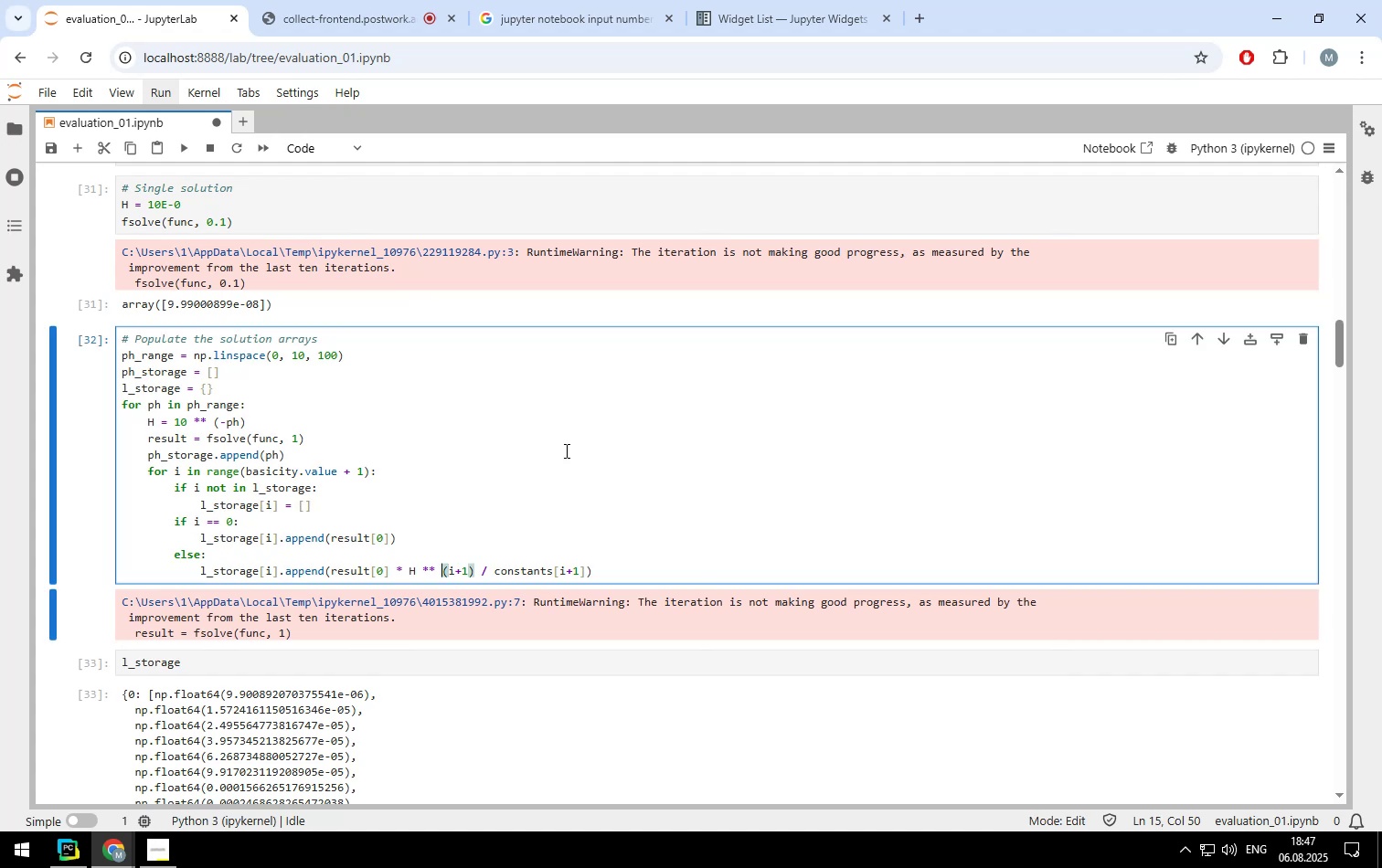 
key(ArrowLeft)
 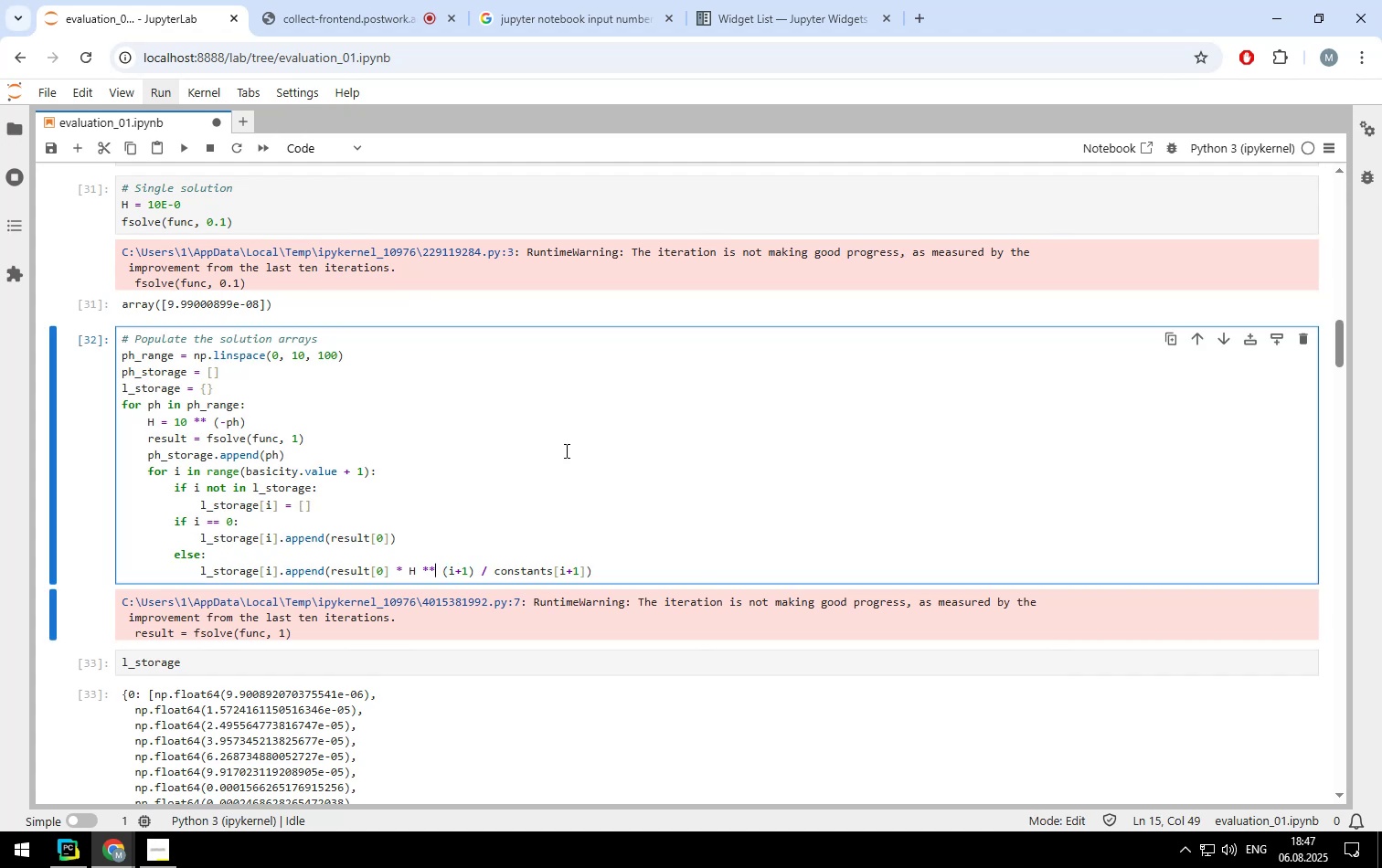 
hold_key(key=ArrowLeft, duration=1.5)
 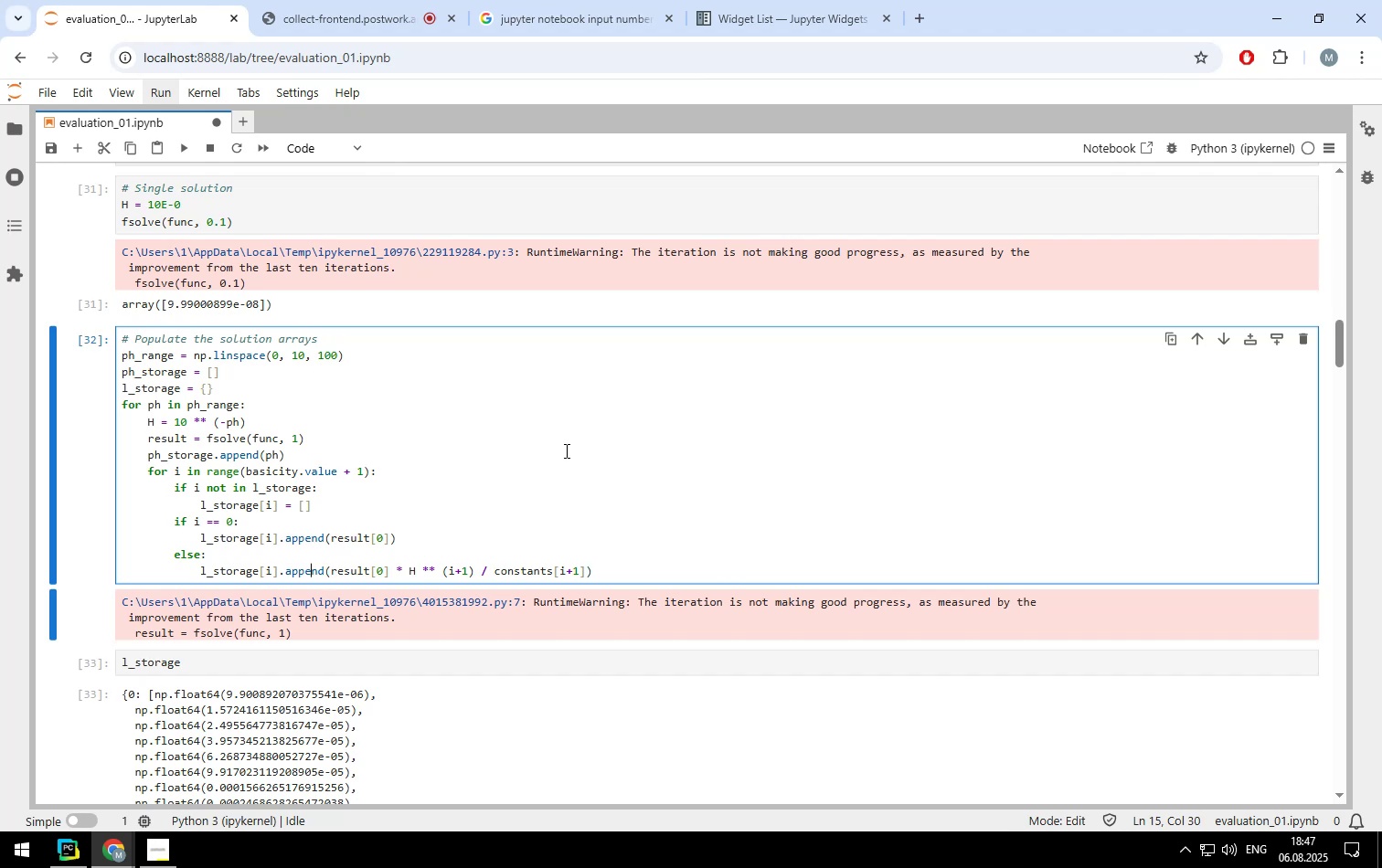 
hold_key(key=ArrowLeft, duration=0.57)
 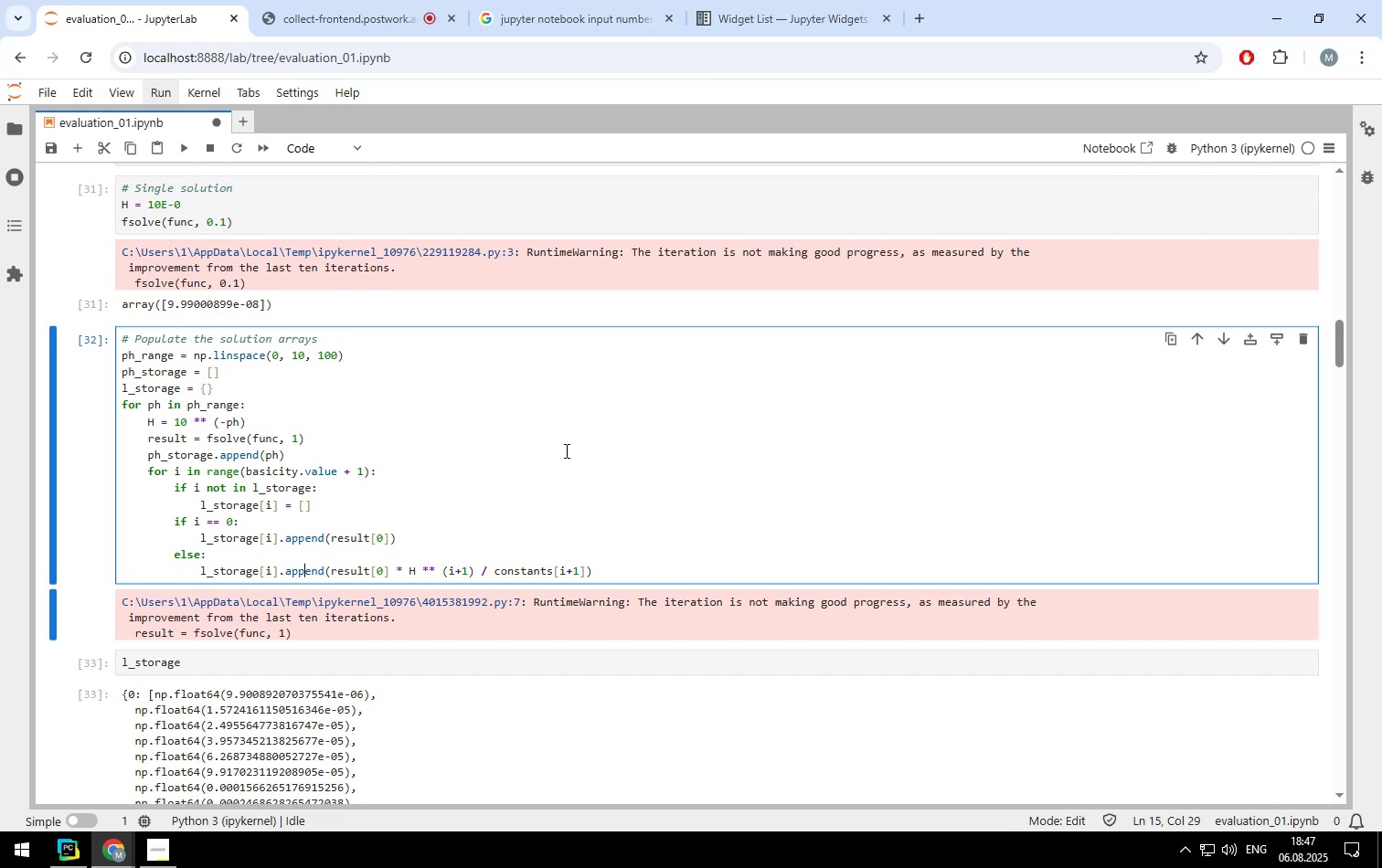 
hold_key(key=ArrowRight, duration=1.45)
 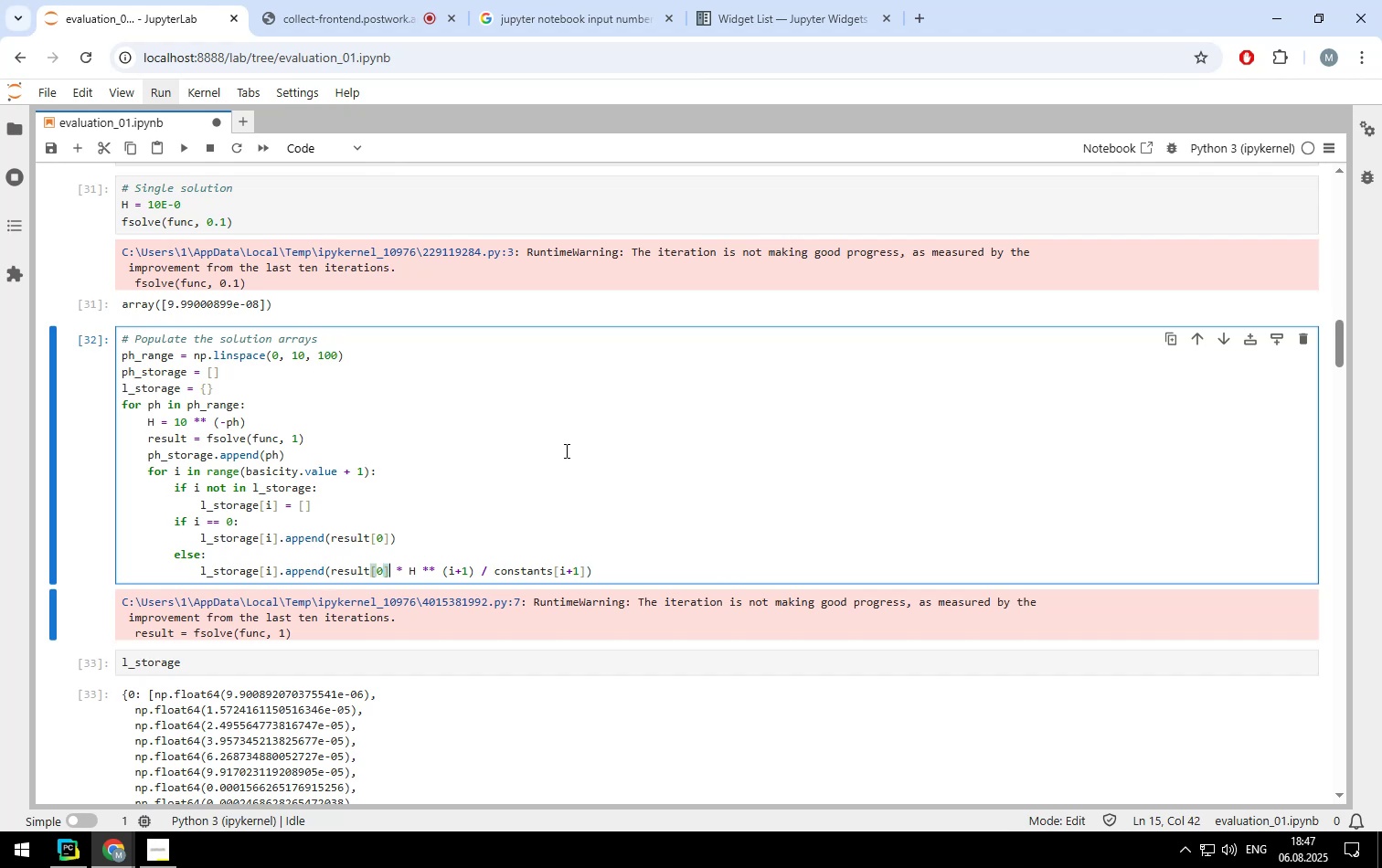 
key(ArrowLeft)
 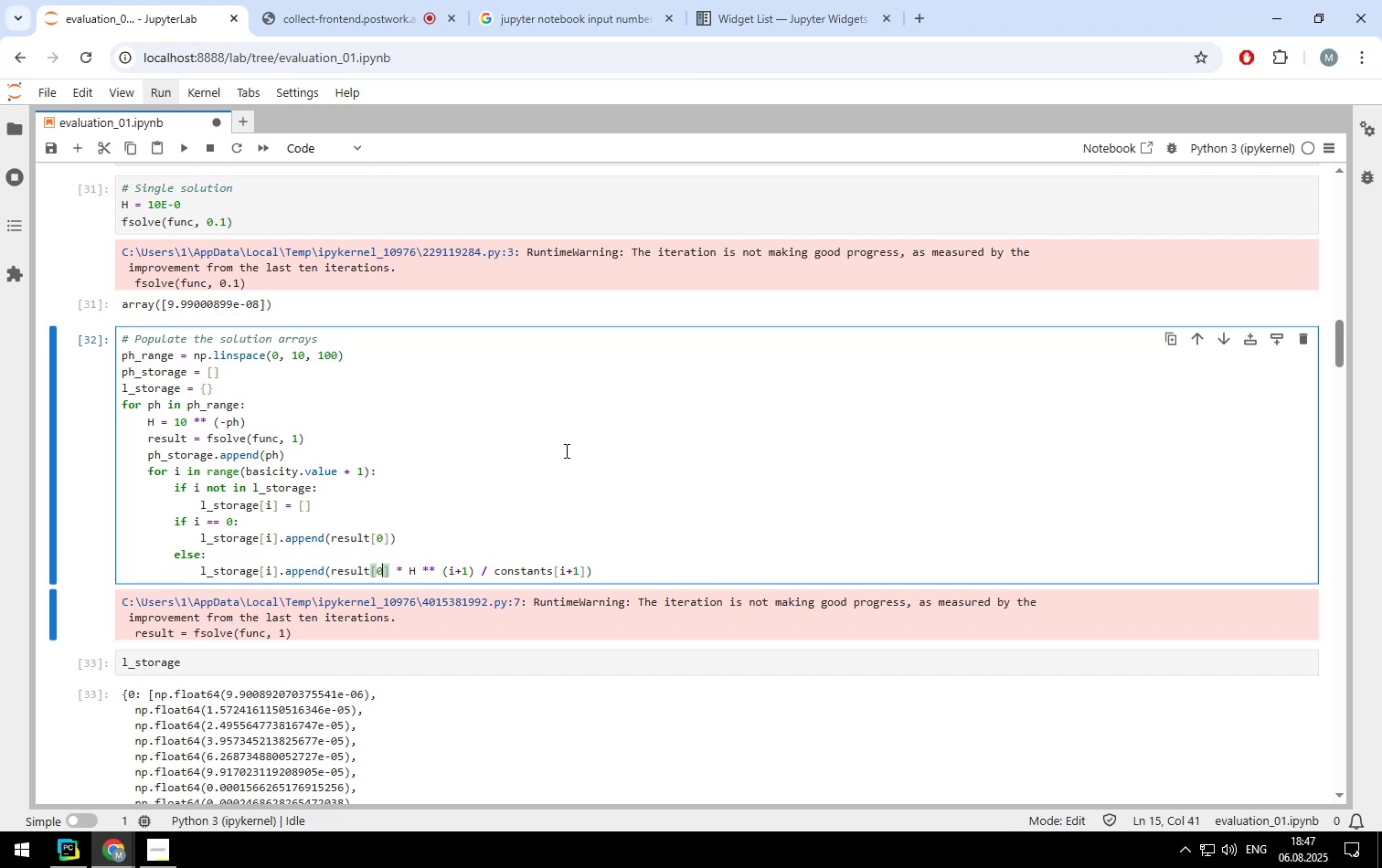 
key(ArrowLeft)
 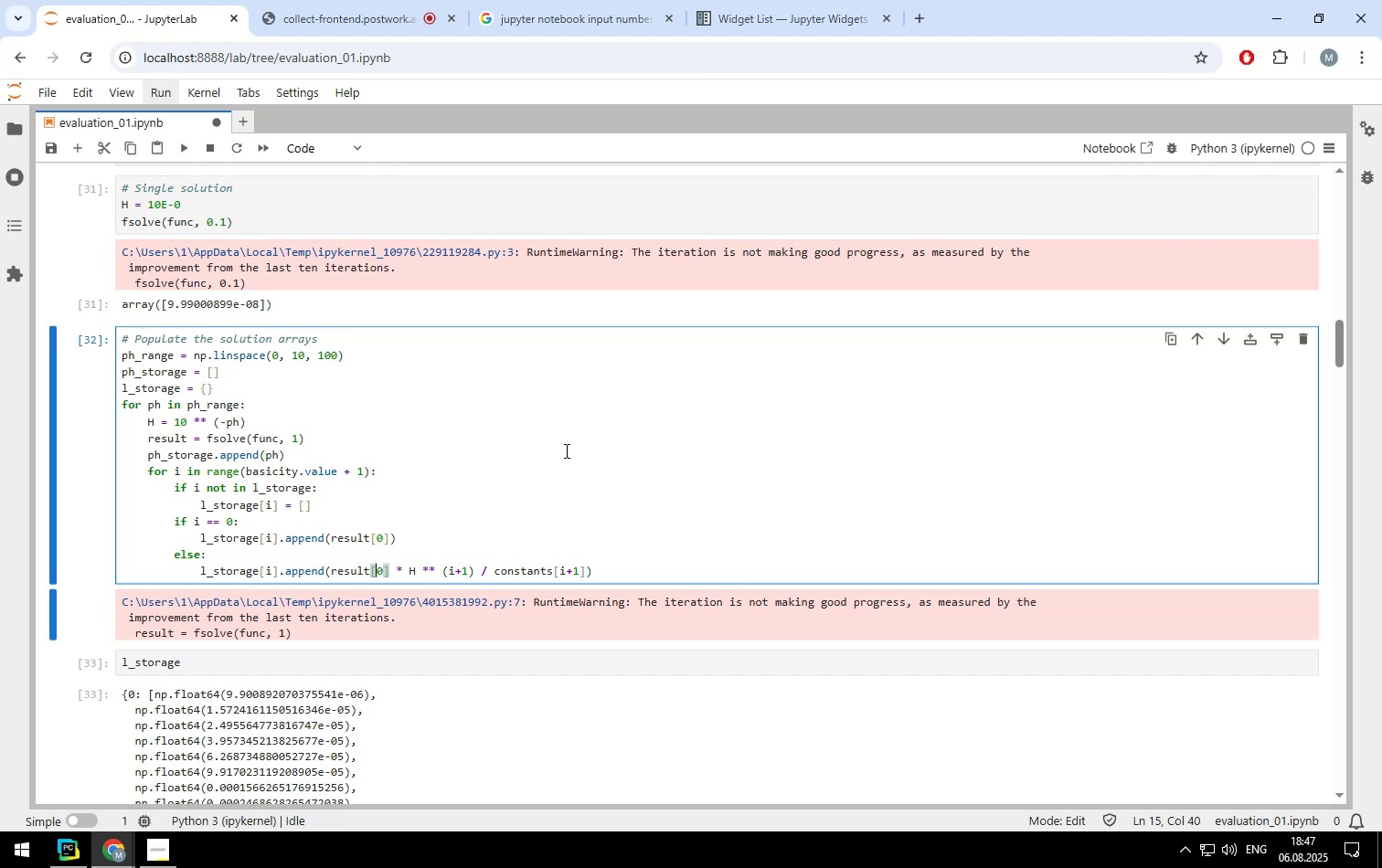 
key(ArrowLeft)
 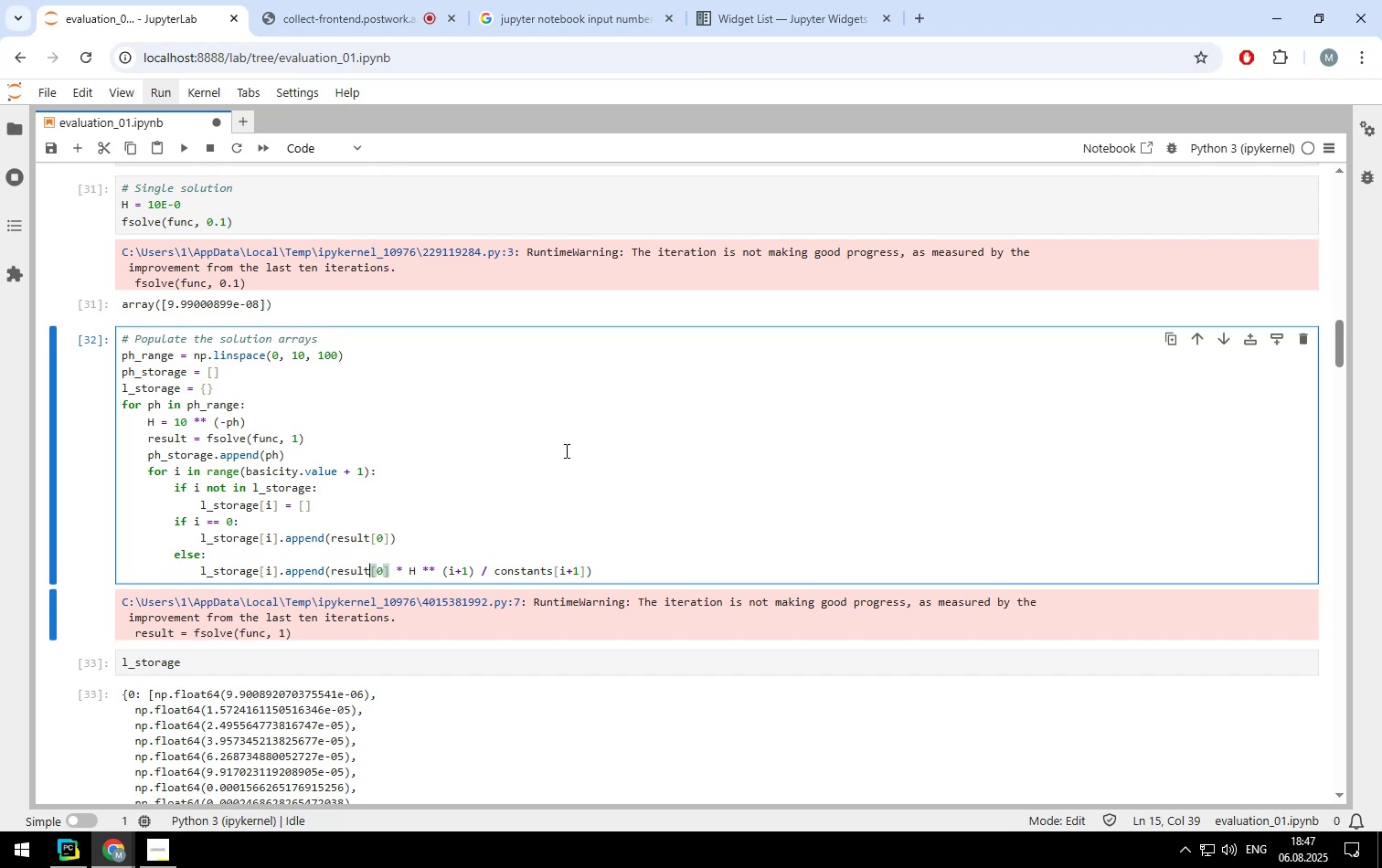 
key(ArrowLeft)
 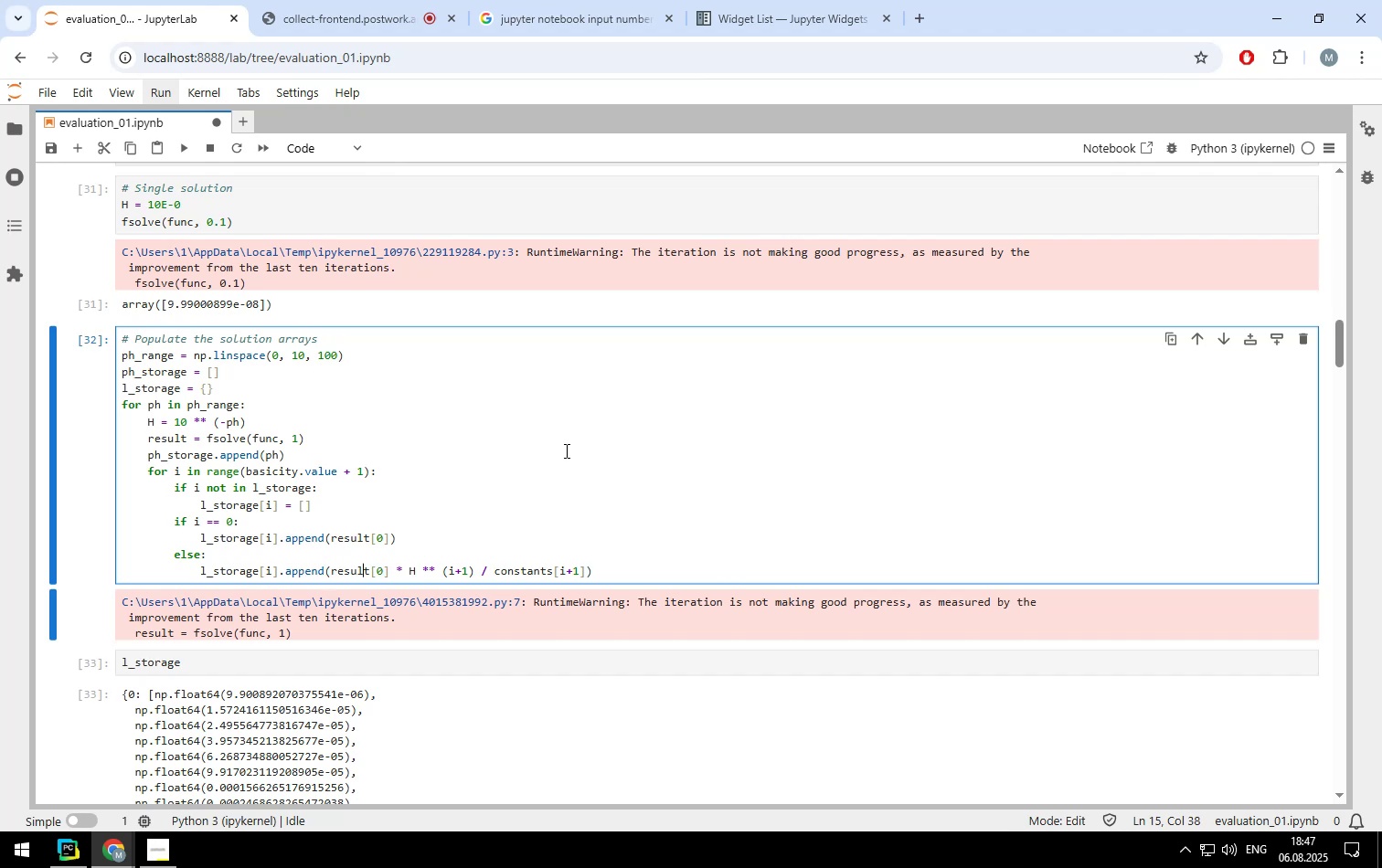 
key(ArrowRight)
 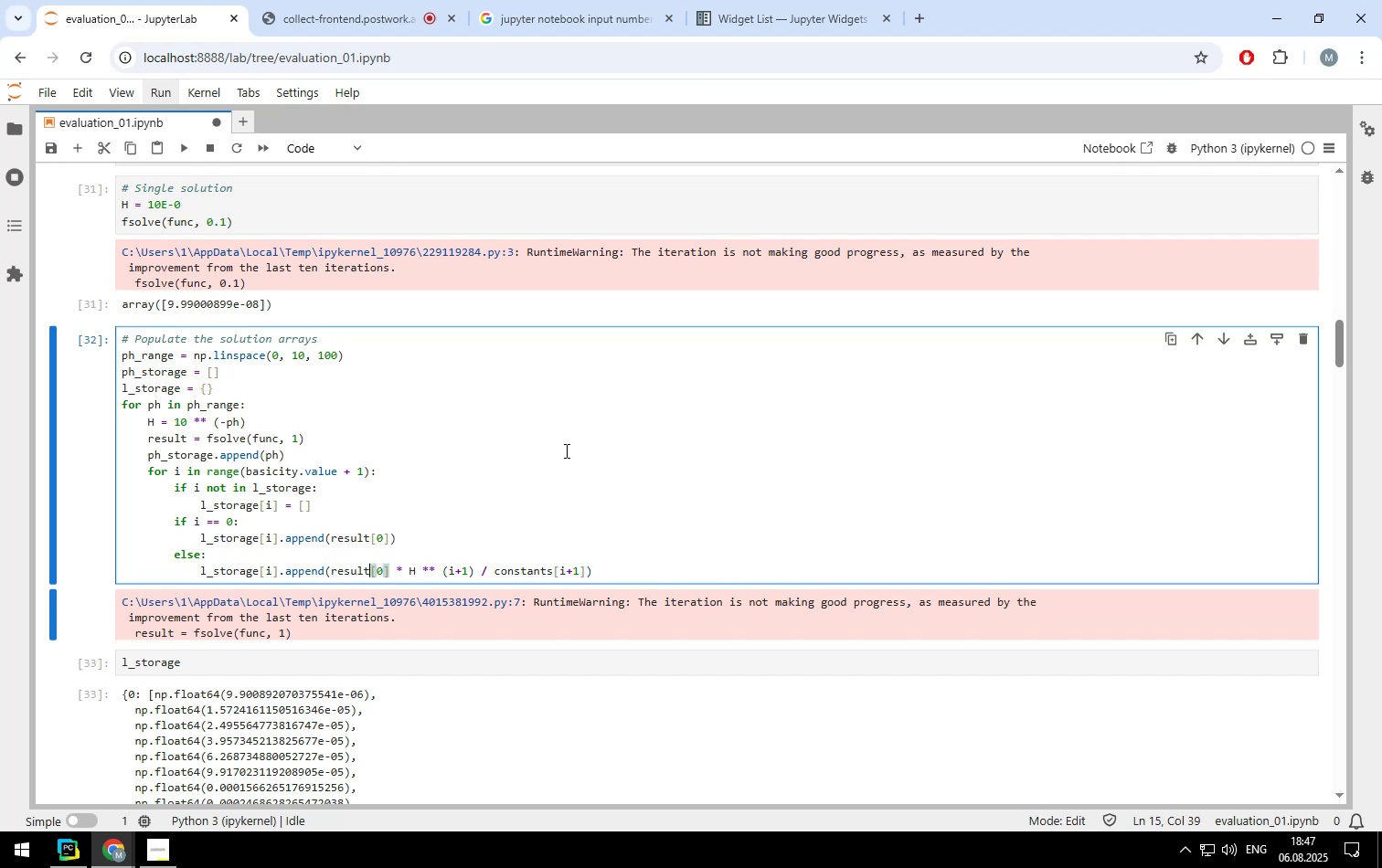 
key(ArrowRight)
 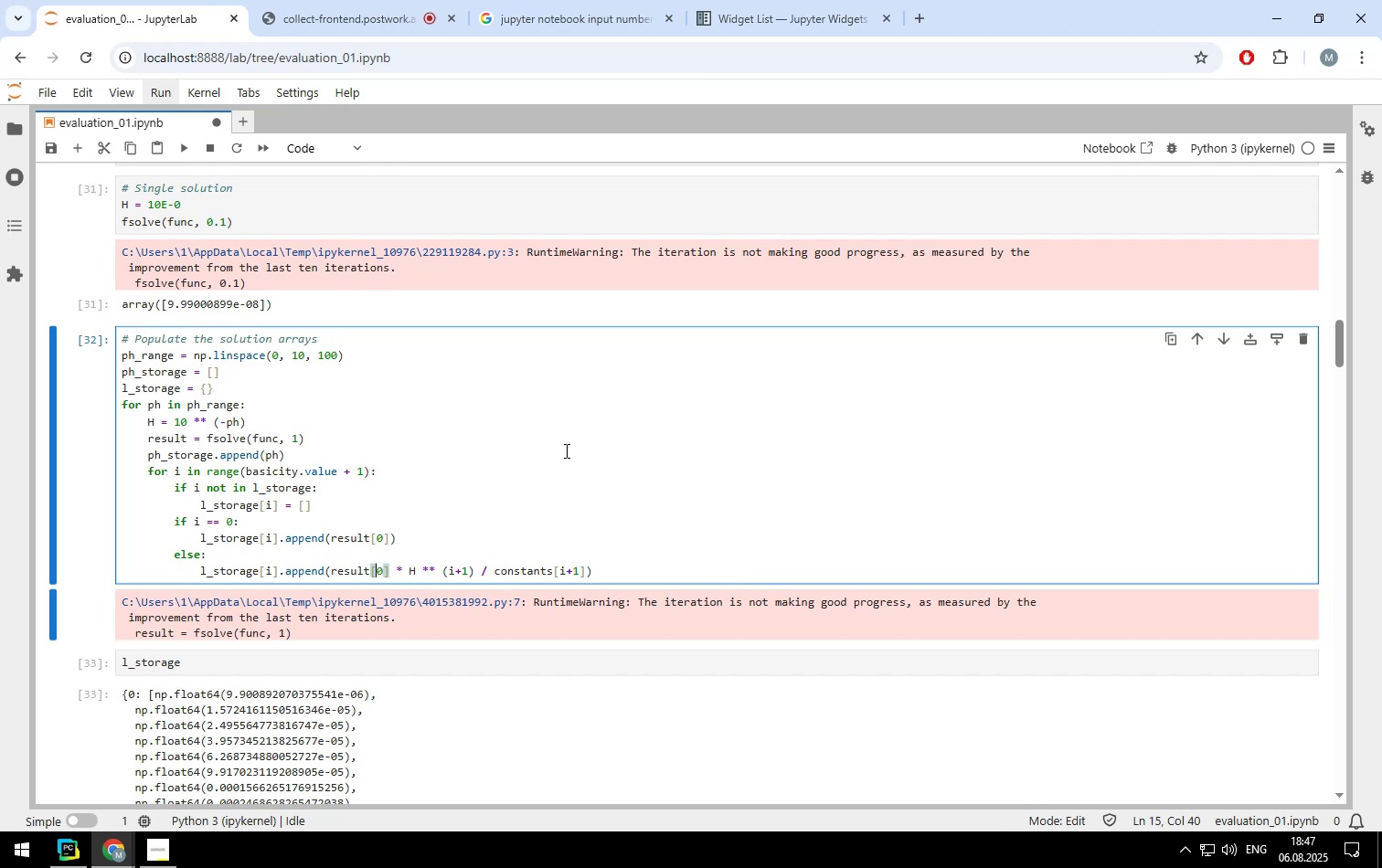 
key(ArrowRight)
 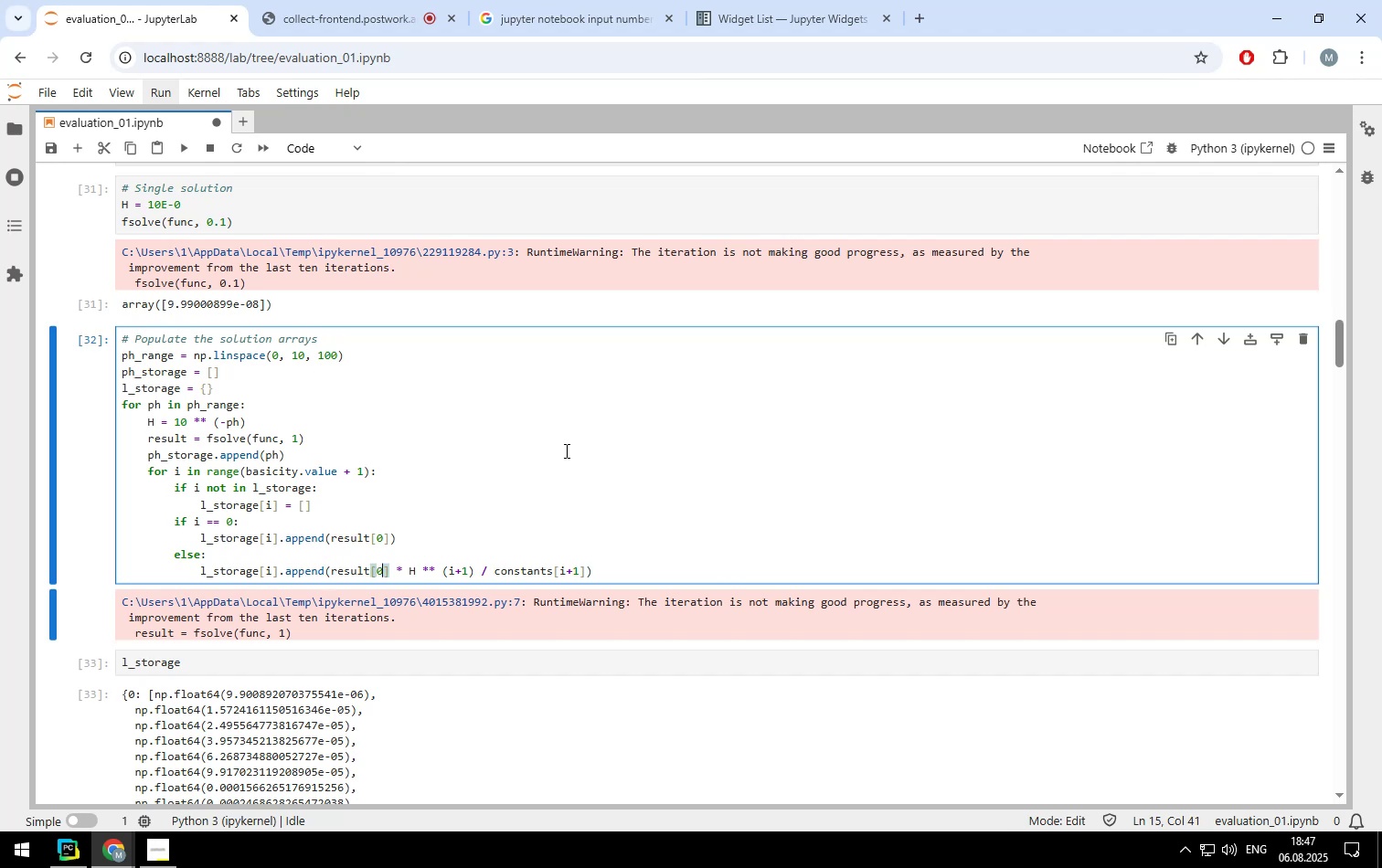 
key(ArrowRight)
 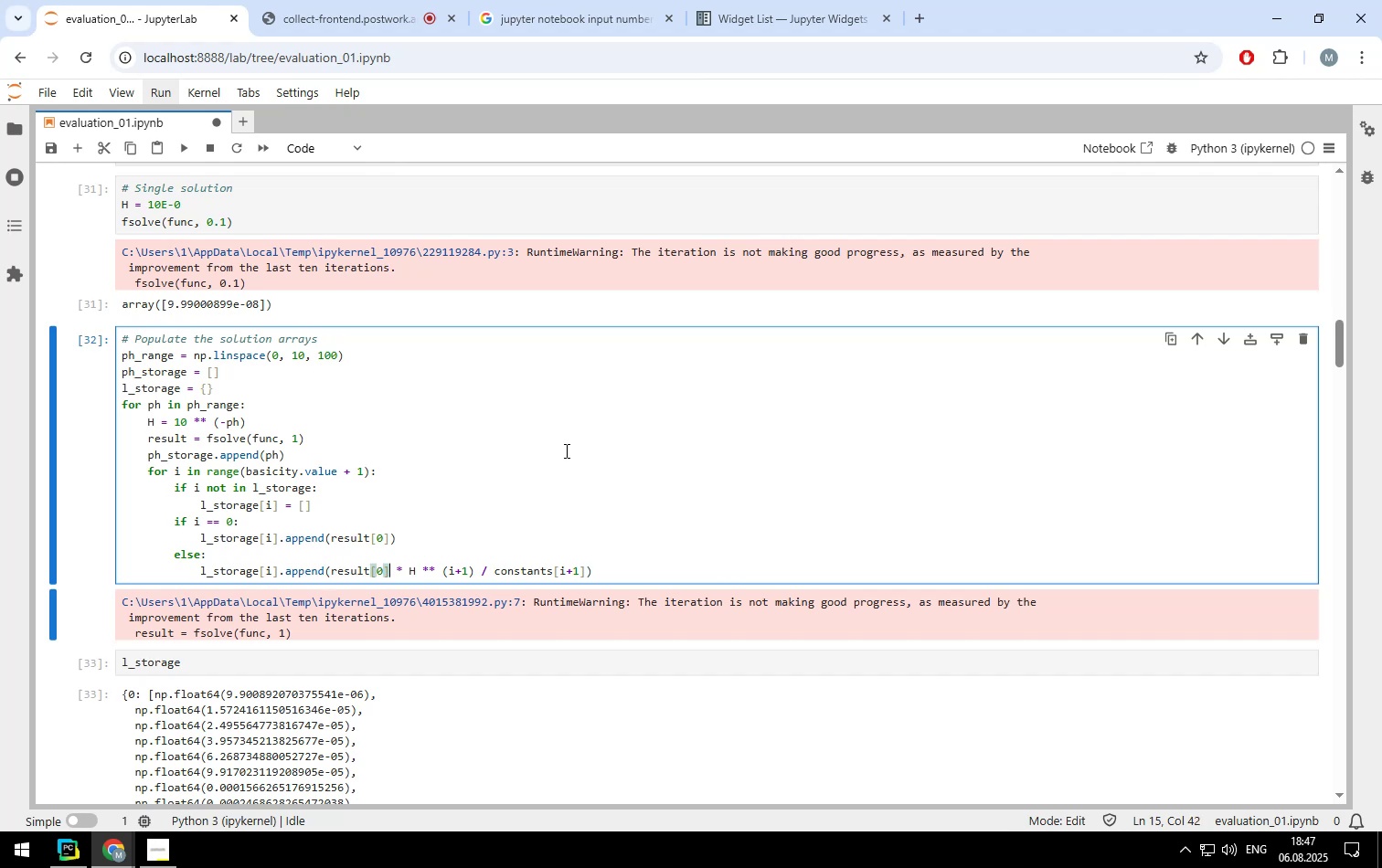 
key(ArrowRight)
 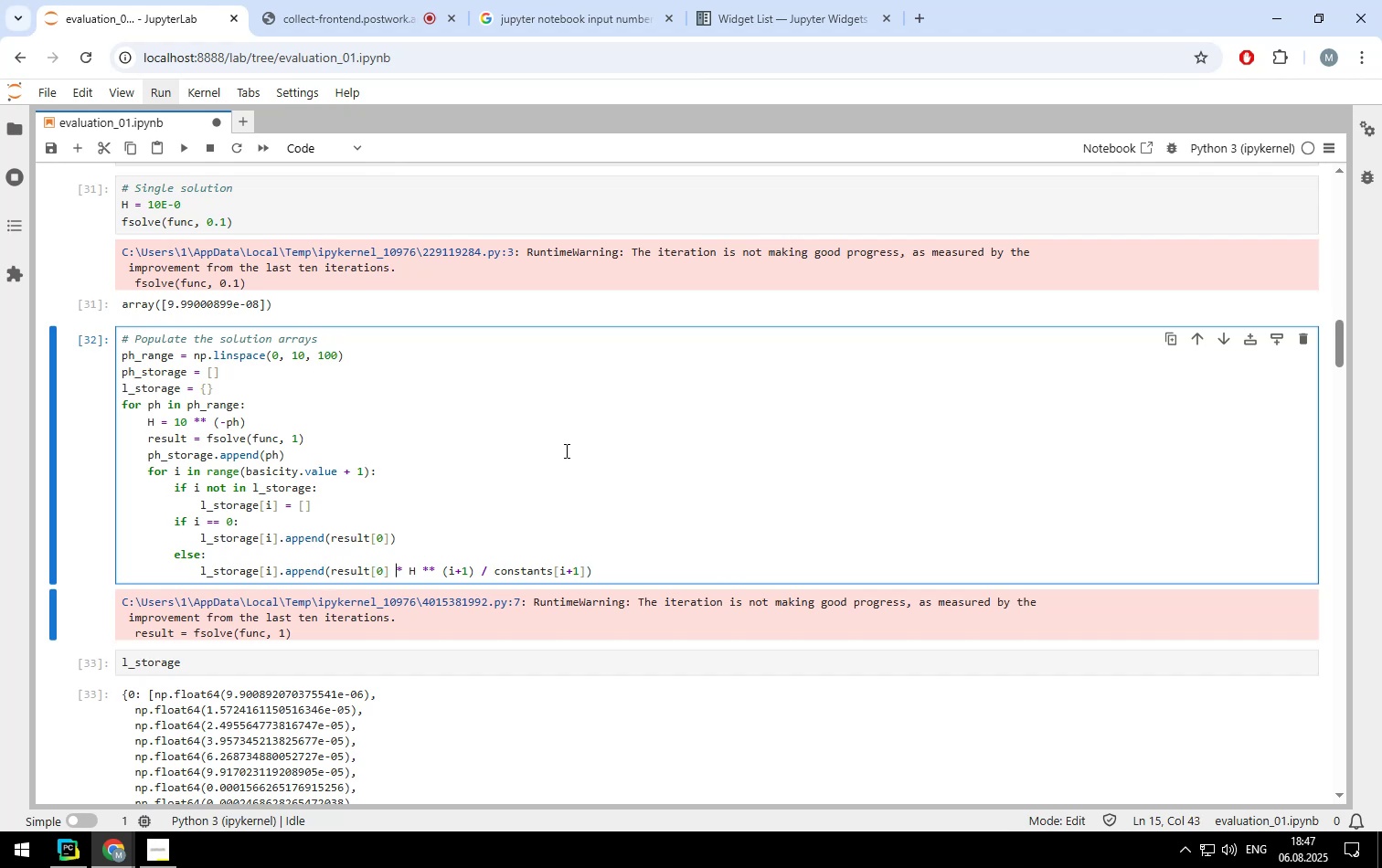 
key(ArrowRight)
 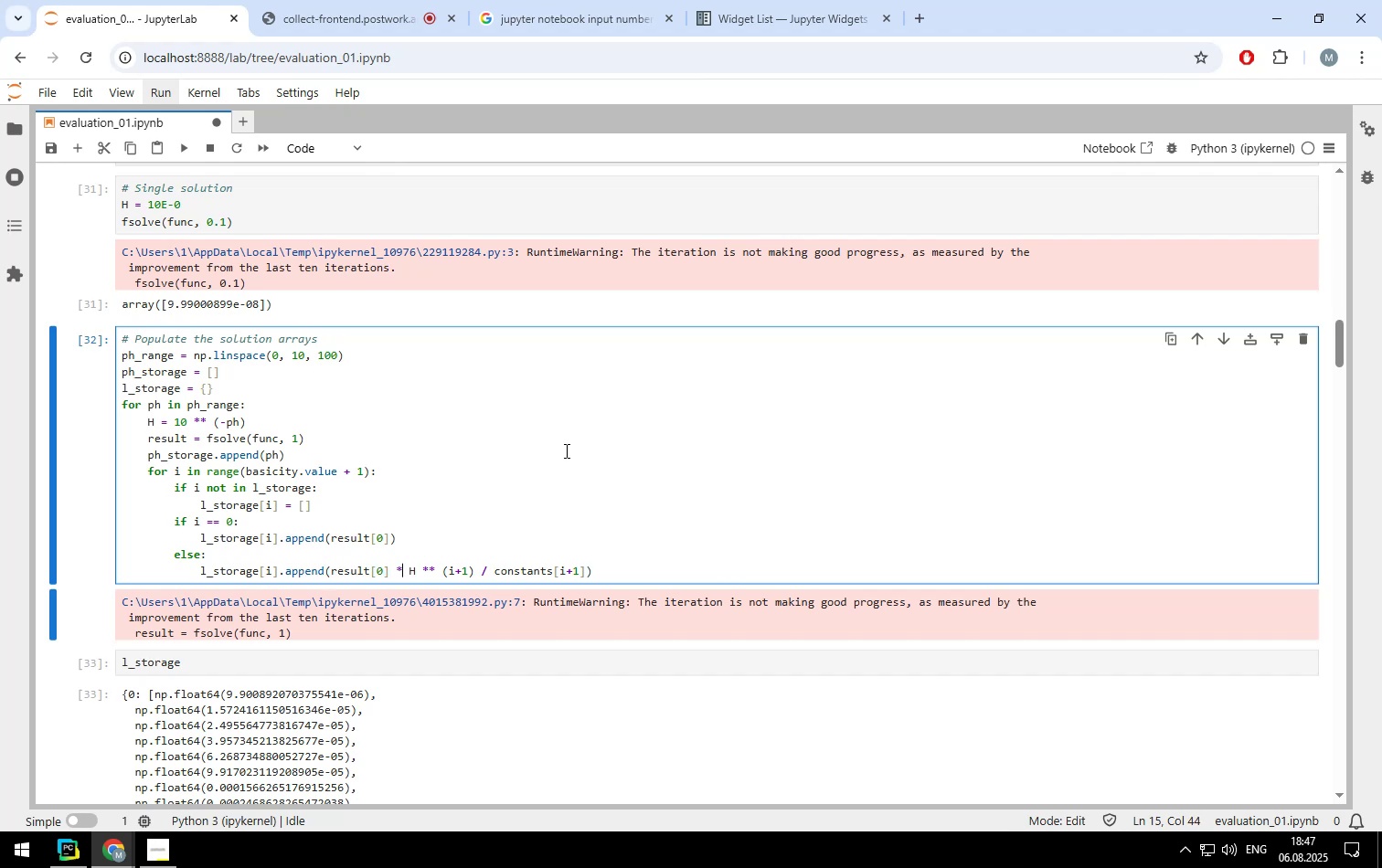 
key(ArrowRight)
 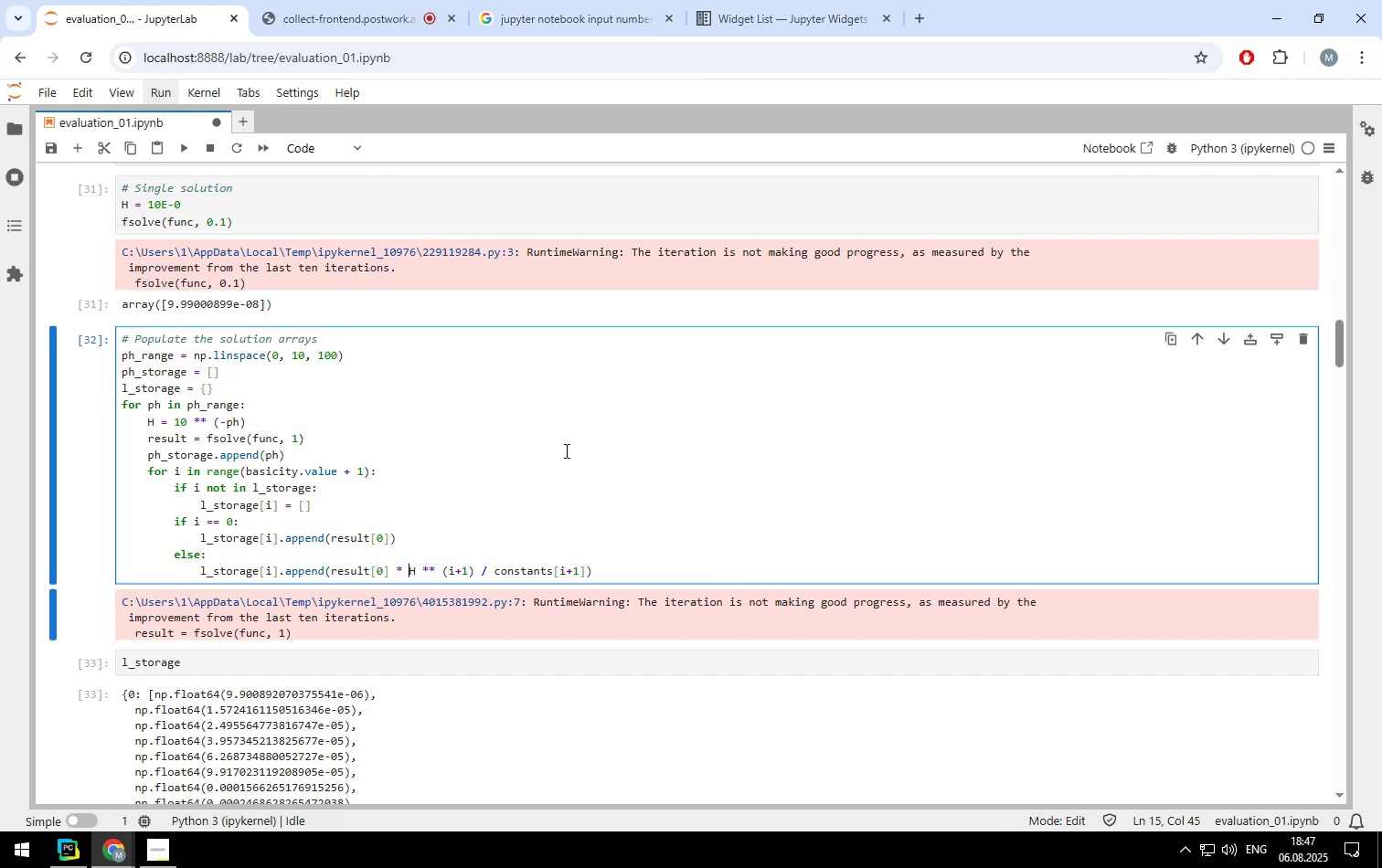 
key(ArrowRight)
 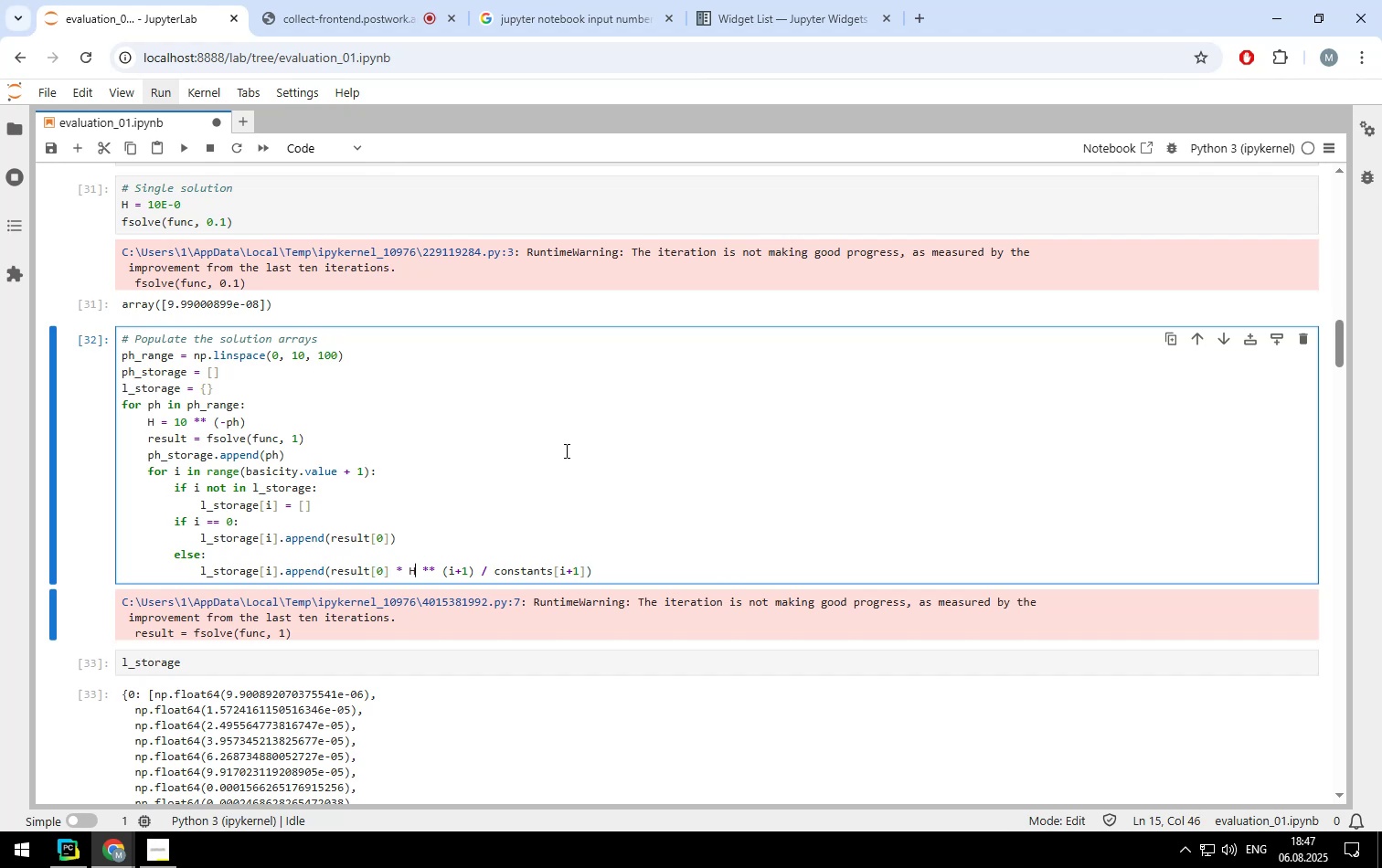 
key(ArrowRight)
 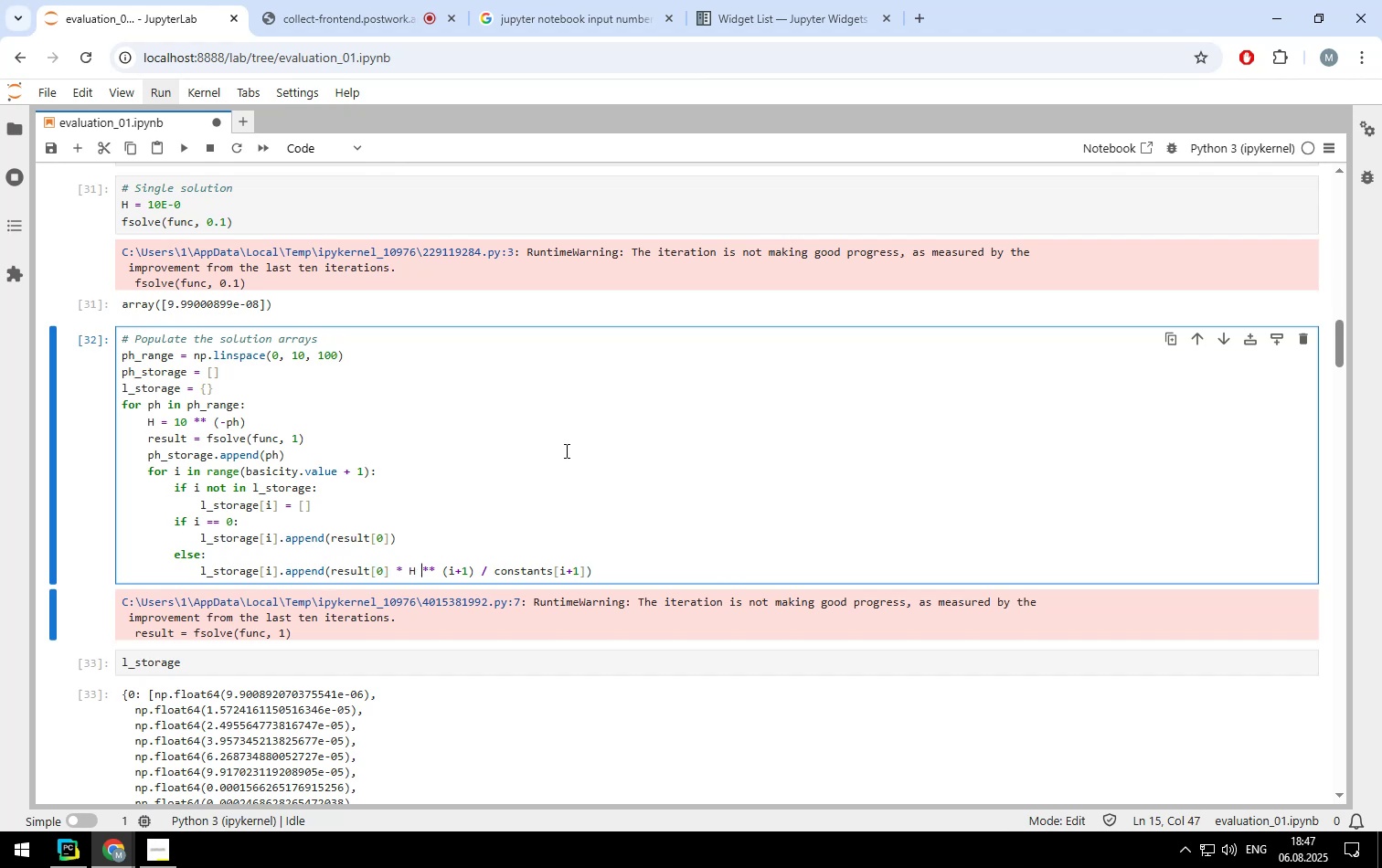 
key(ArrowRight)
 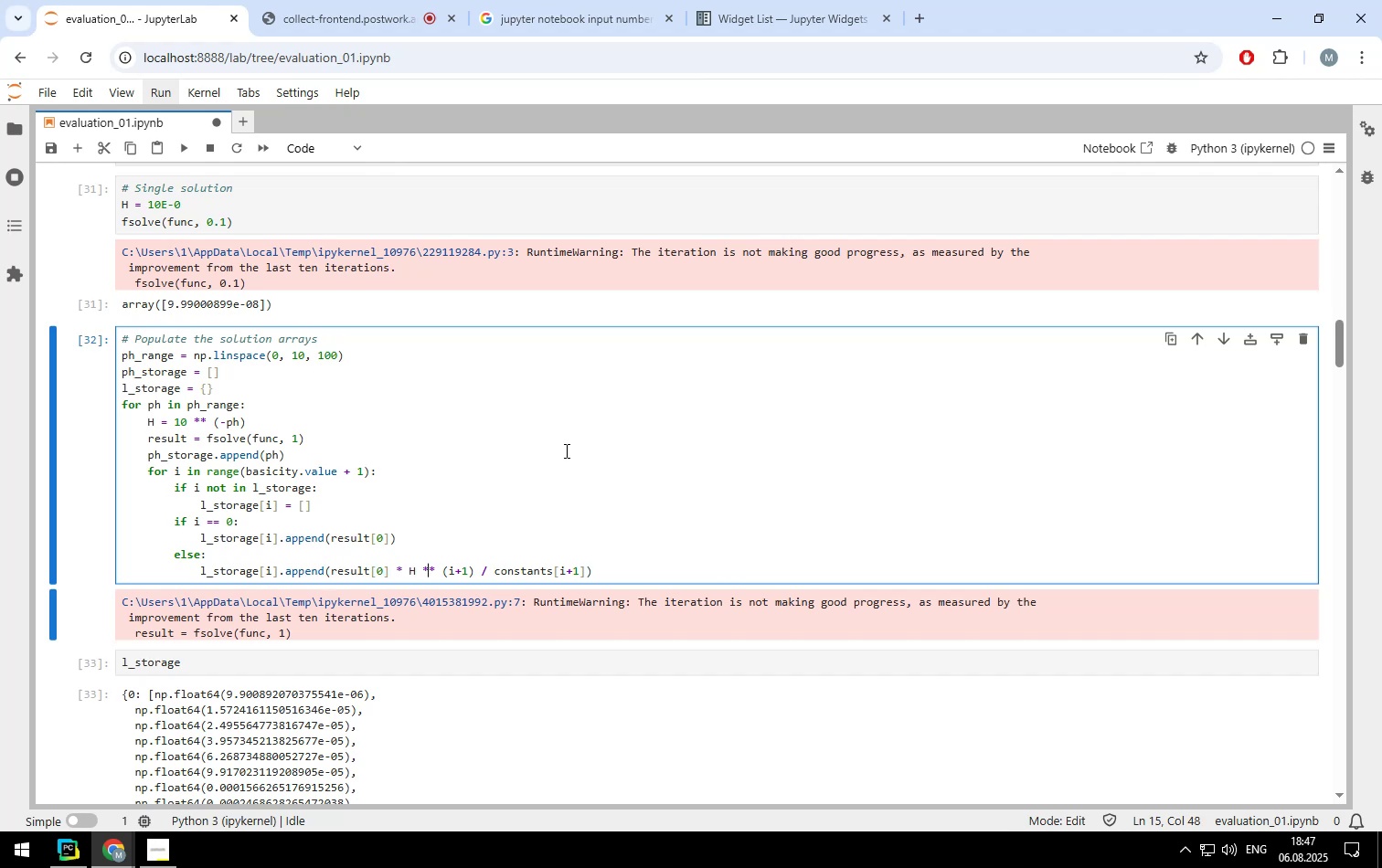 
key(ArrowRight)
 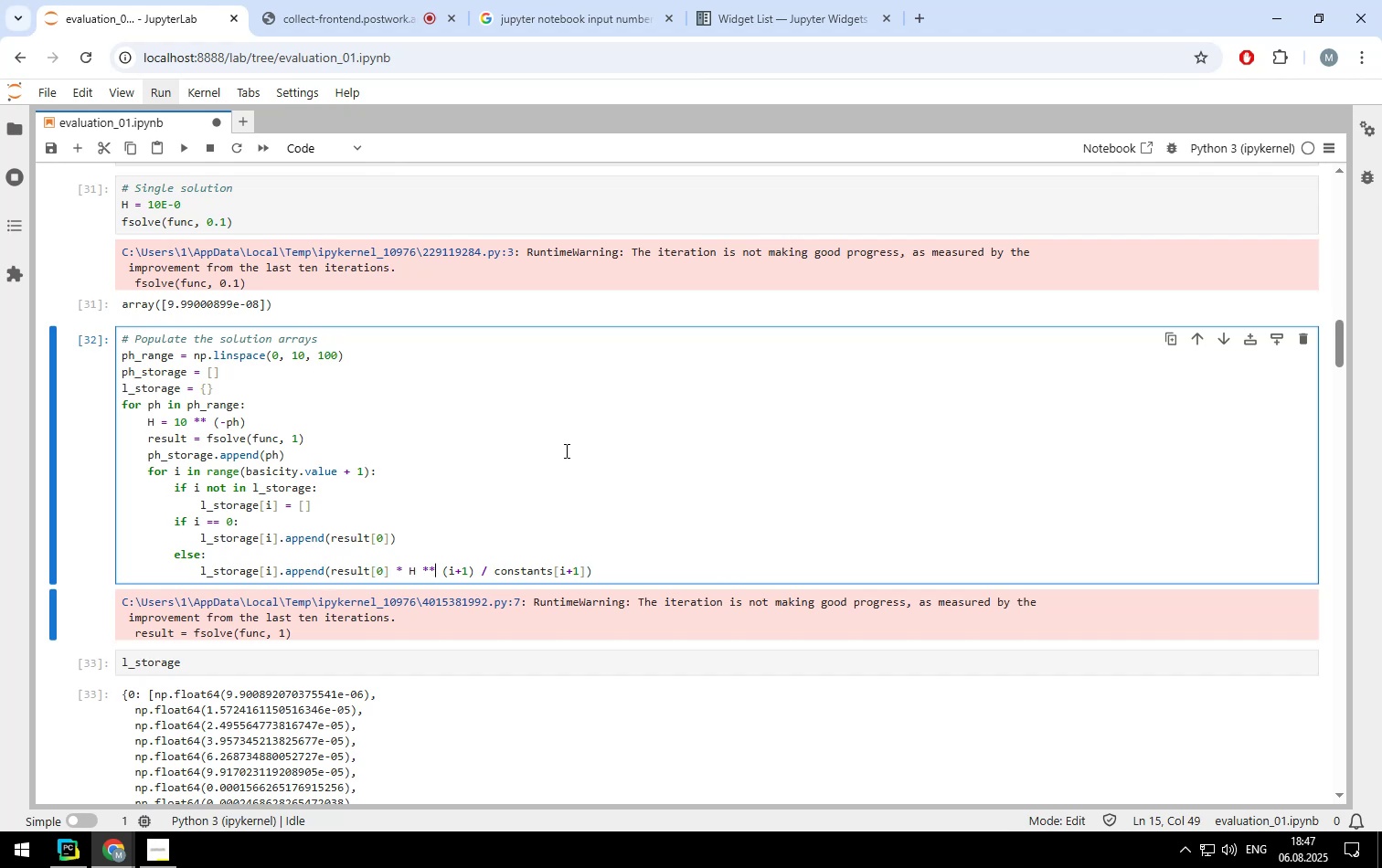 
key(ArrowRight)
 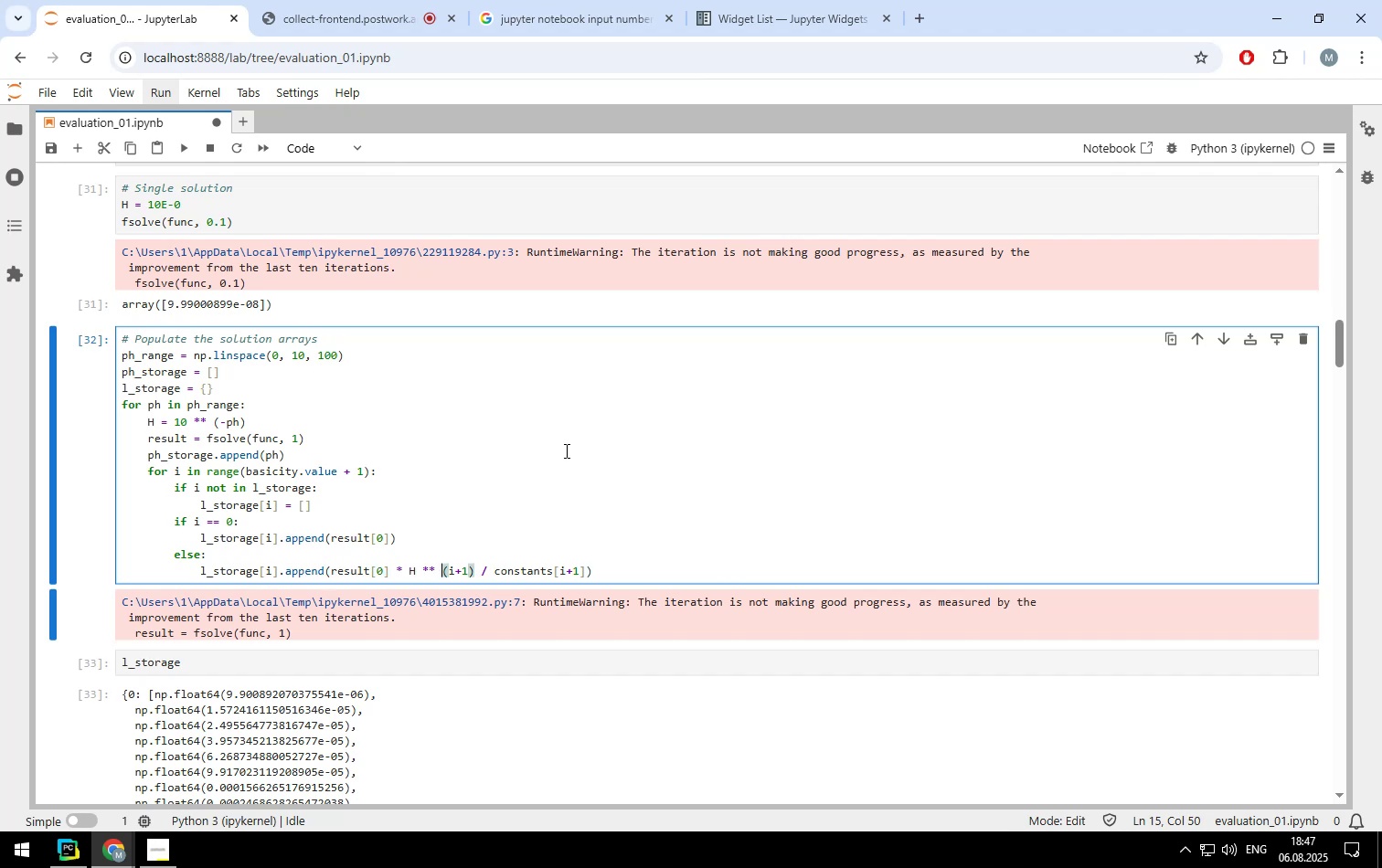 
key(ArrowRight)
 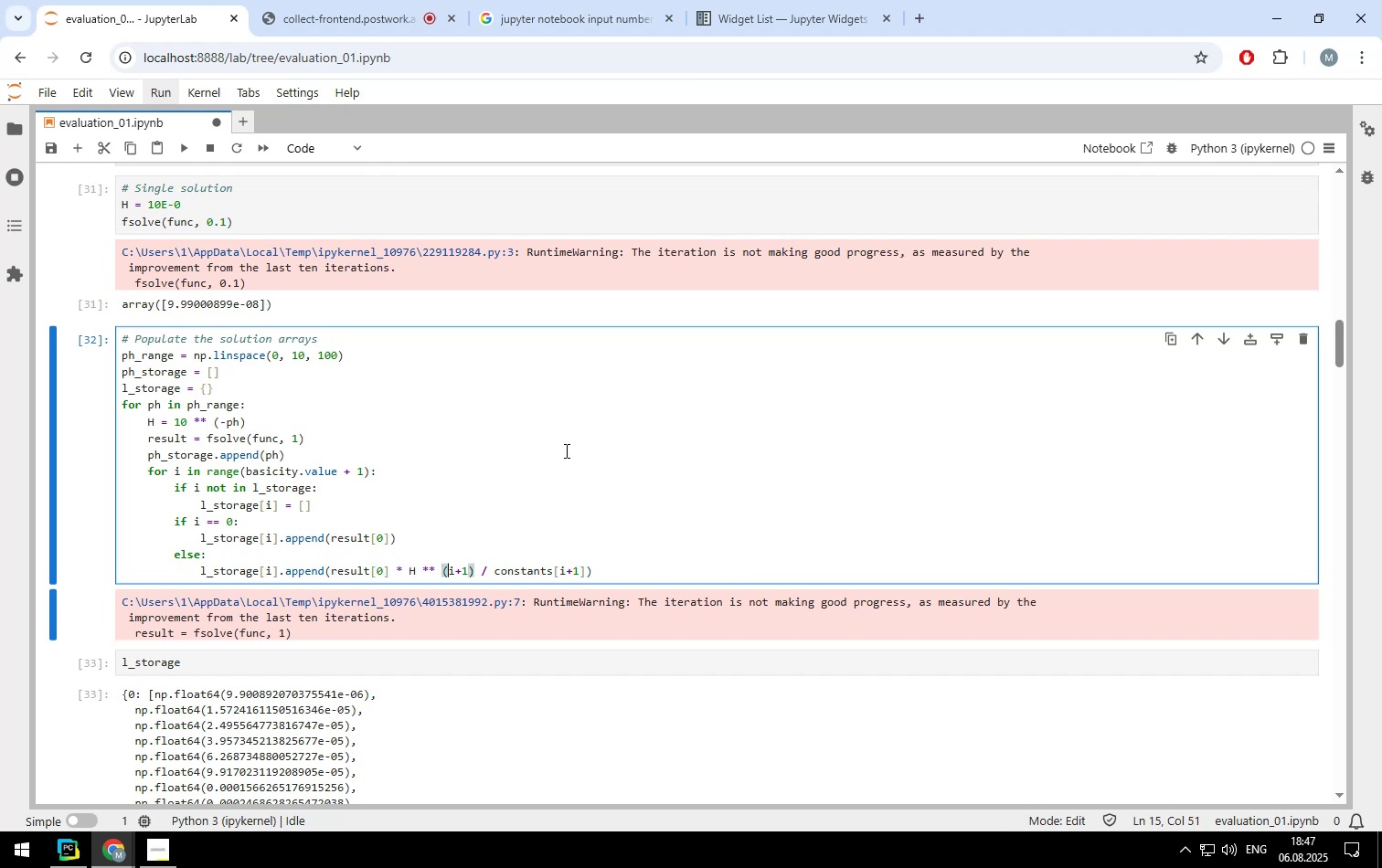 
key(ArrowRight)
 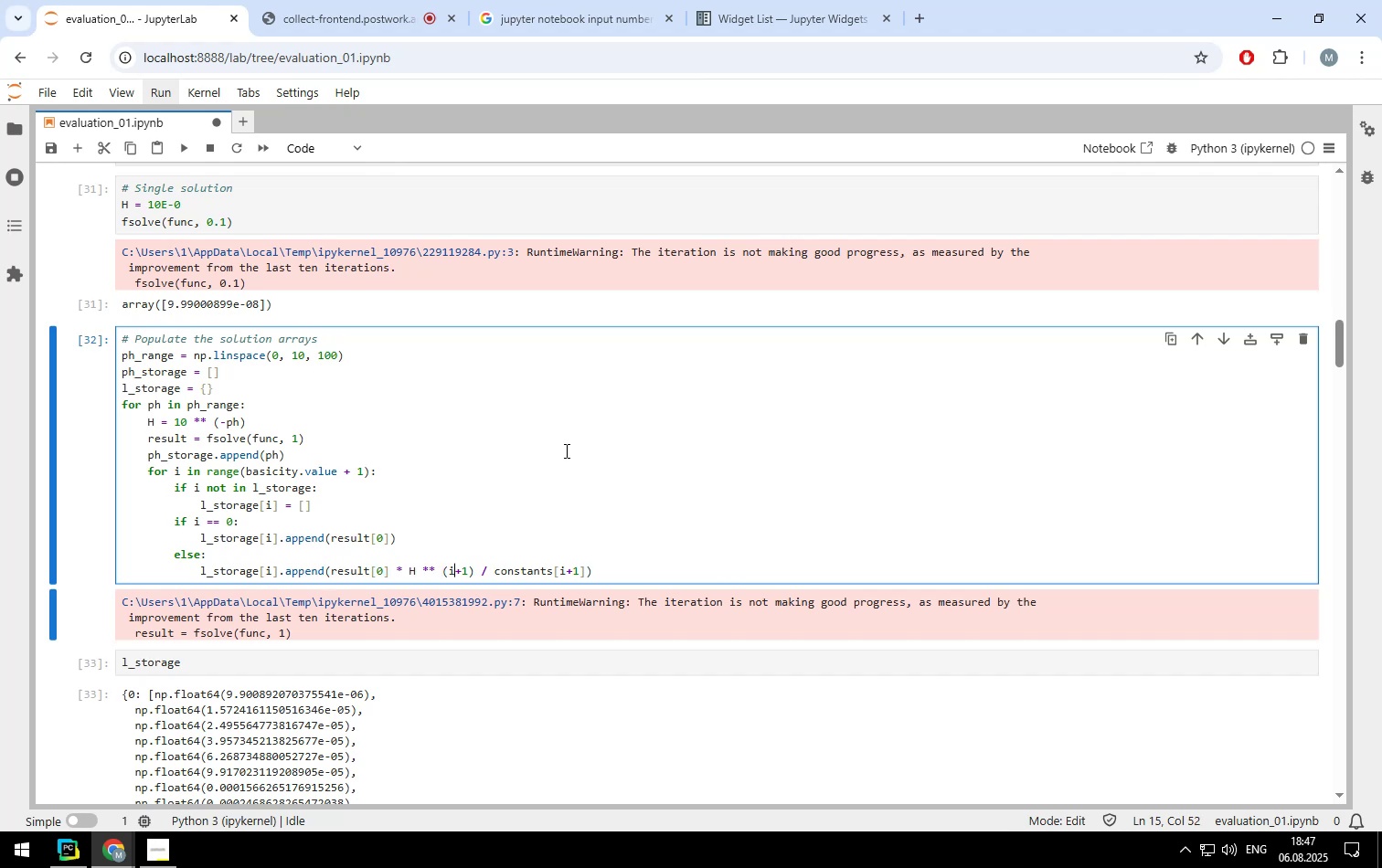 
key(ArrowRight)
 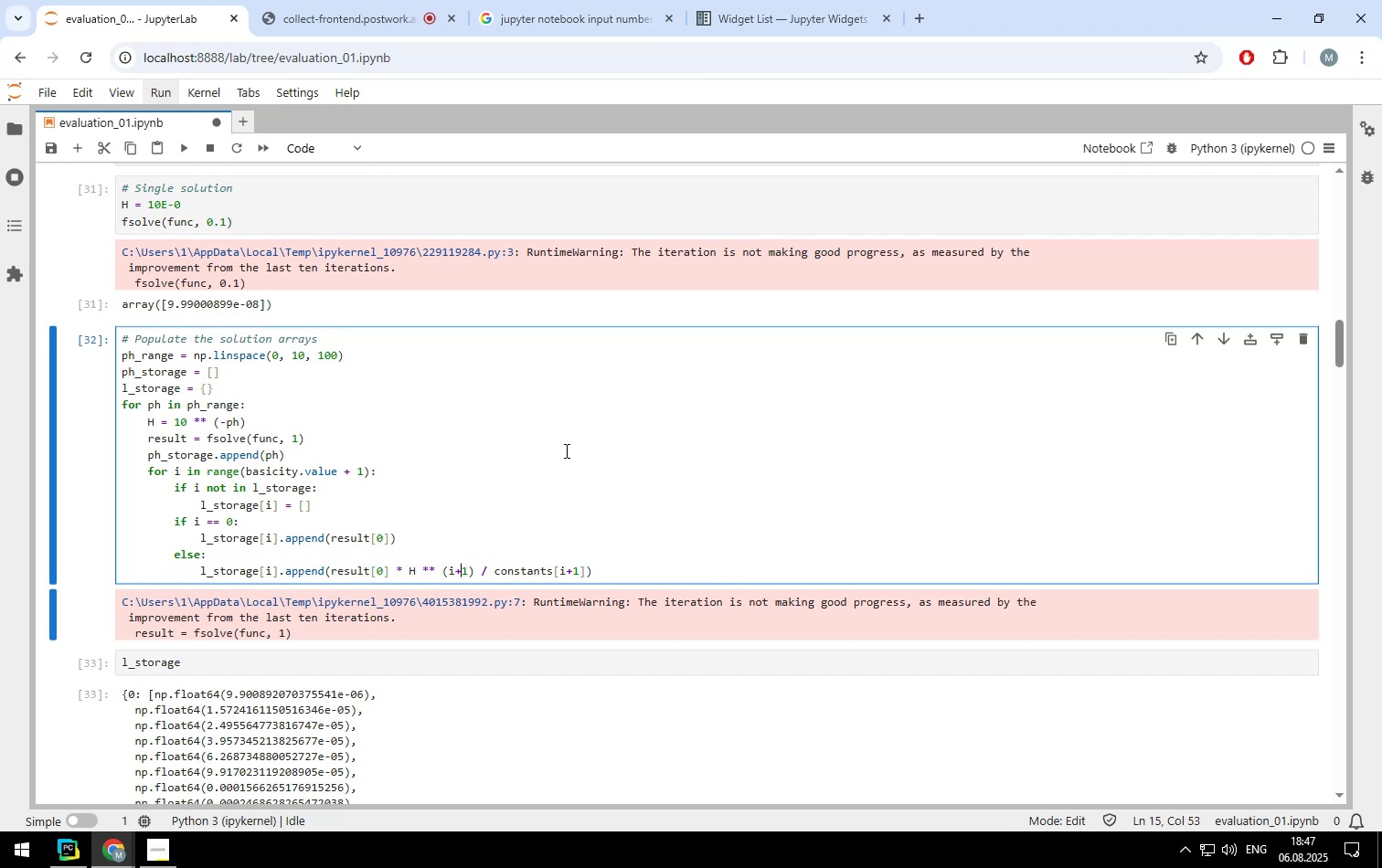 
key(ArrowRight)
 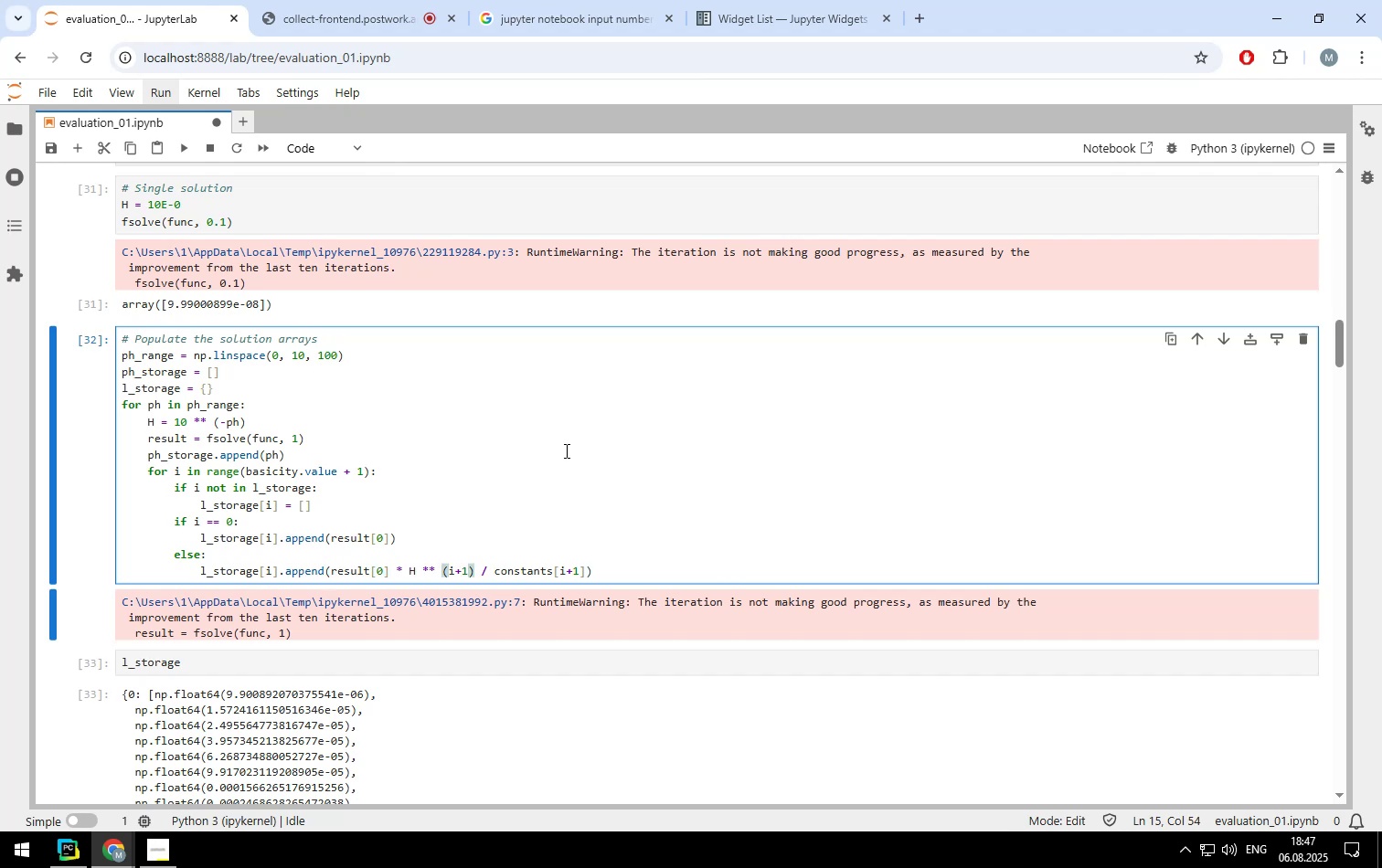 
key(Backspace)
 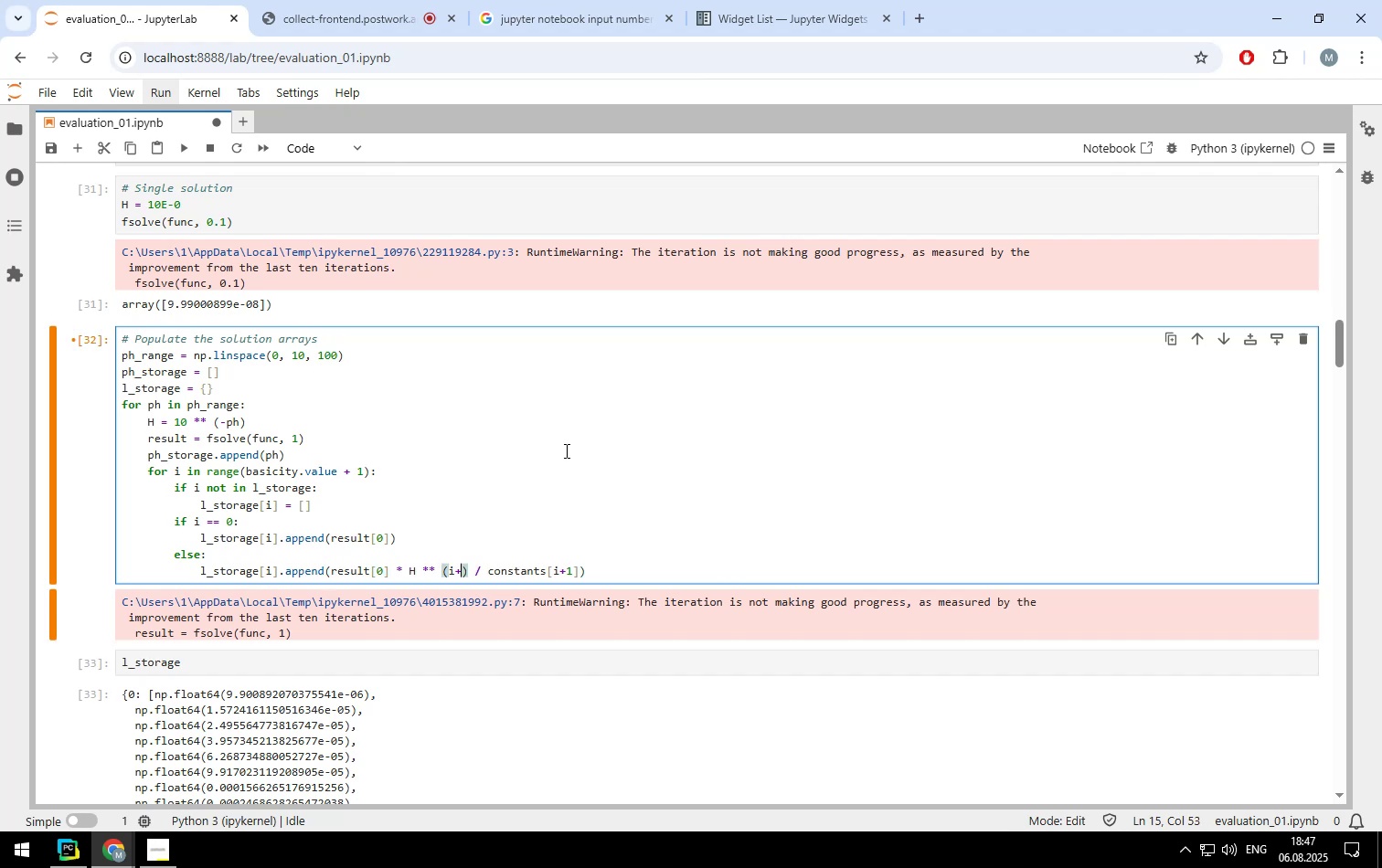 
key(Backspace)
 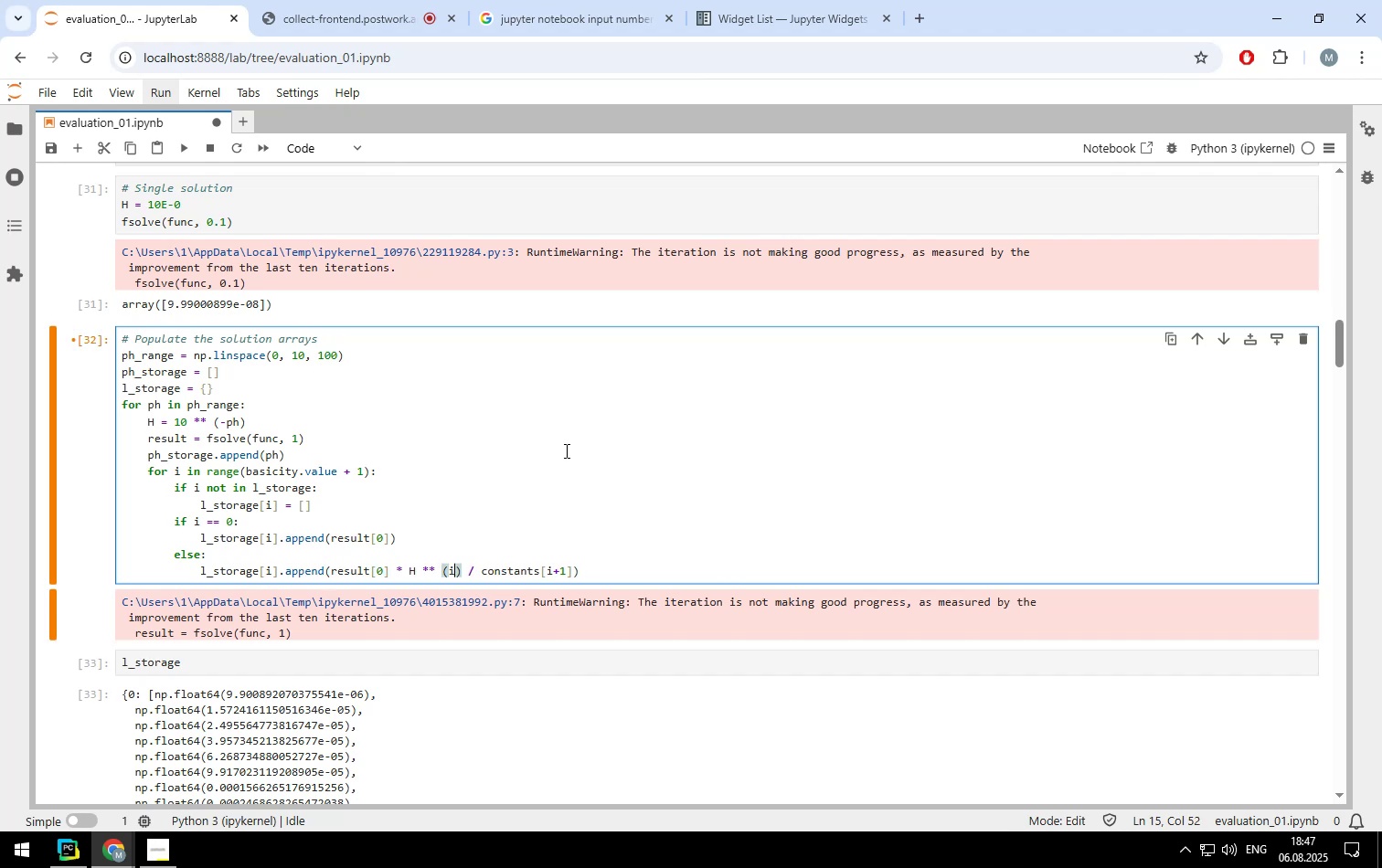 
key(ArrowLeft)
 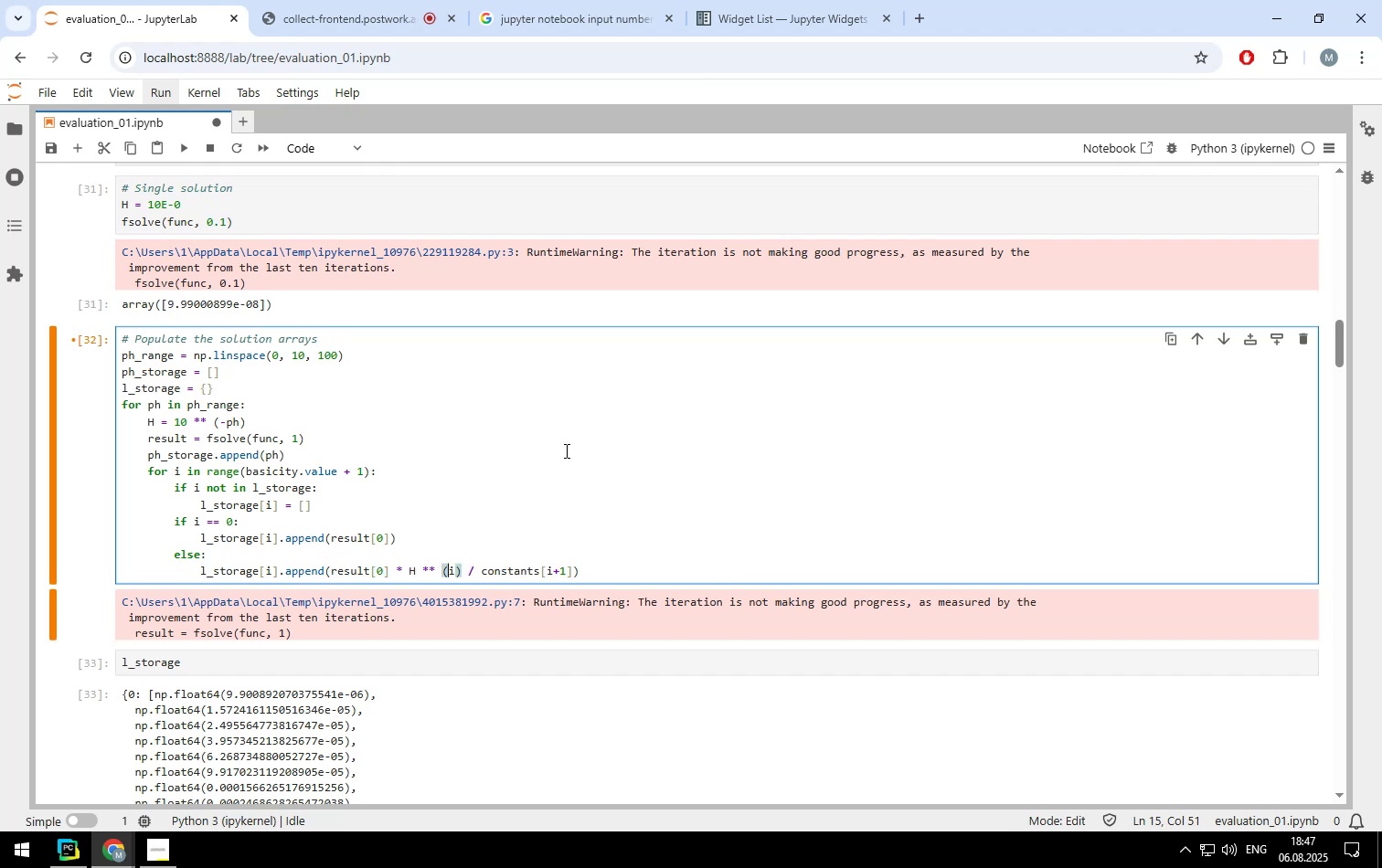 
key(Backspace)
 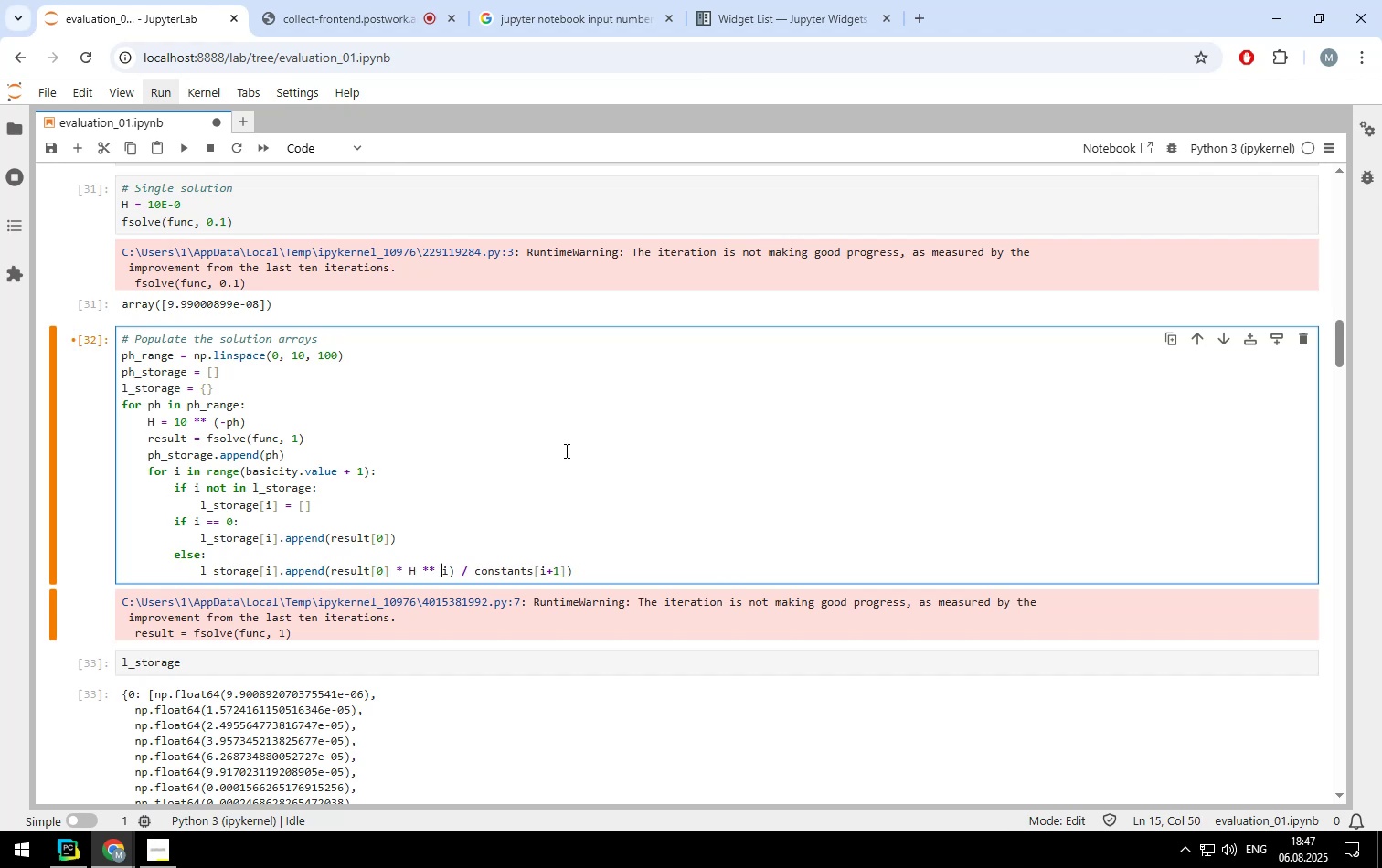 
key(ArrowRight)
 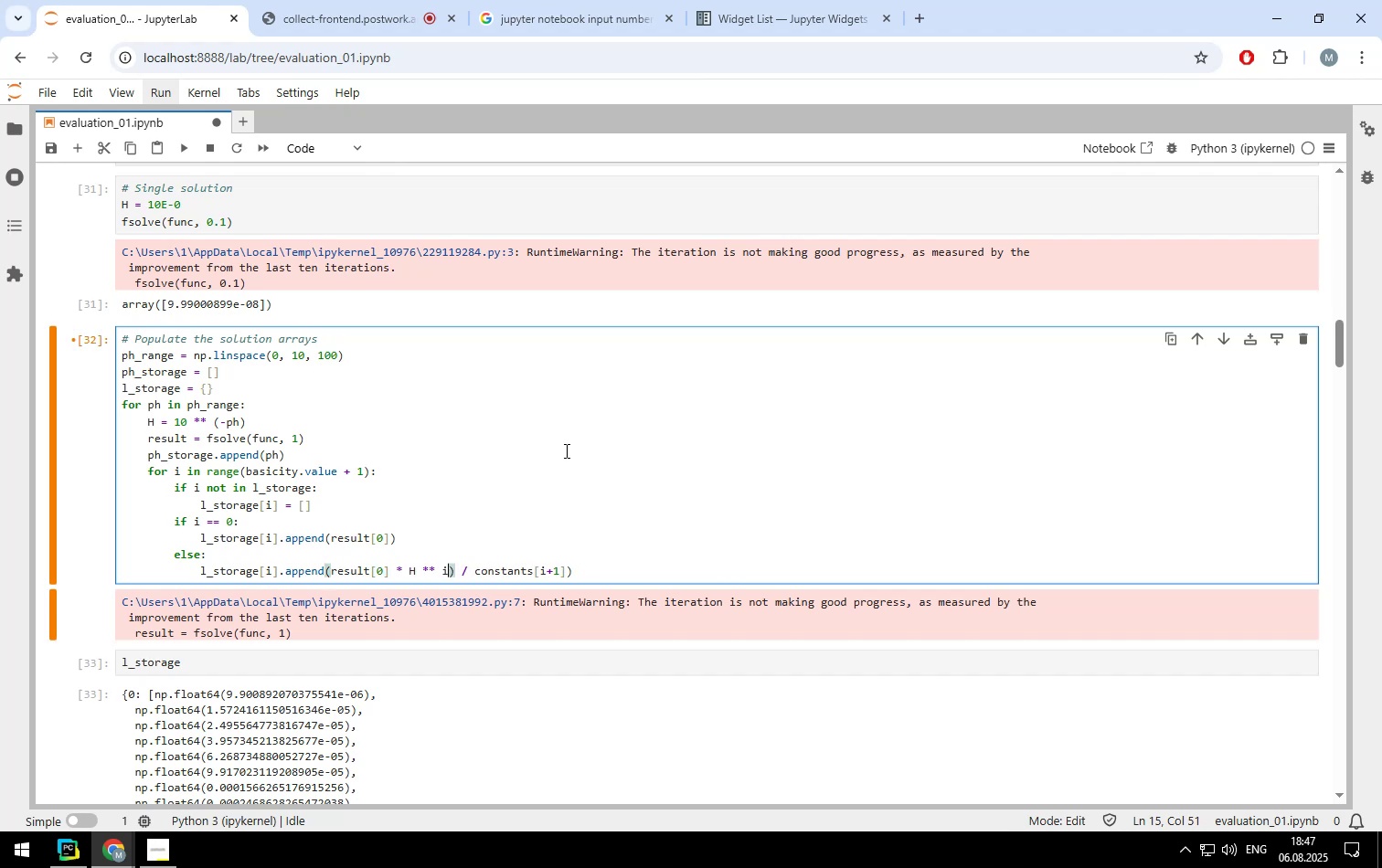 
key(ArrowRight)
 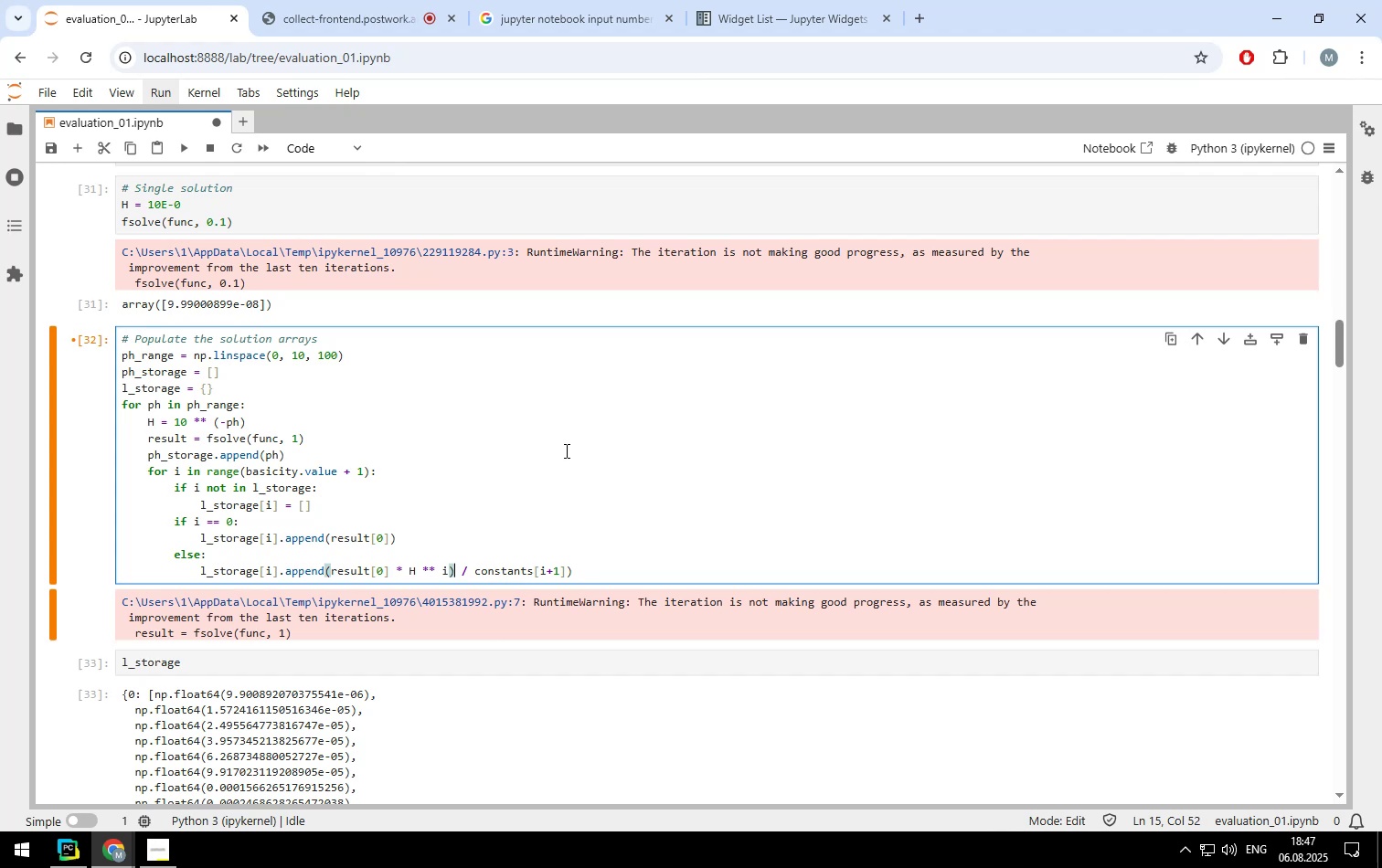 
key(Backspace)
 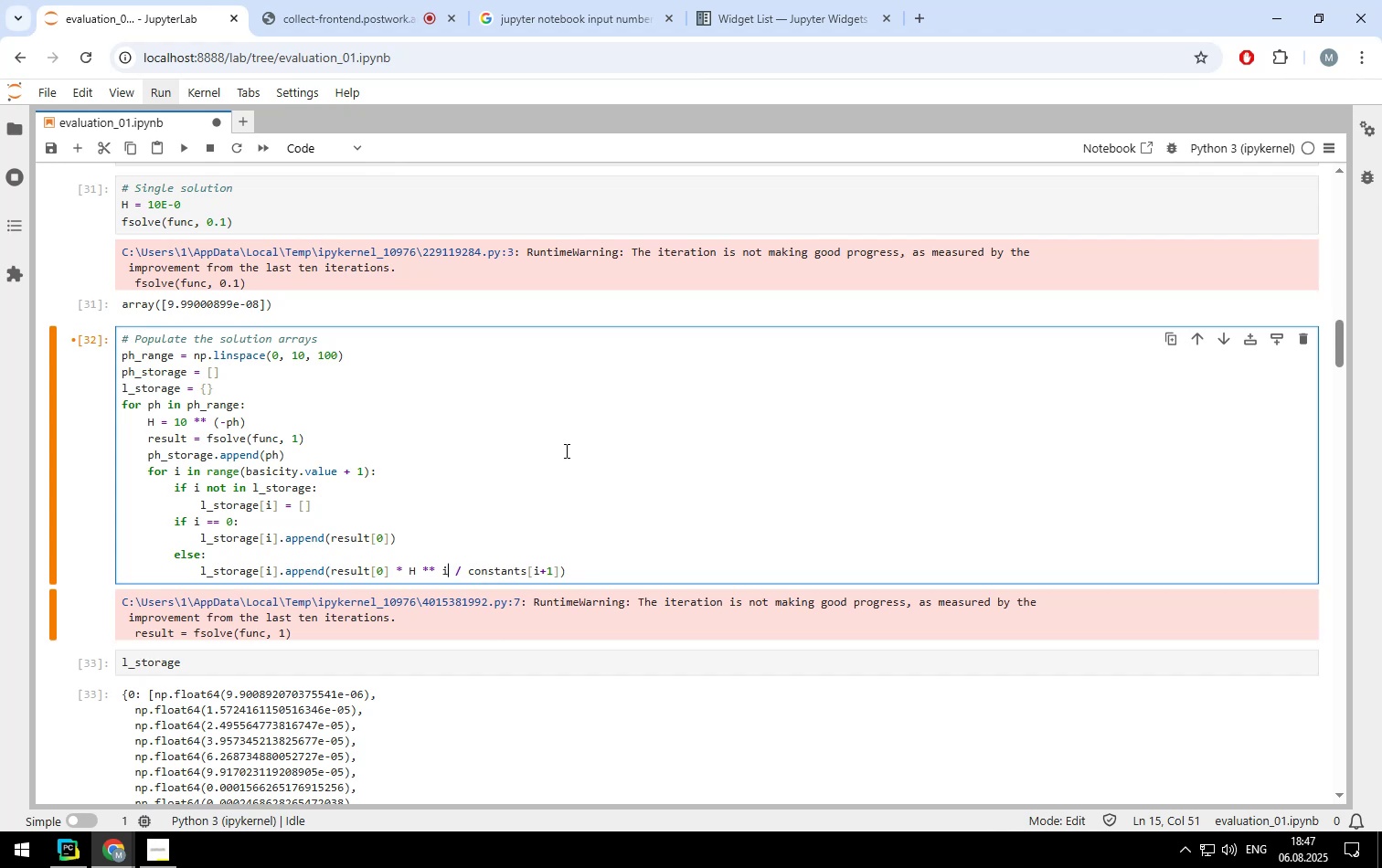 
hold_key(key=ArrowRight, duration=1.51)
 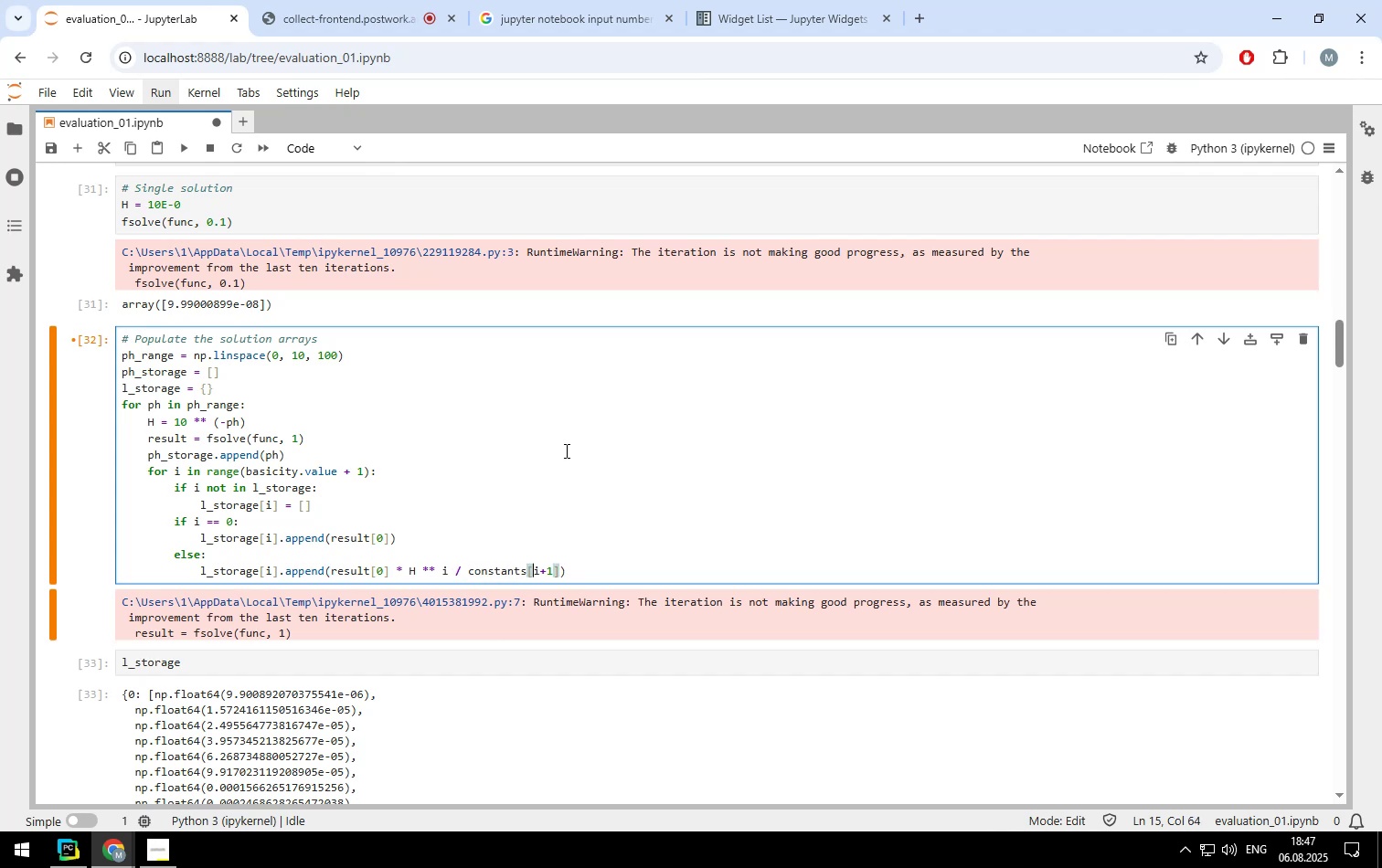 
key(ArrowRight)
 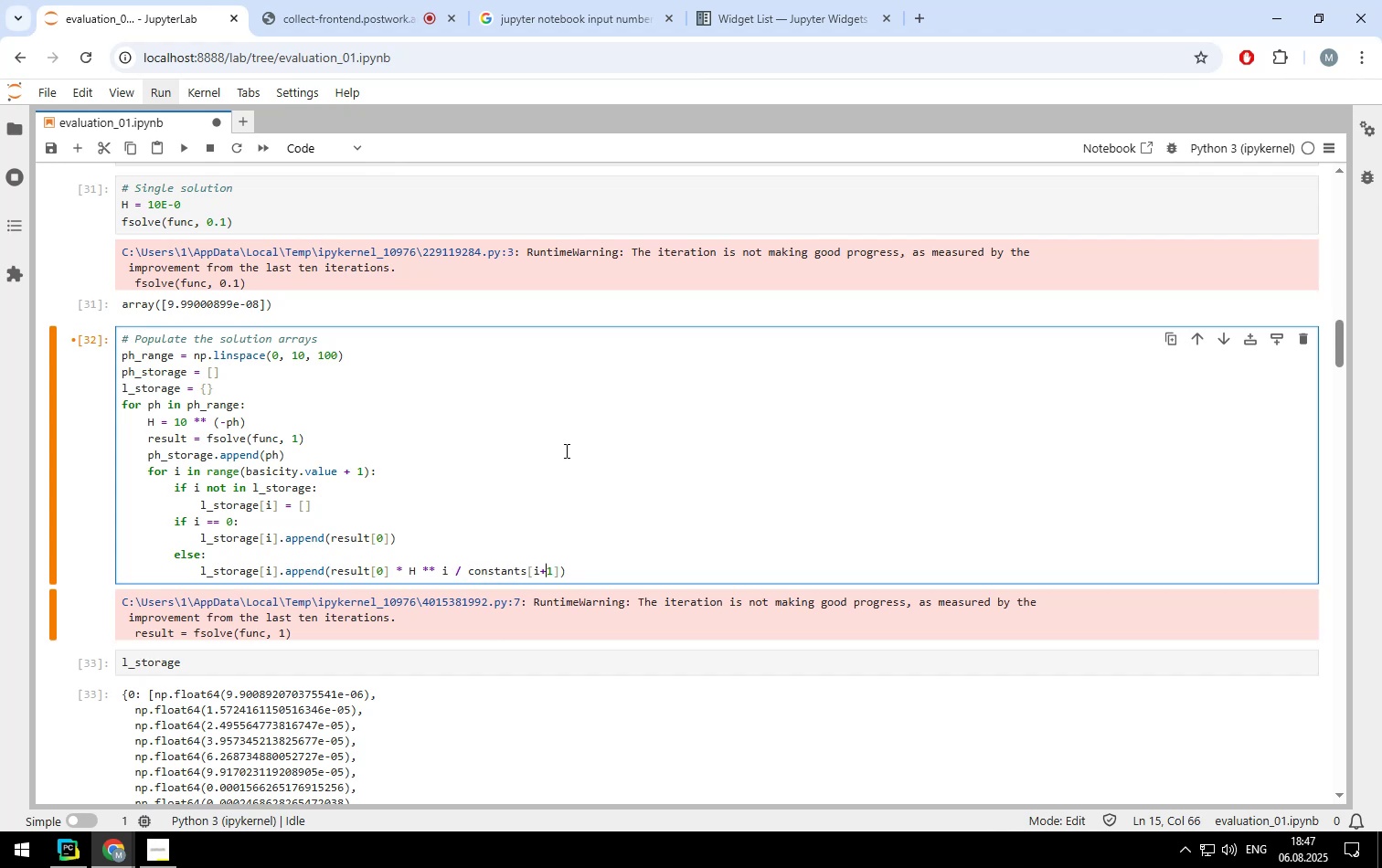 
key(ArrowRight)
 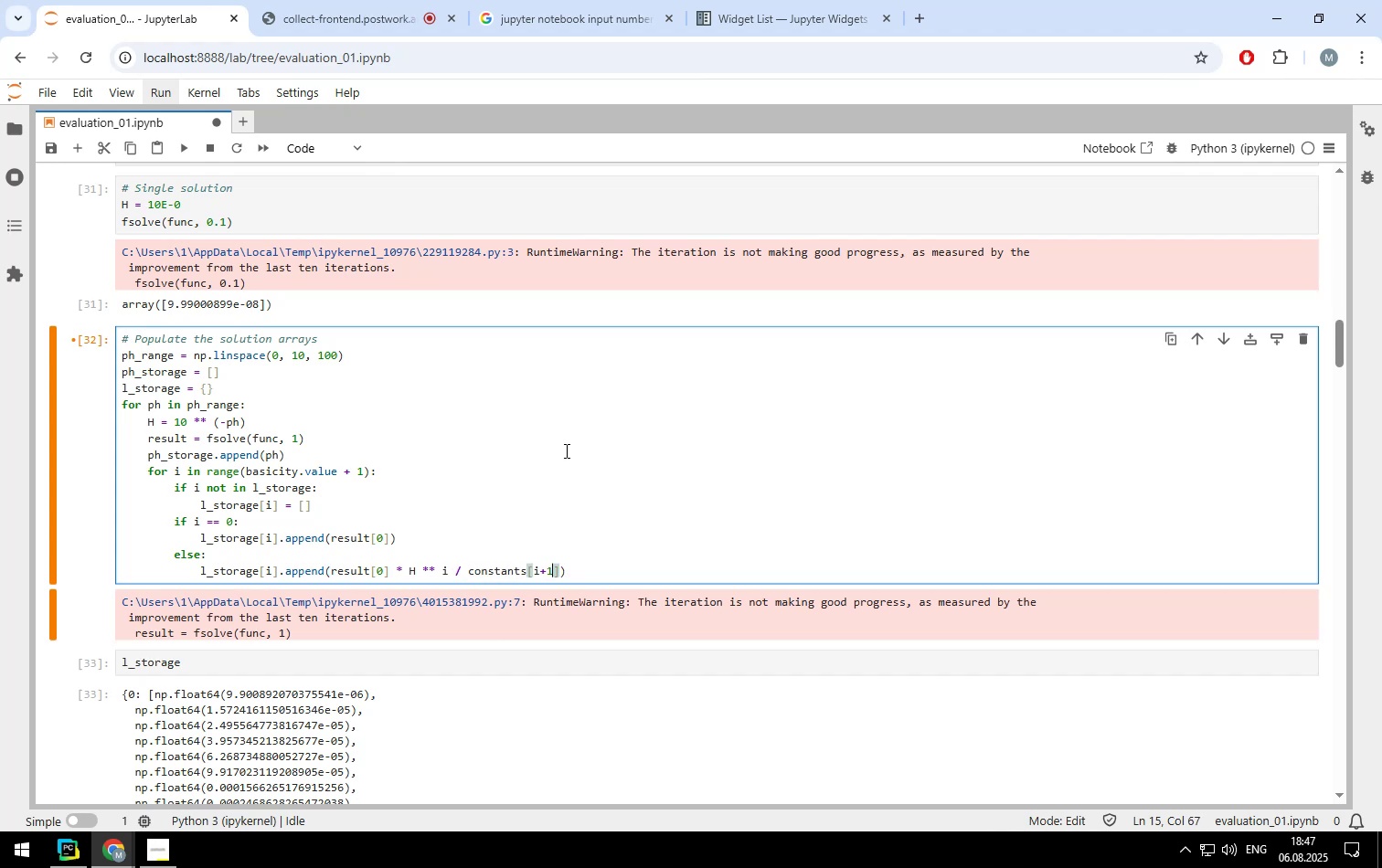 
key(Backspace)
 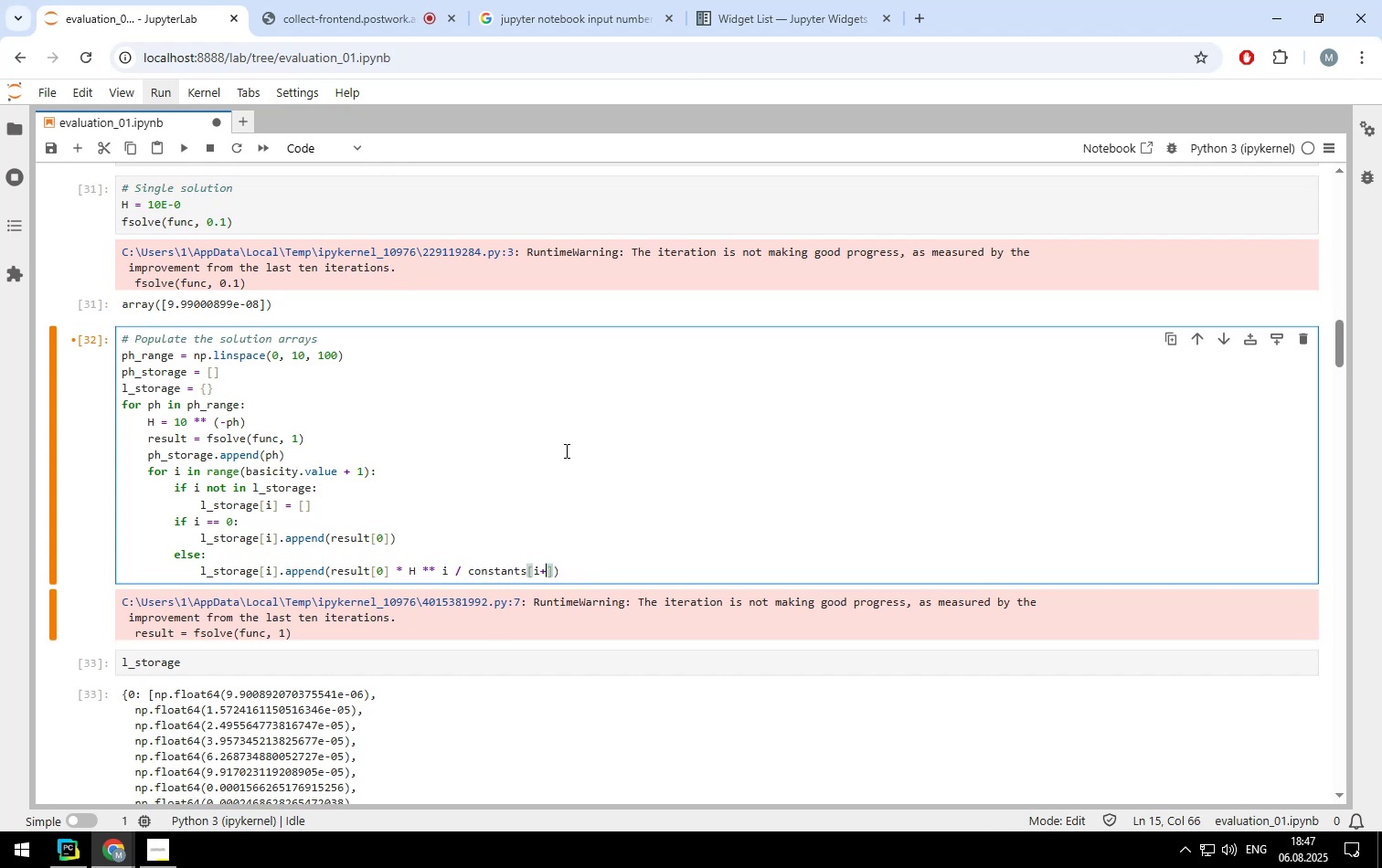 
key(Backspace)
 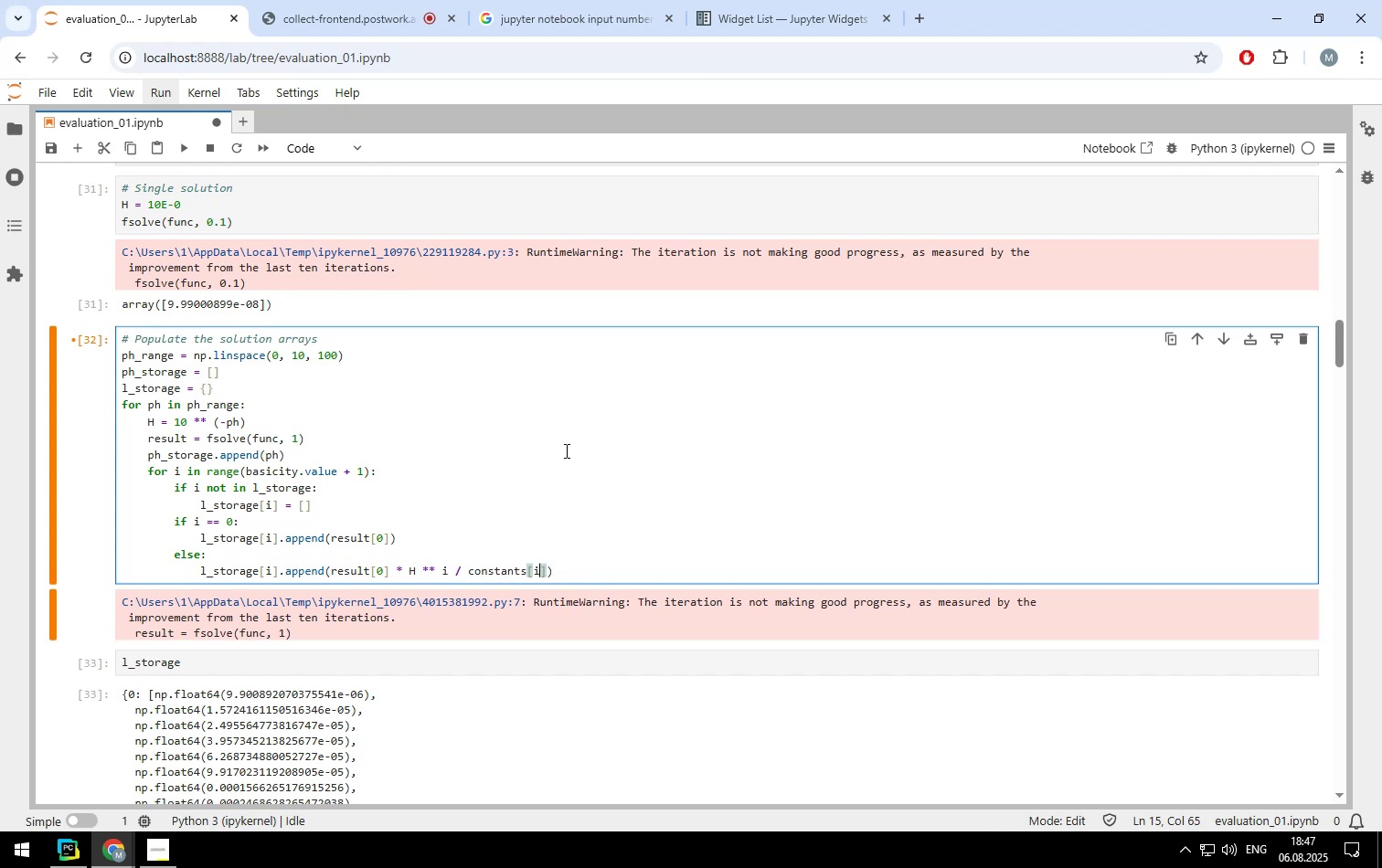 
key(ArrowUp)
 